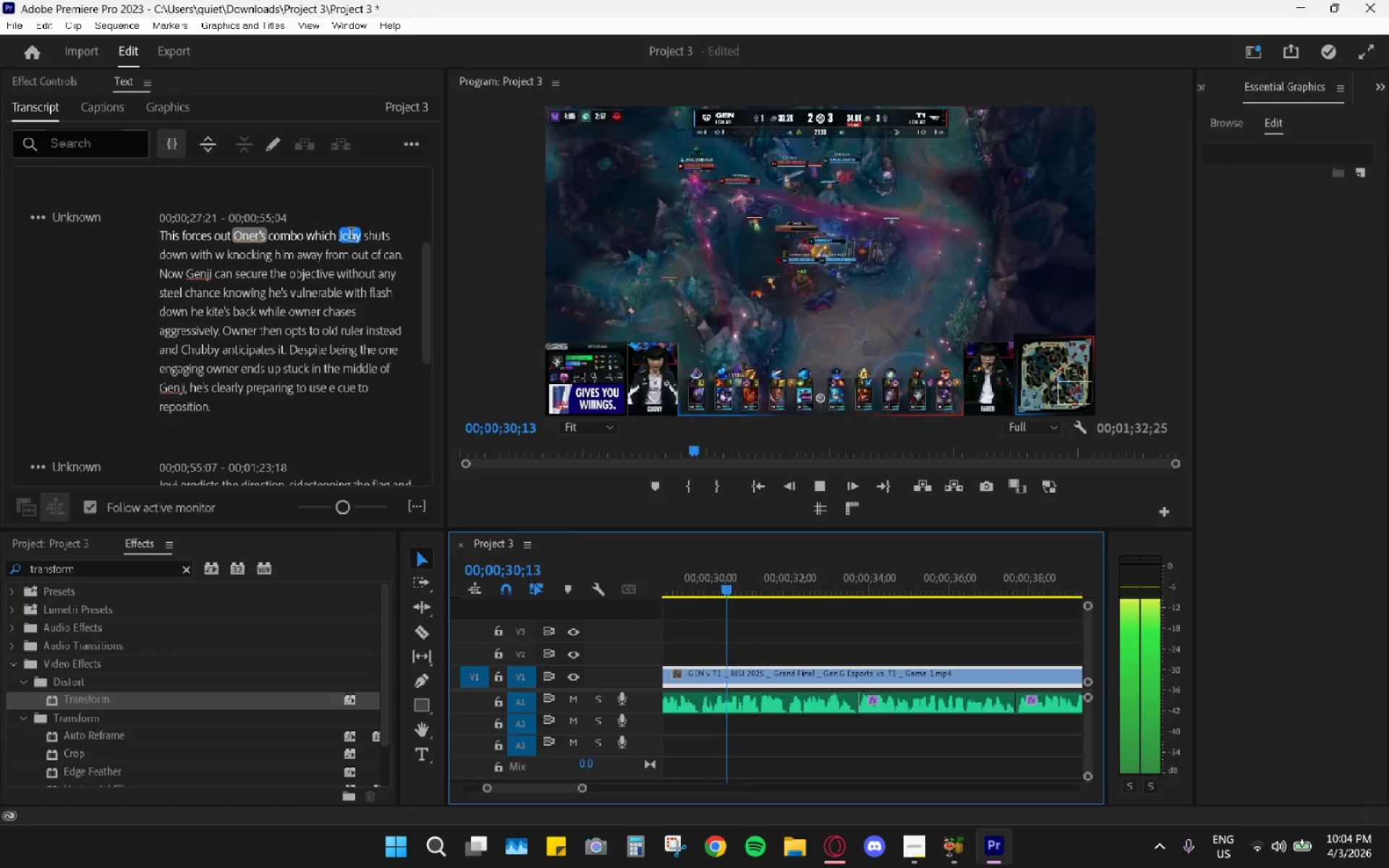 
key(Space)
 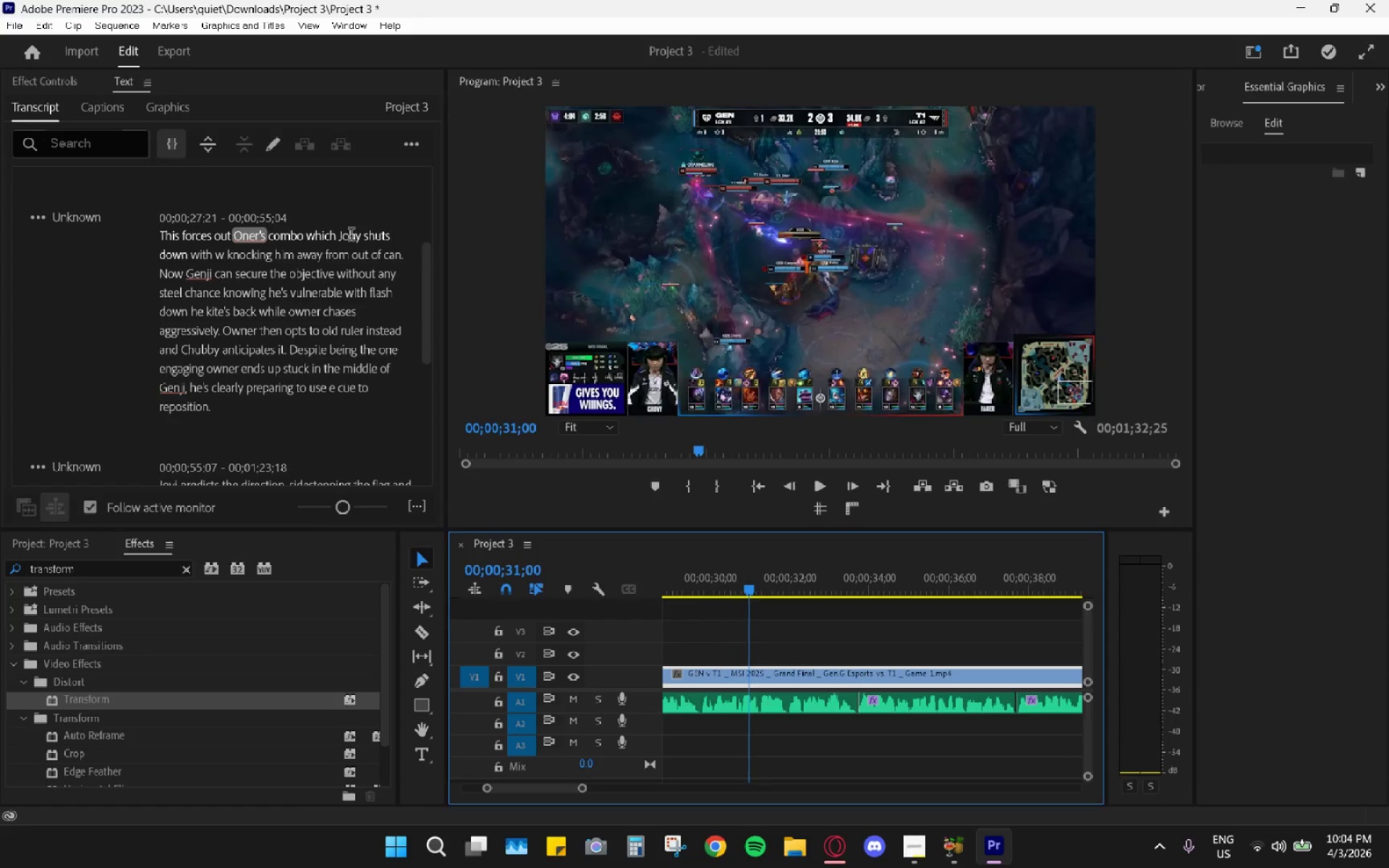 
left_click([351, 236])
 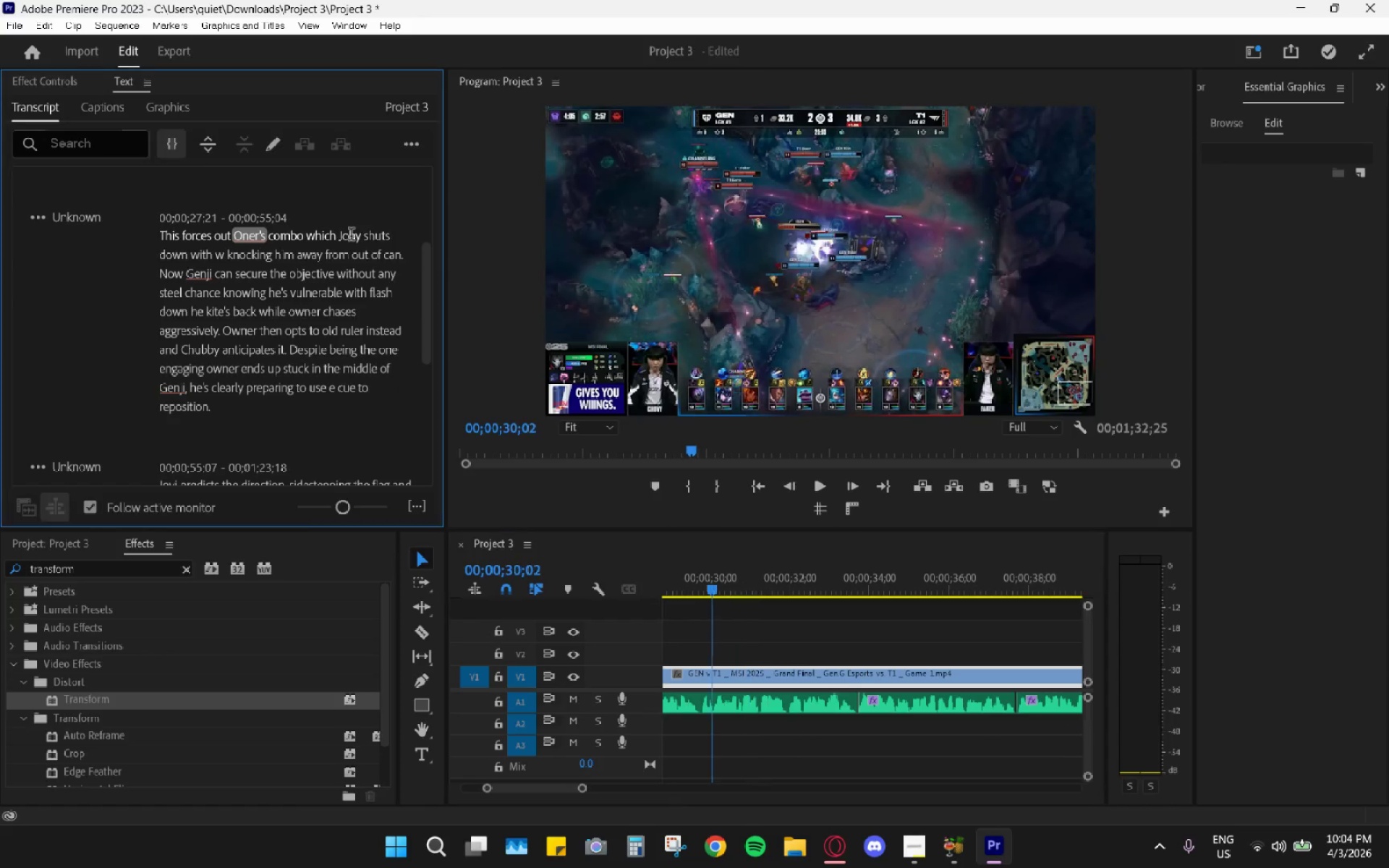 
double_click([351, 236])
 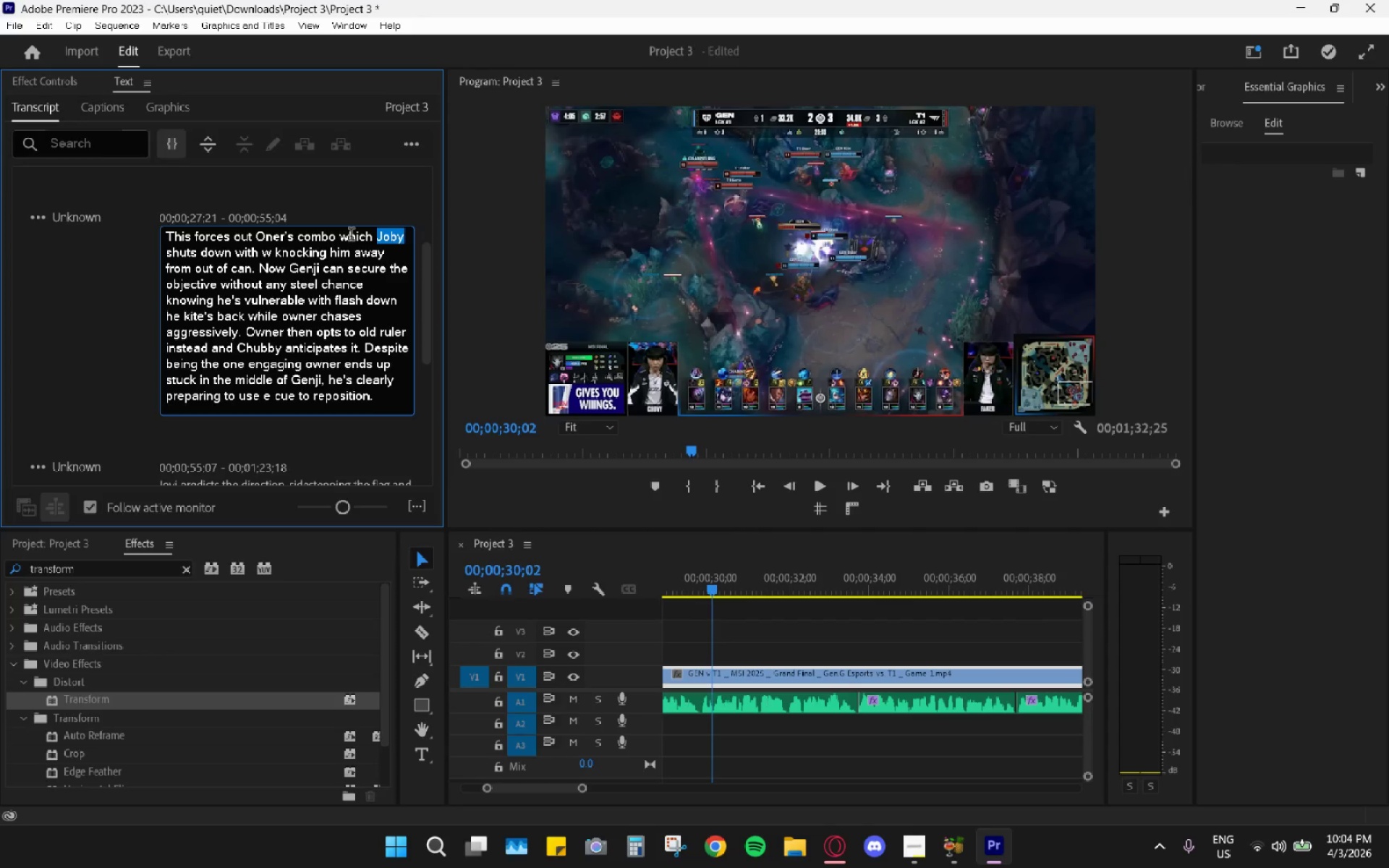 
type(Chovy)
 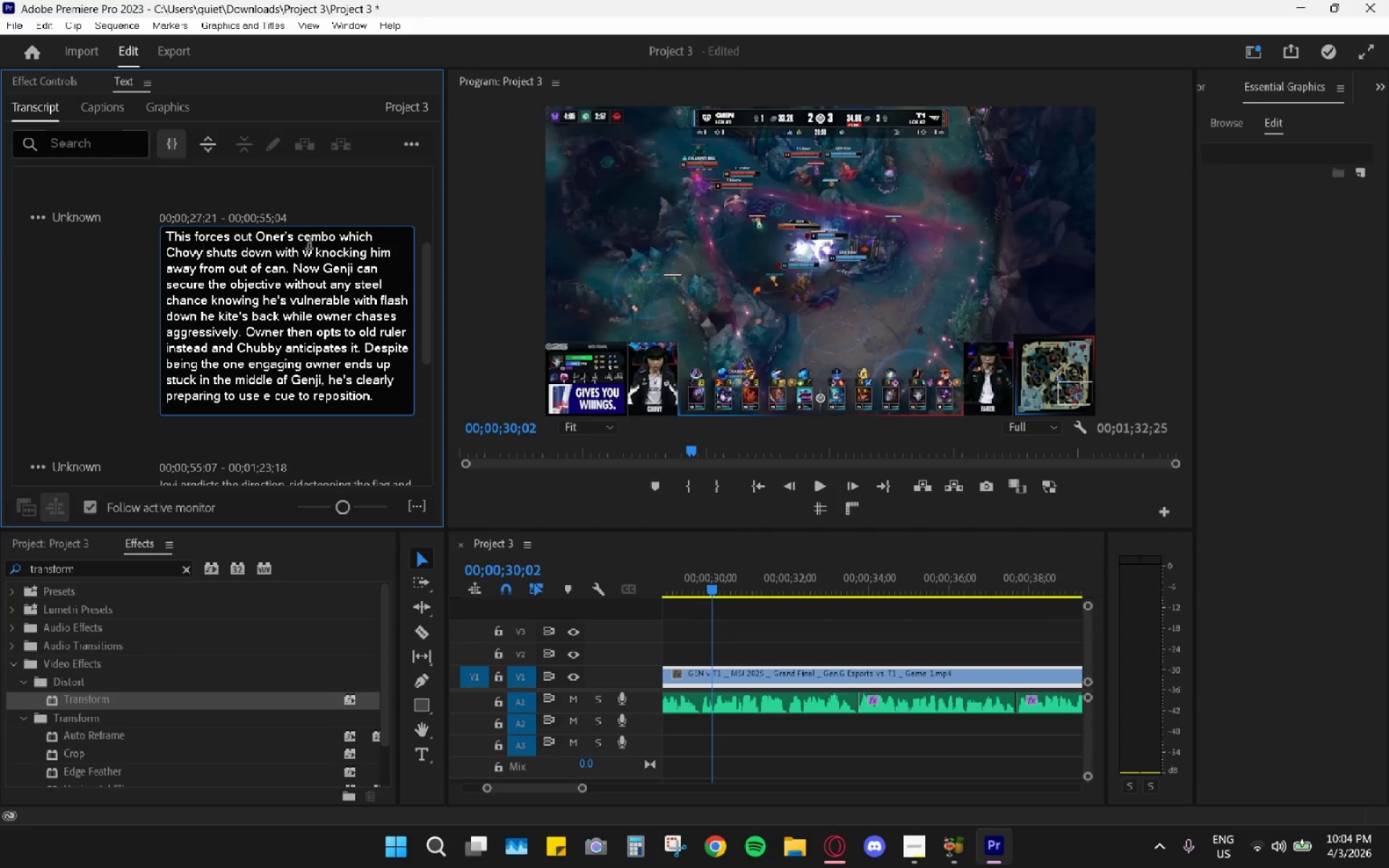 
left_click([312, 258])
 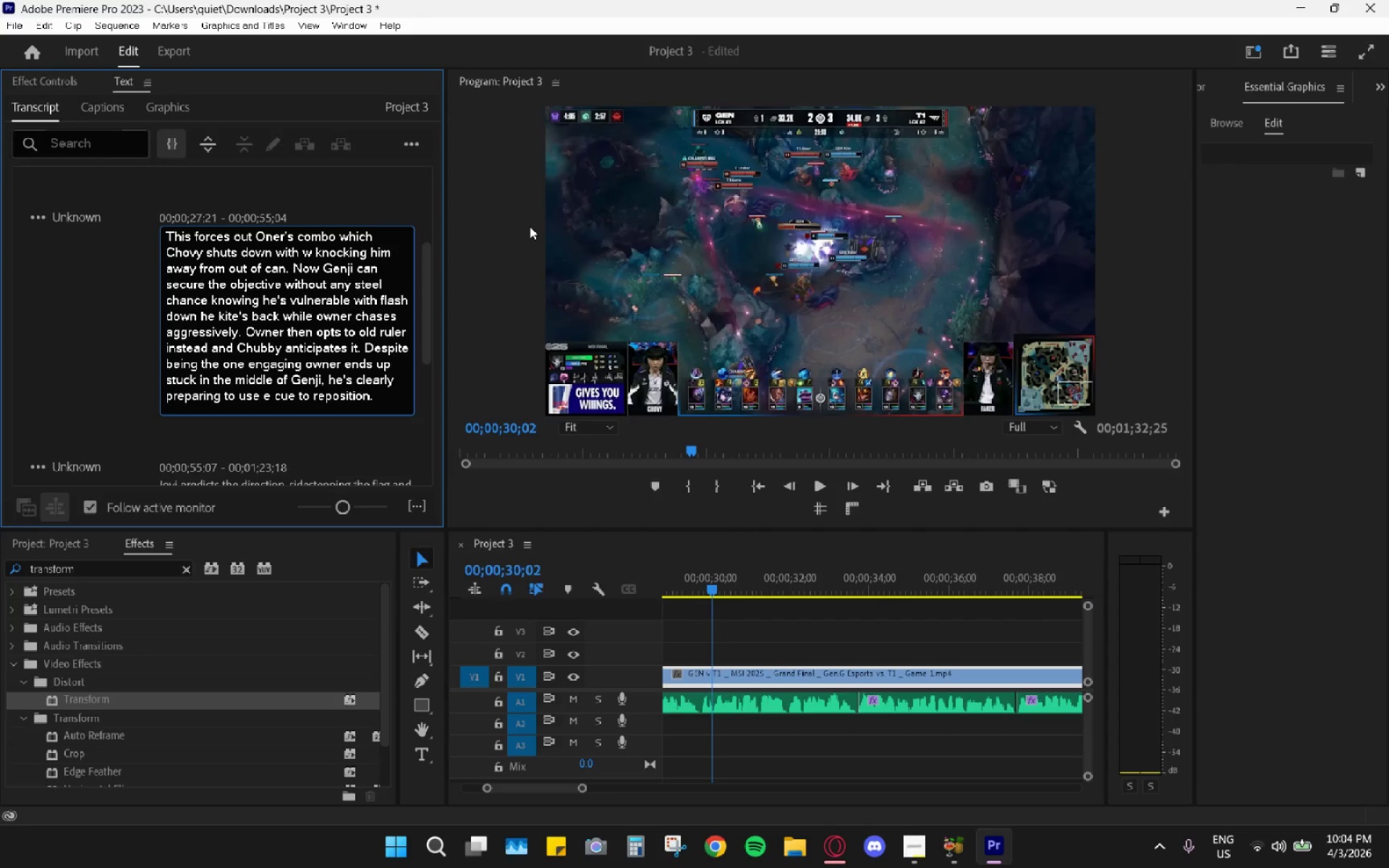 
key(Backspace)
 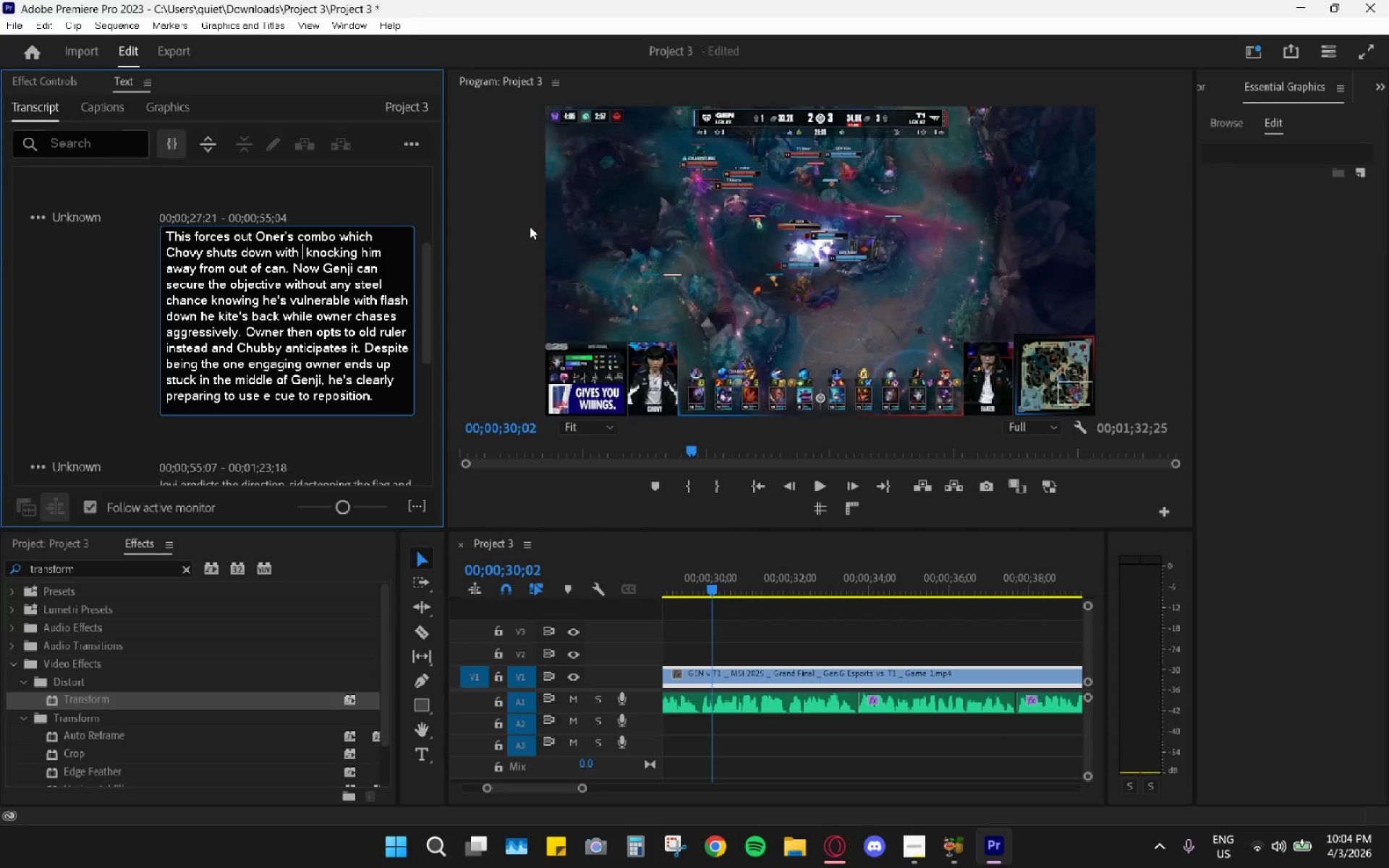 
key(Shift+ShiftRight)
 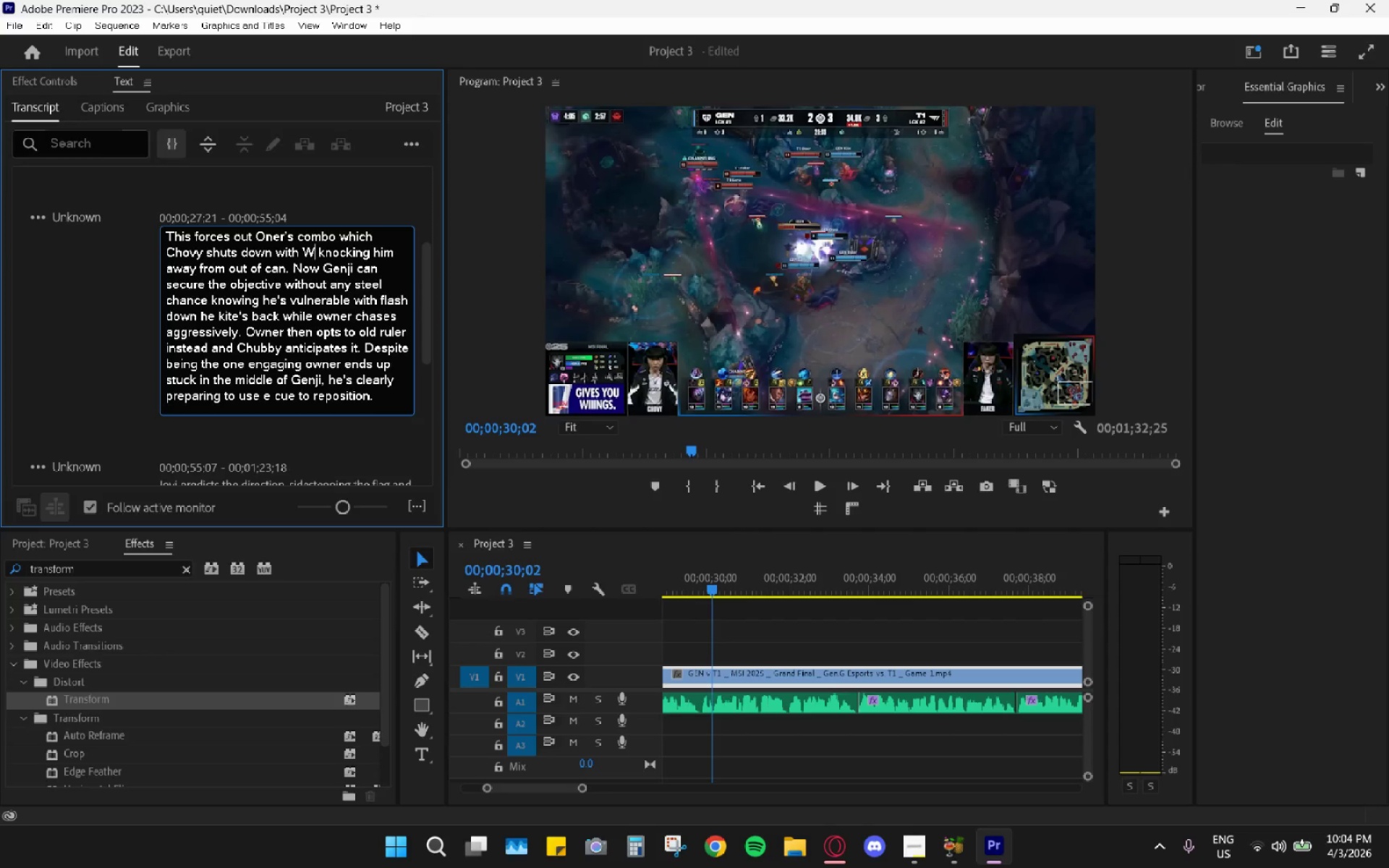 
key(Shift+W)
 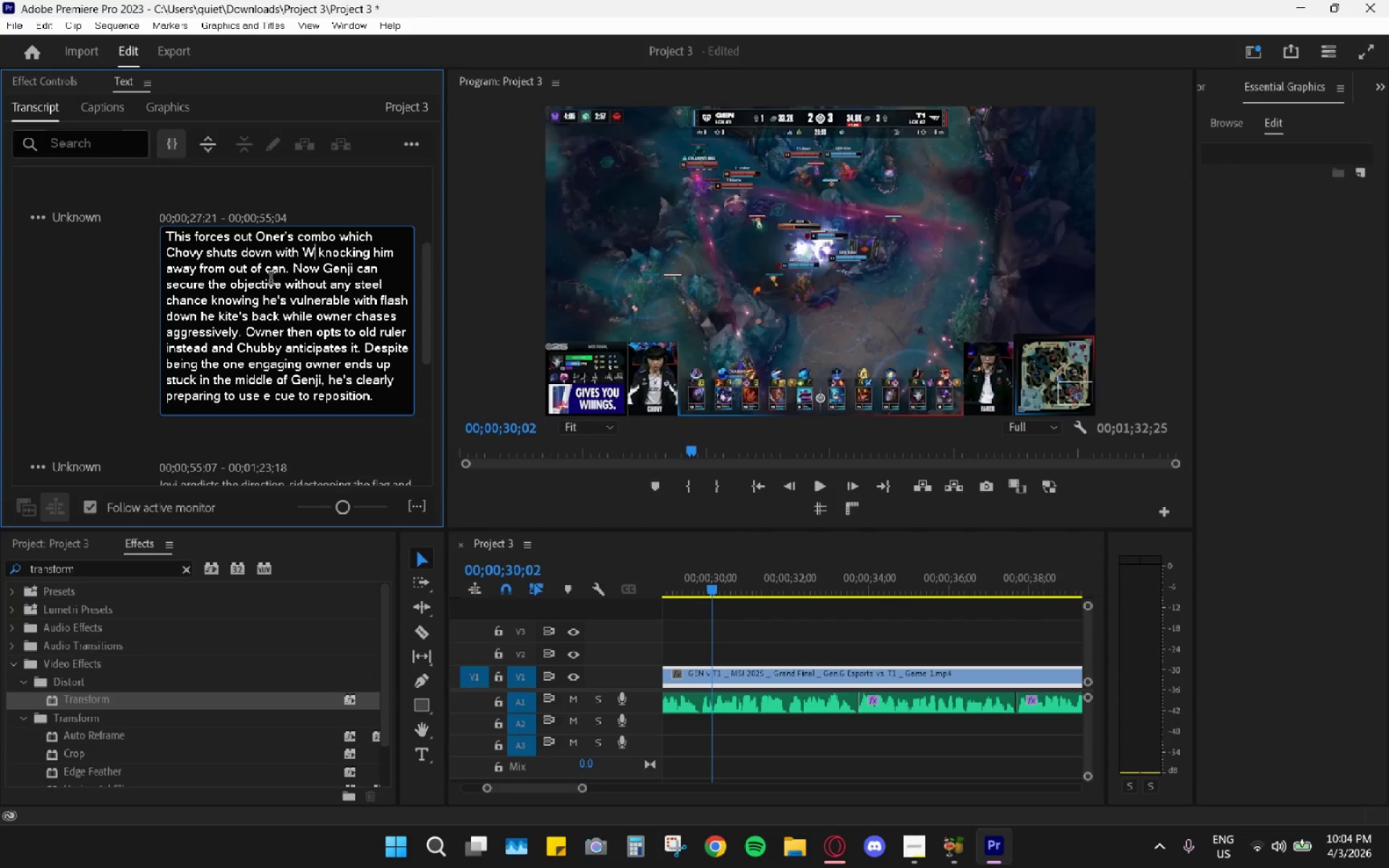 
left_click_drag(start_coordinate=[229, 275], to_coordinate=[283, 269])
 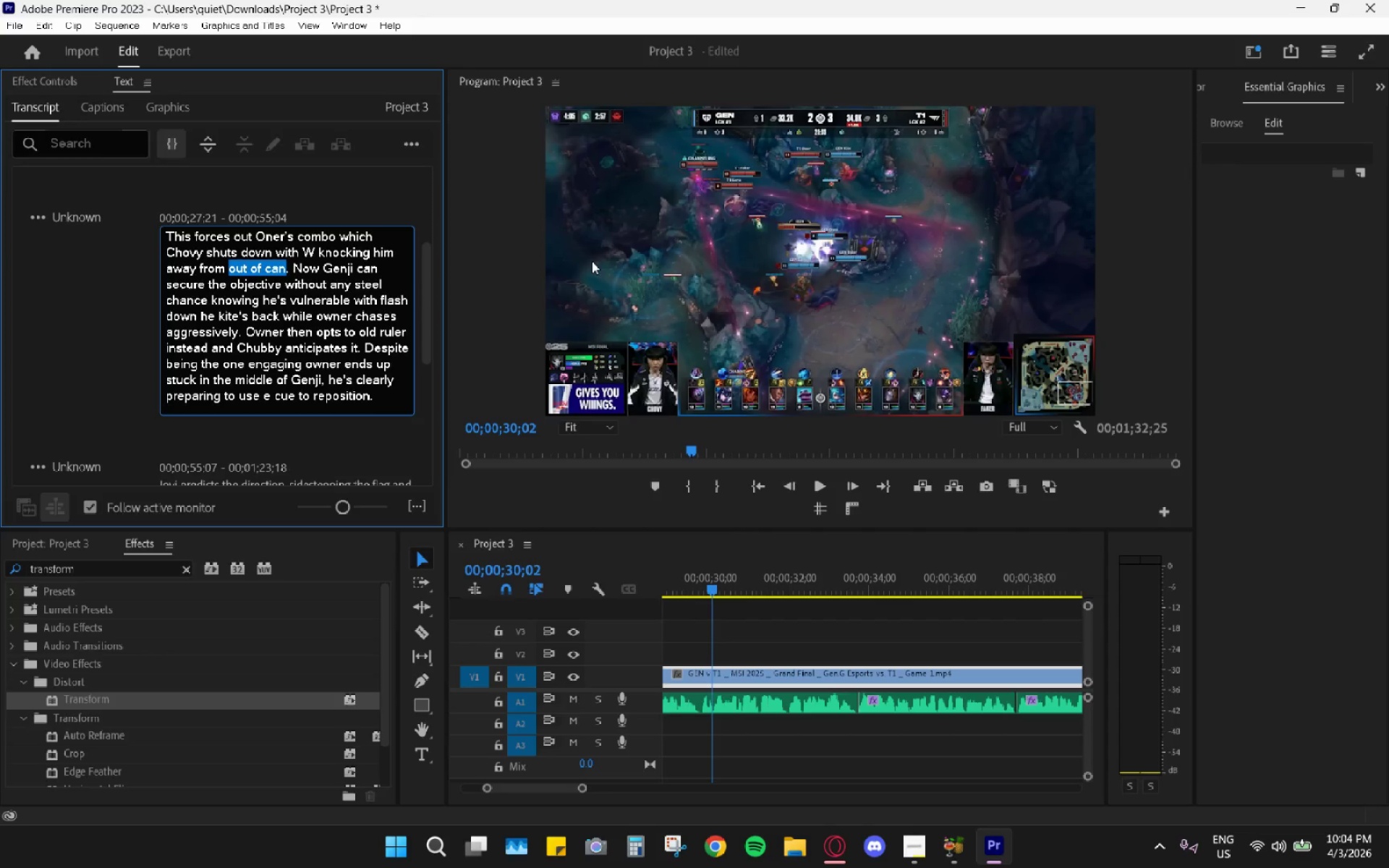 
type(ATakhan)
 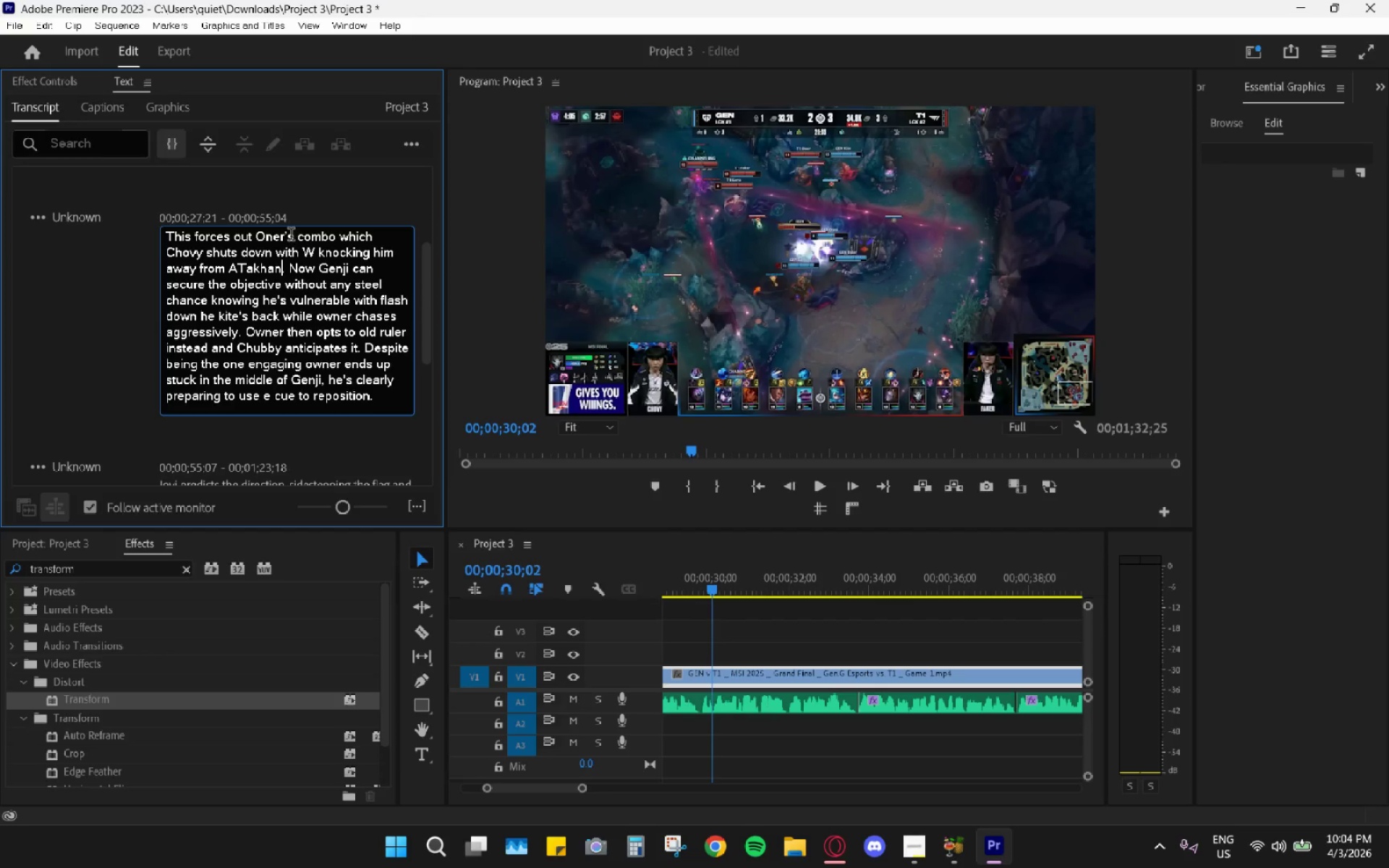 
left_click([245, 273])
 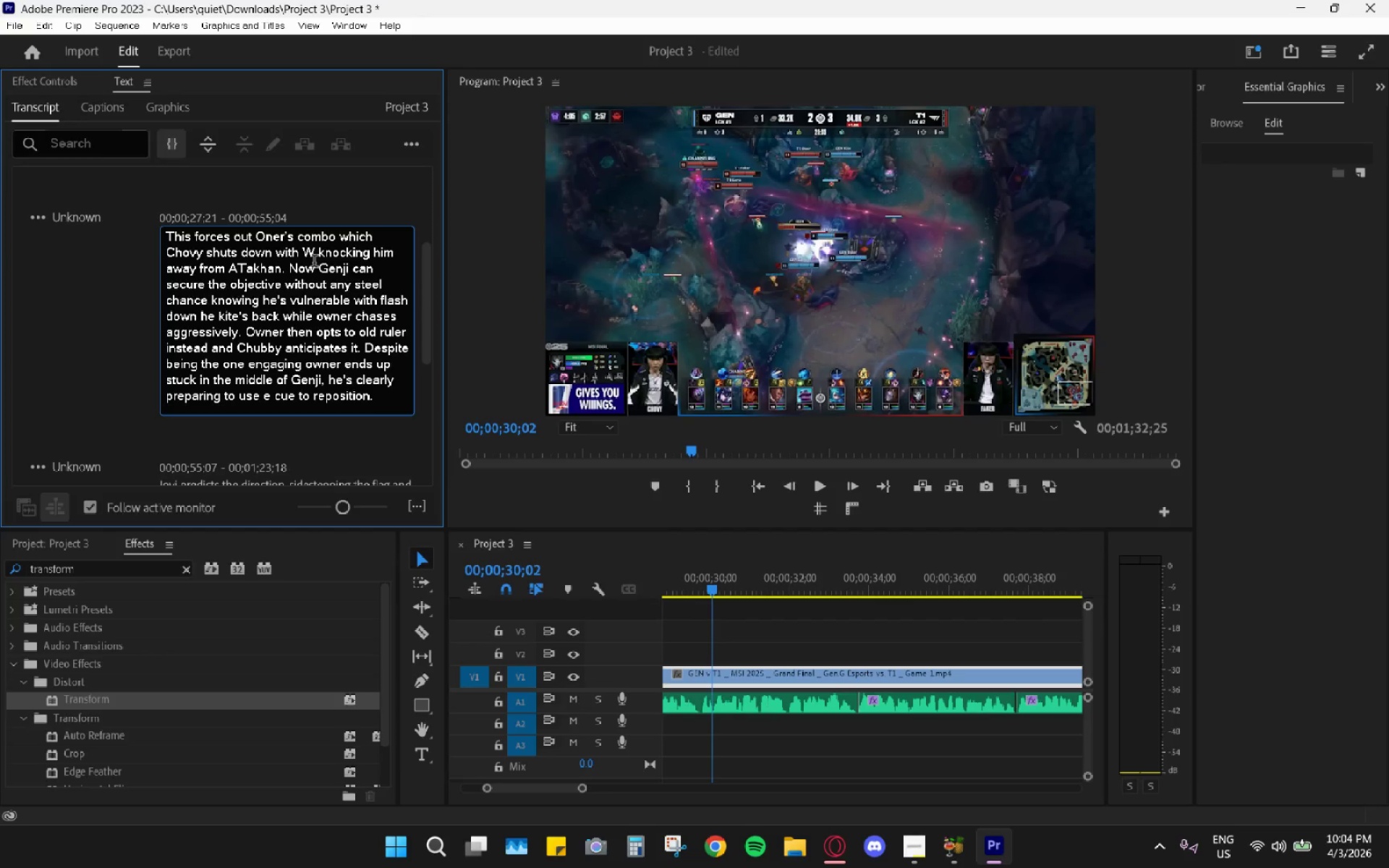 
key(Backspace)
 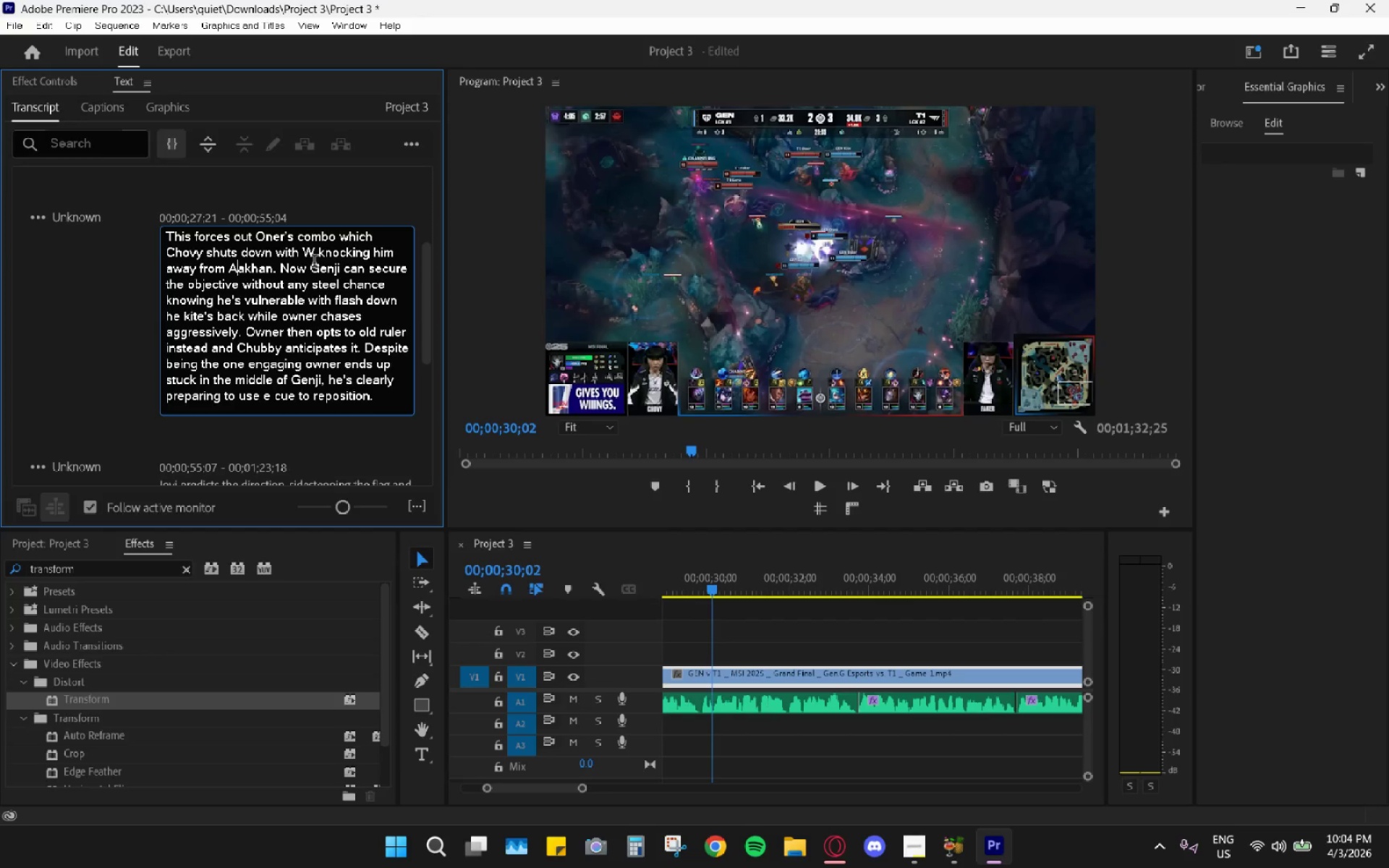 
key(T)
 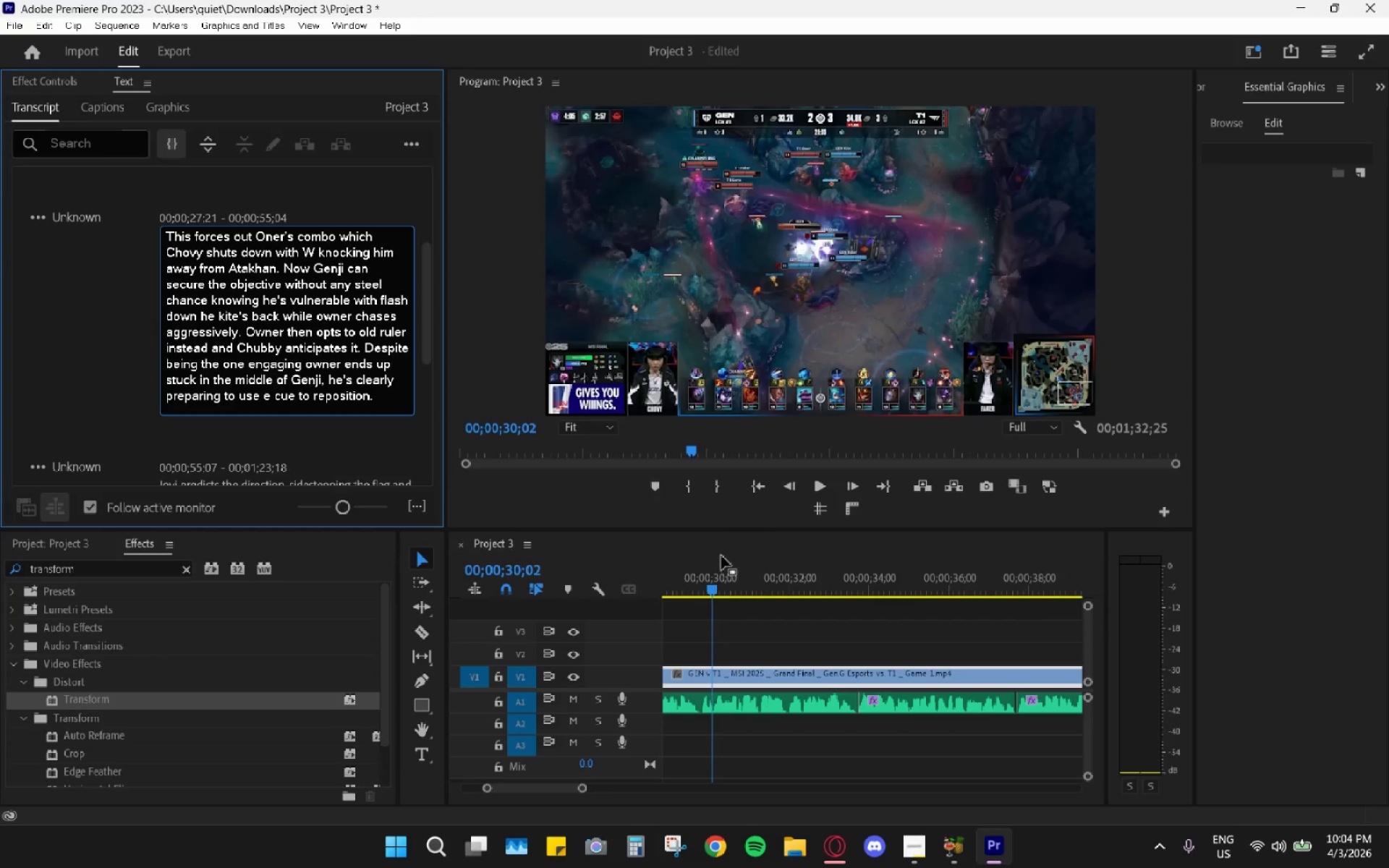 
left_click([708, 582])
 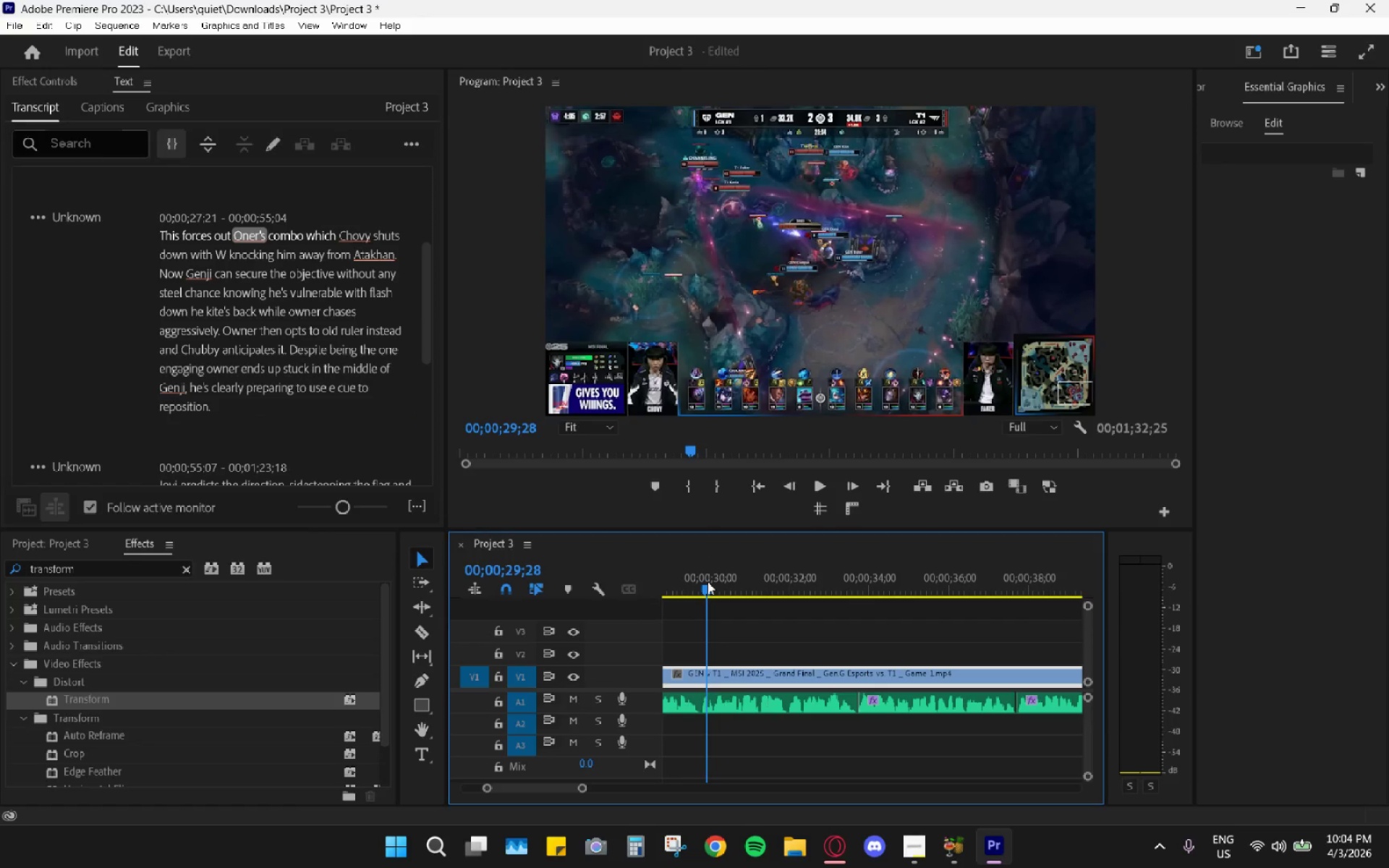 
key(Space)
 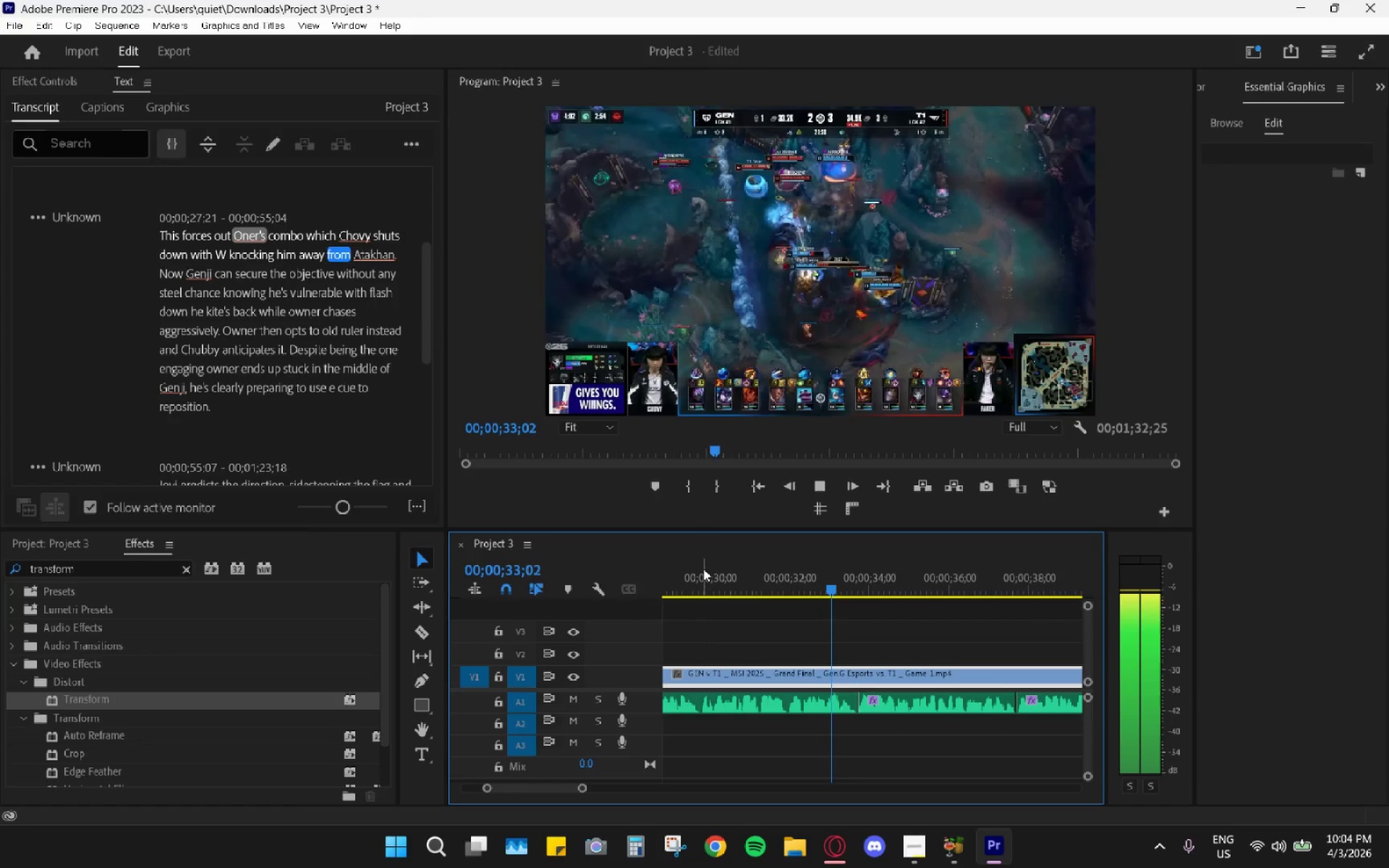 
key(Space)
 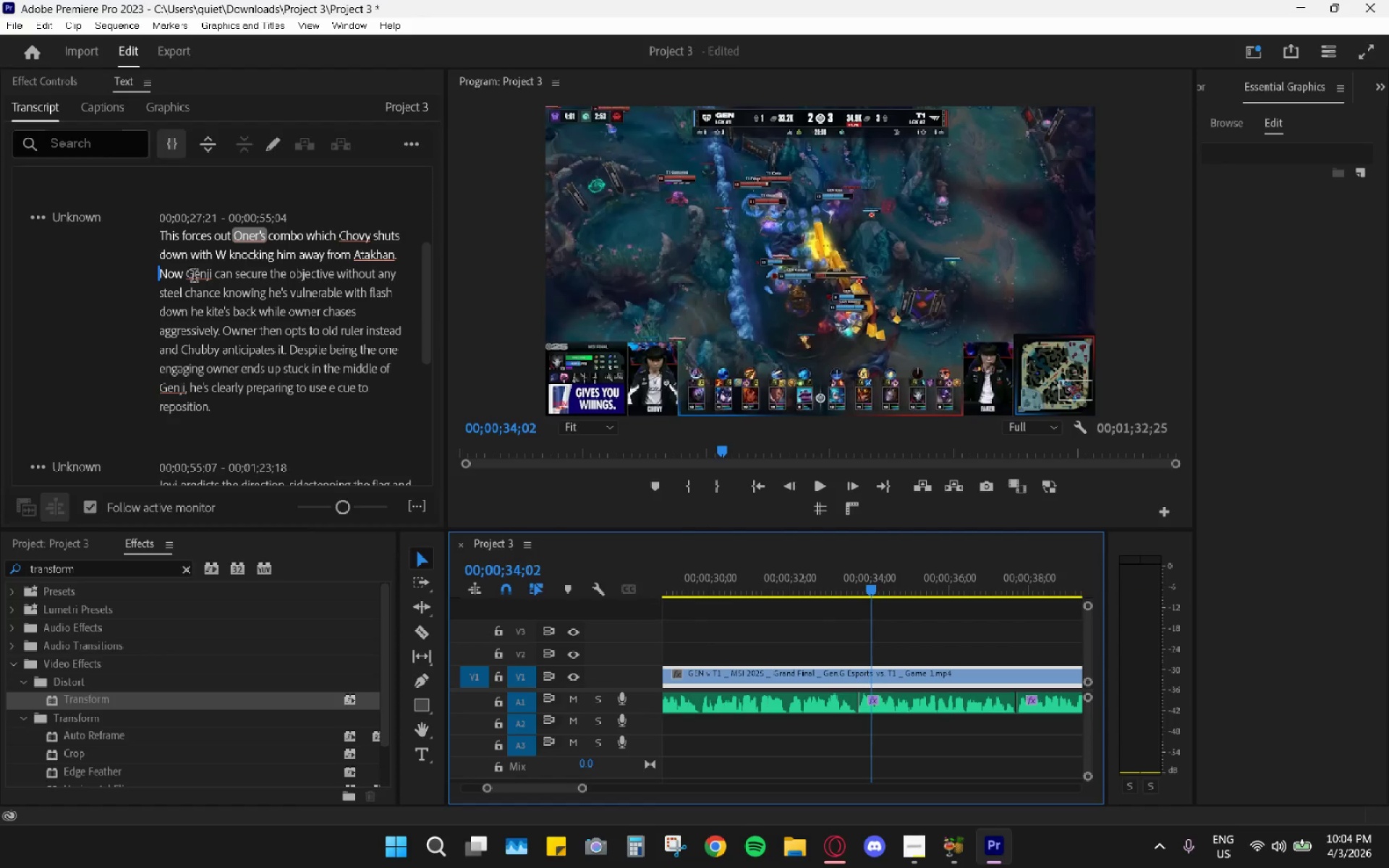 
double_click([194, 276])
 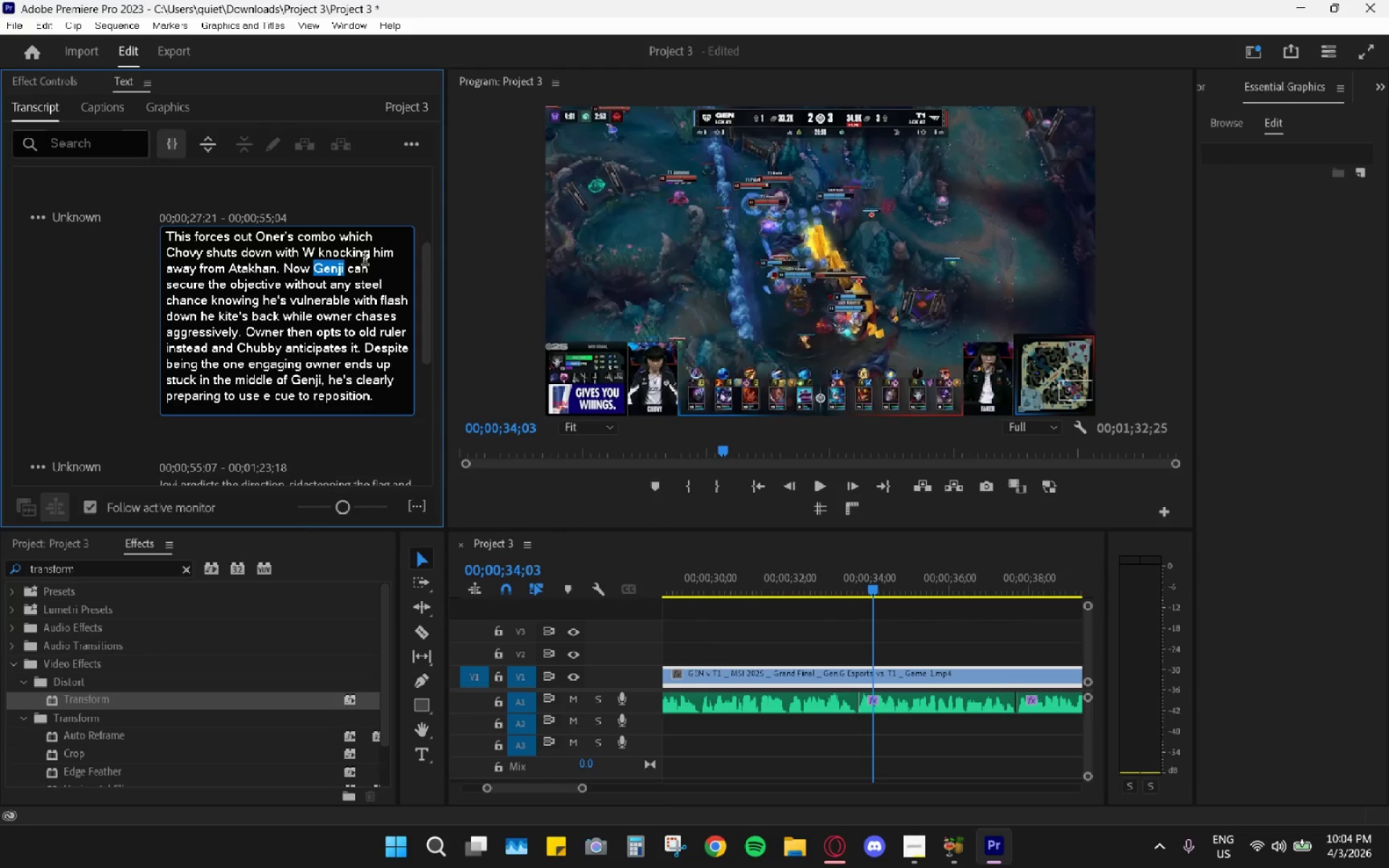 
type(GenG)
 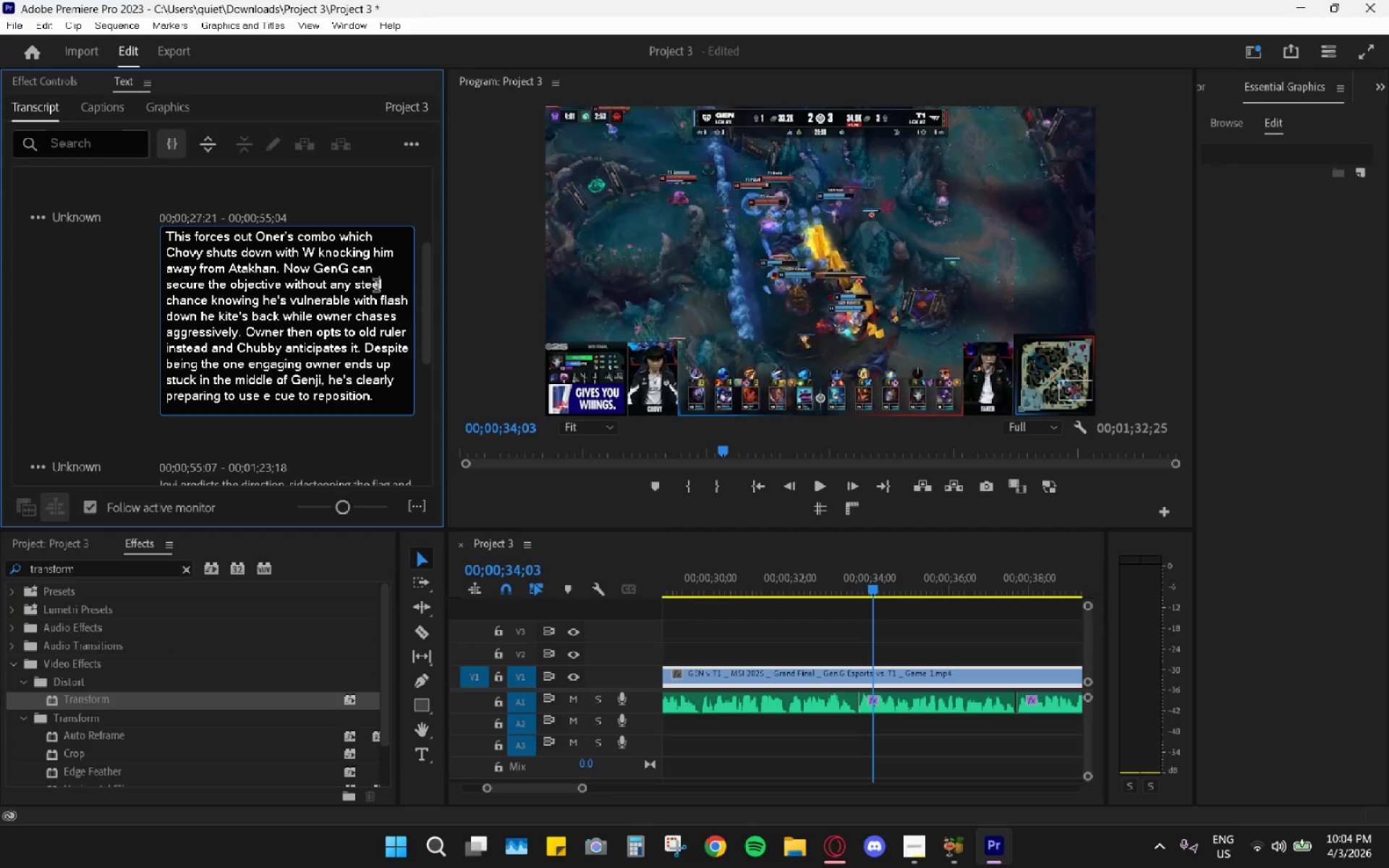 
key(Backspace)
 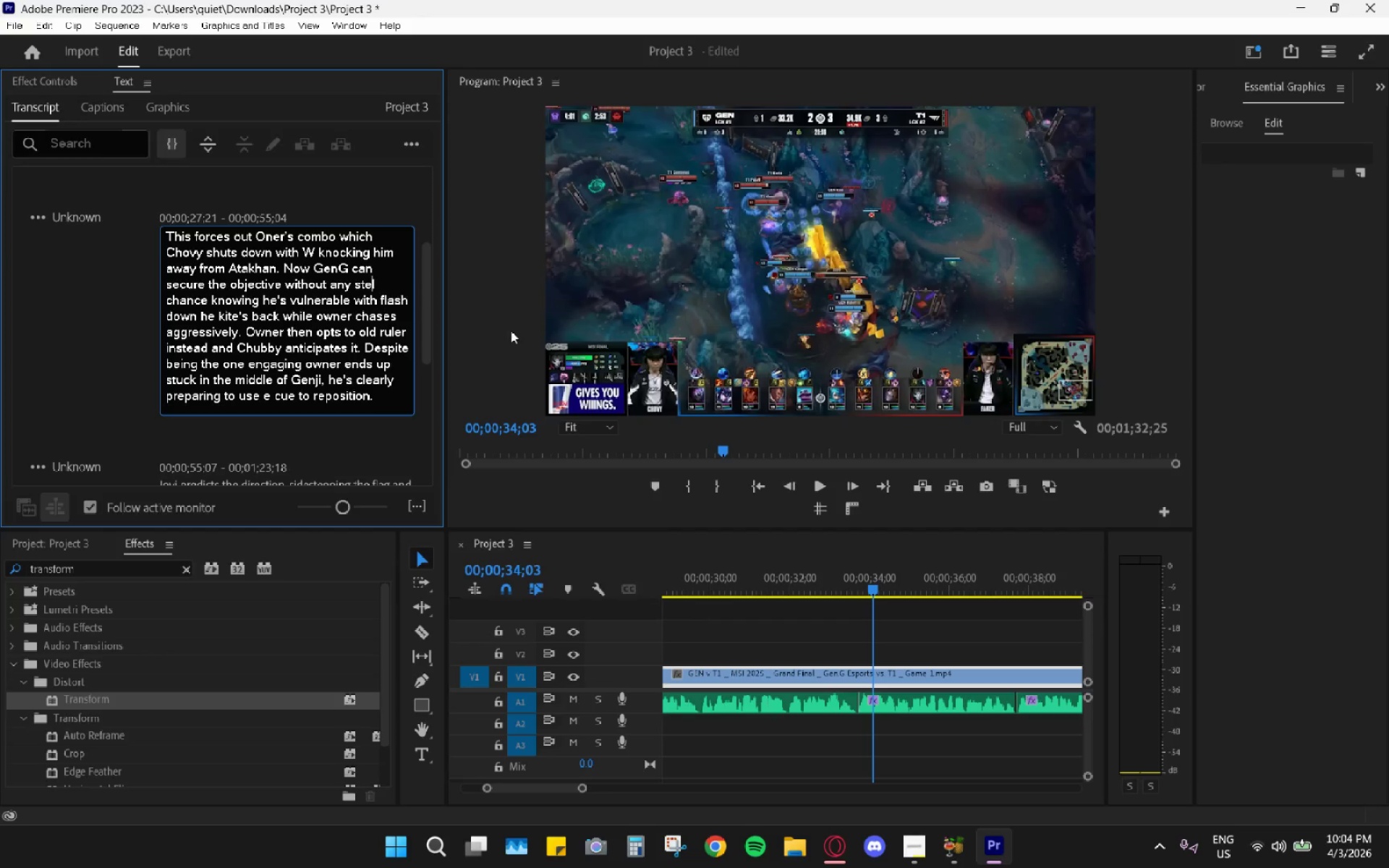 
key(A)
 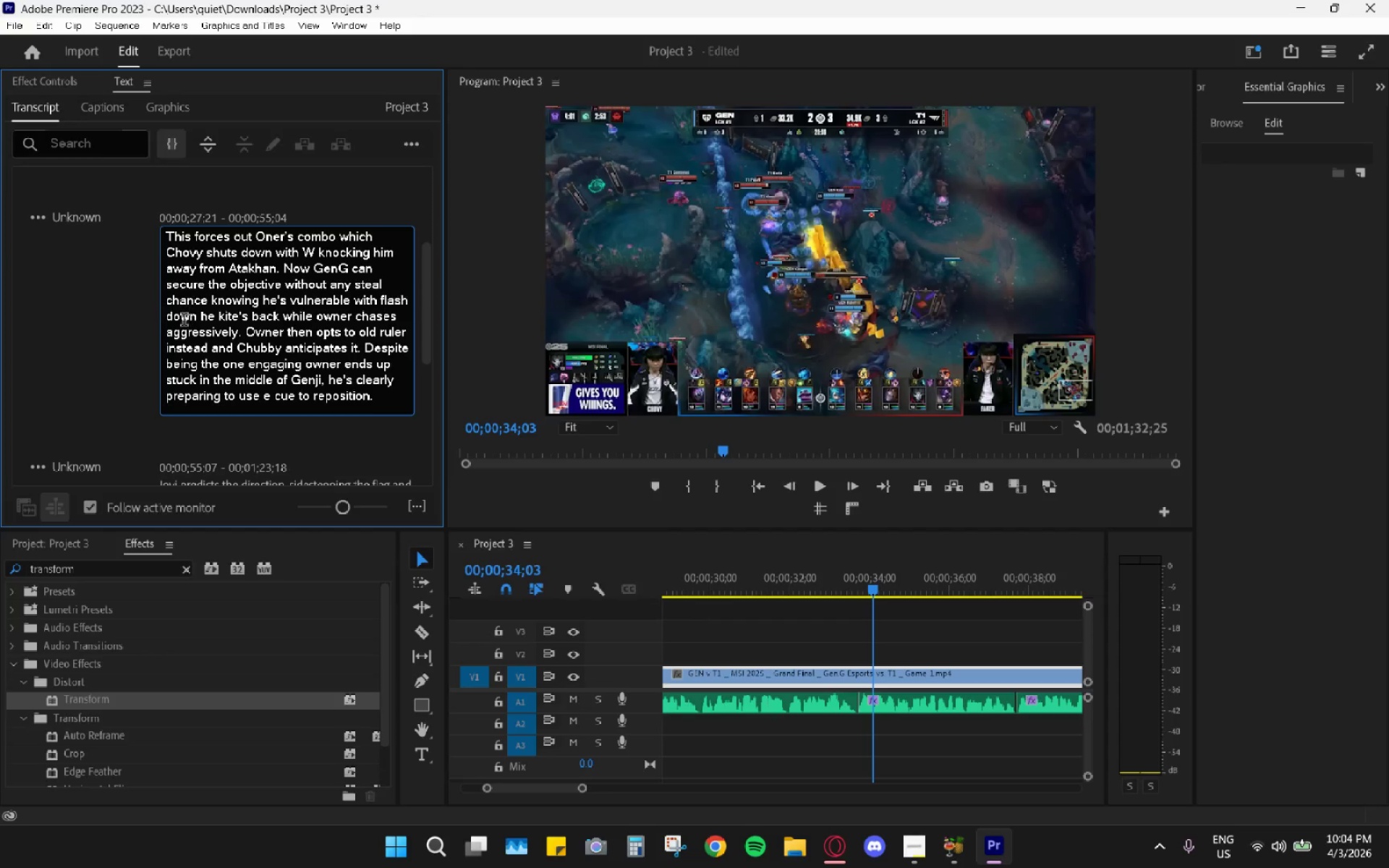 
wait(5.38)
 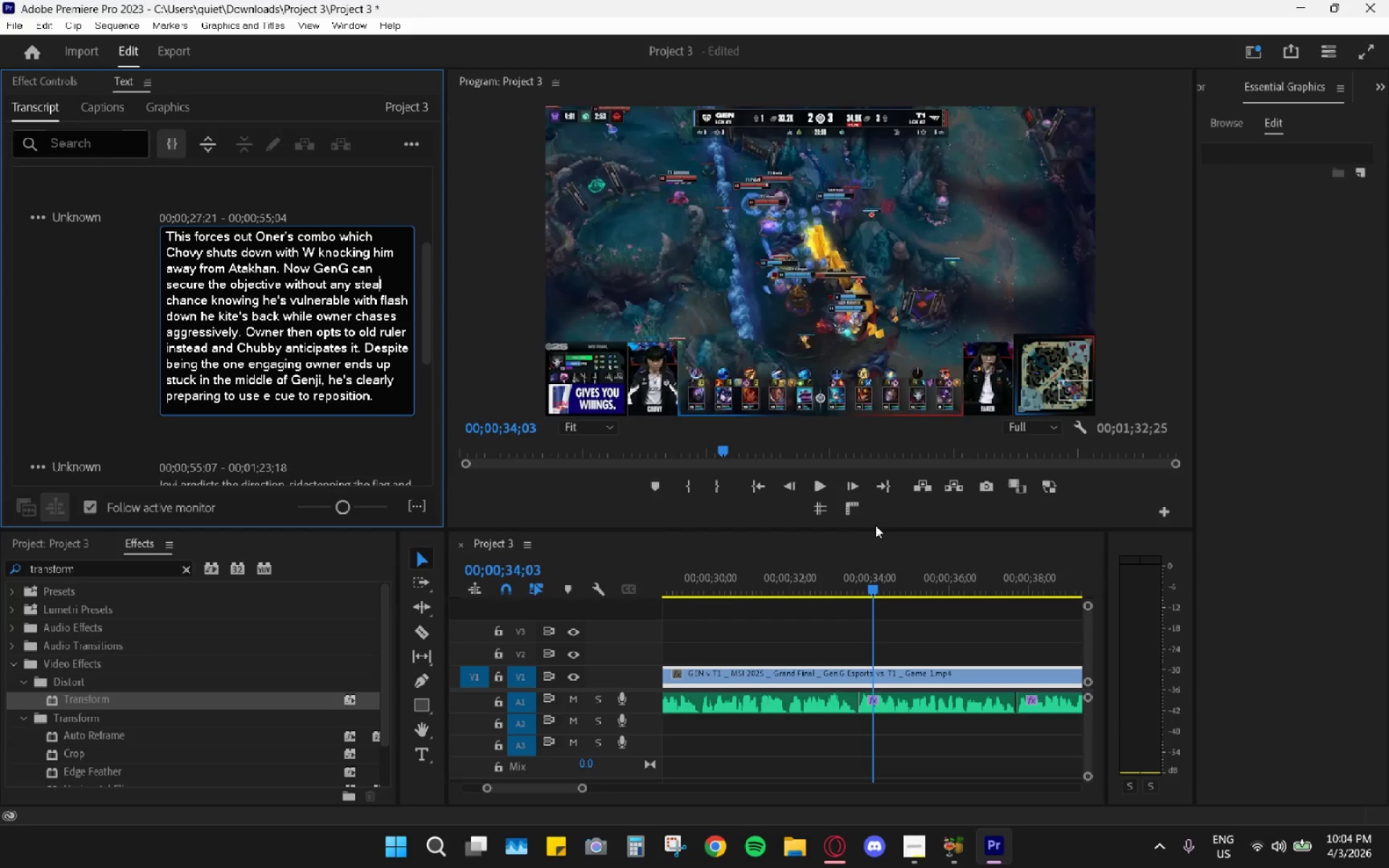 
double_click([243, 319])
 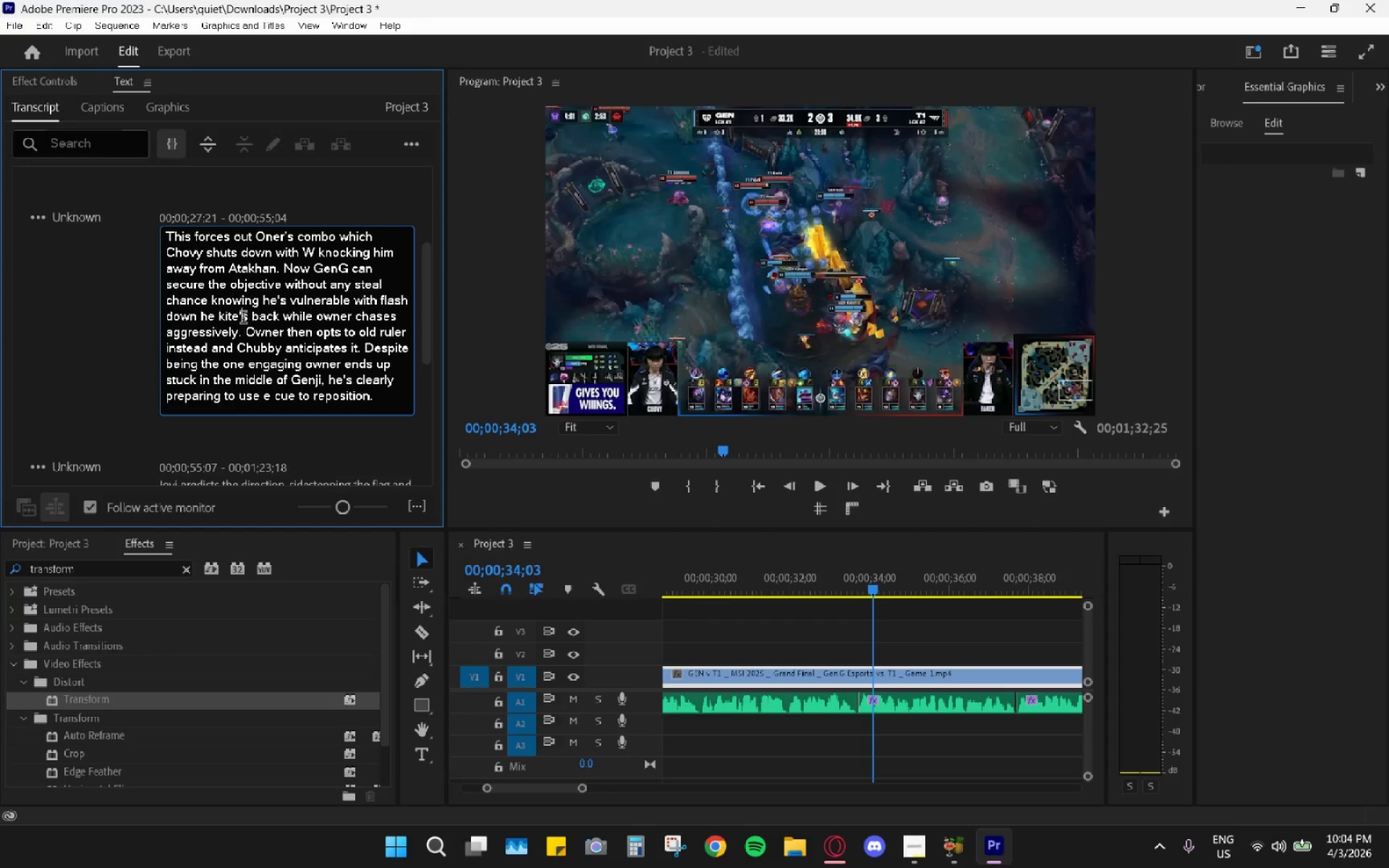 
triple_click([243, 319])
 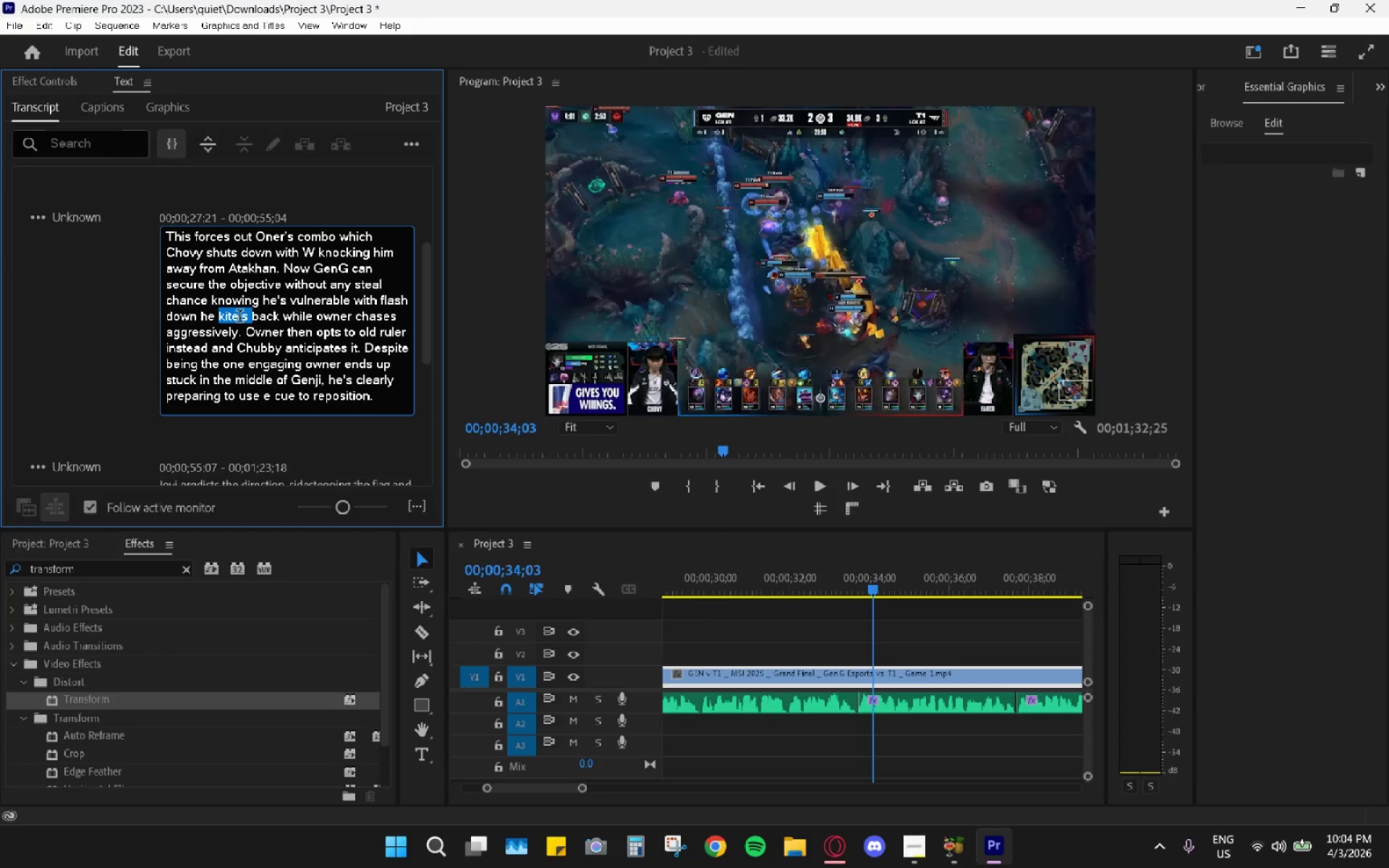 
left_click([239, 318])
 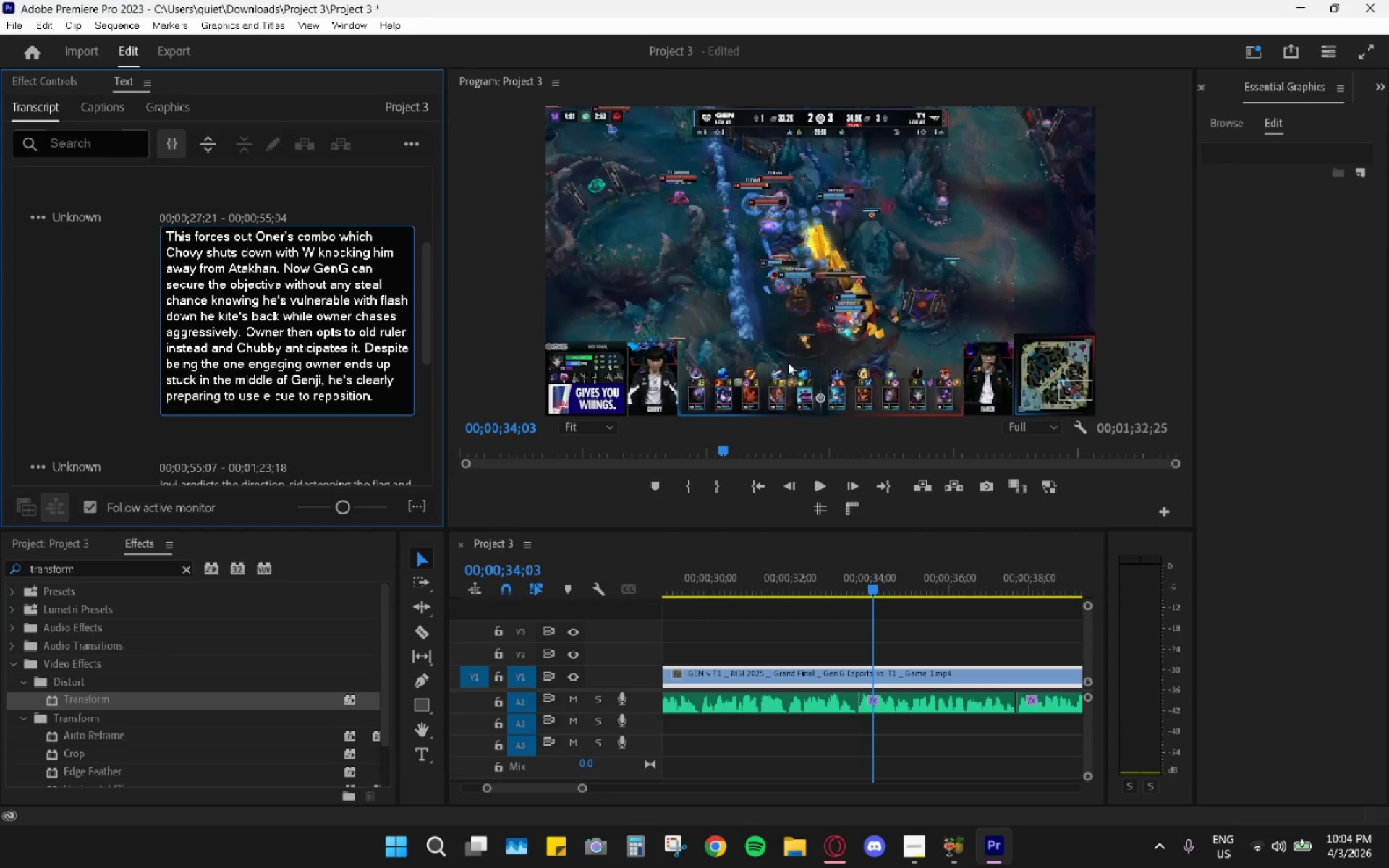 
key(ArrowRight)
 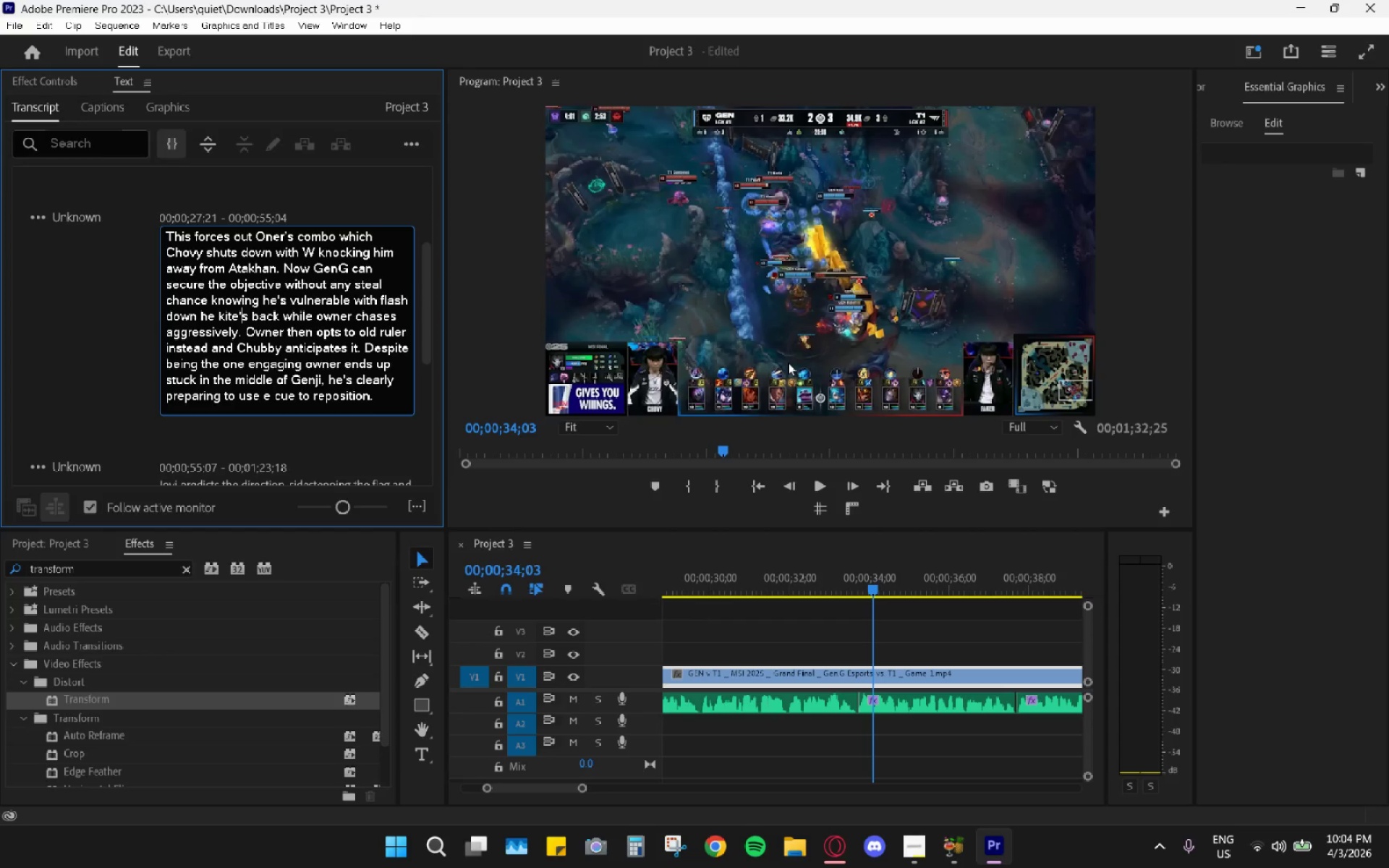 
key(Backspace)
 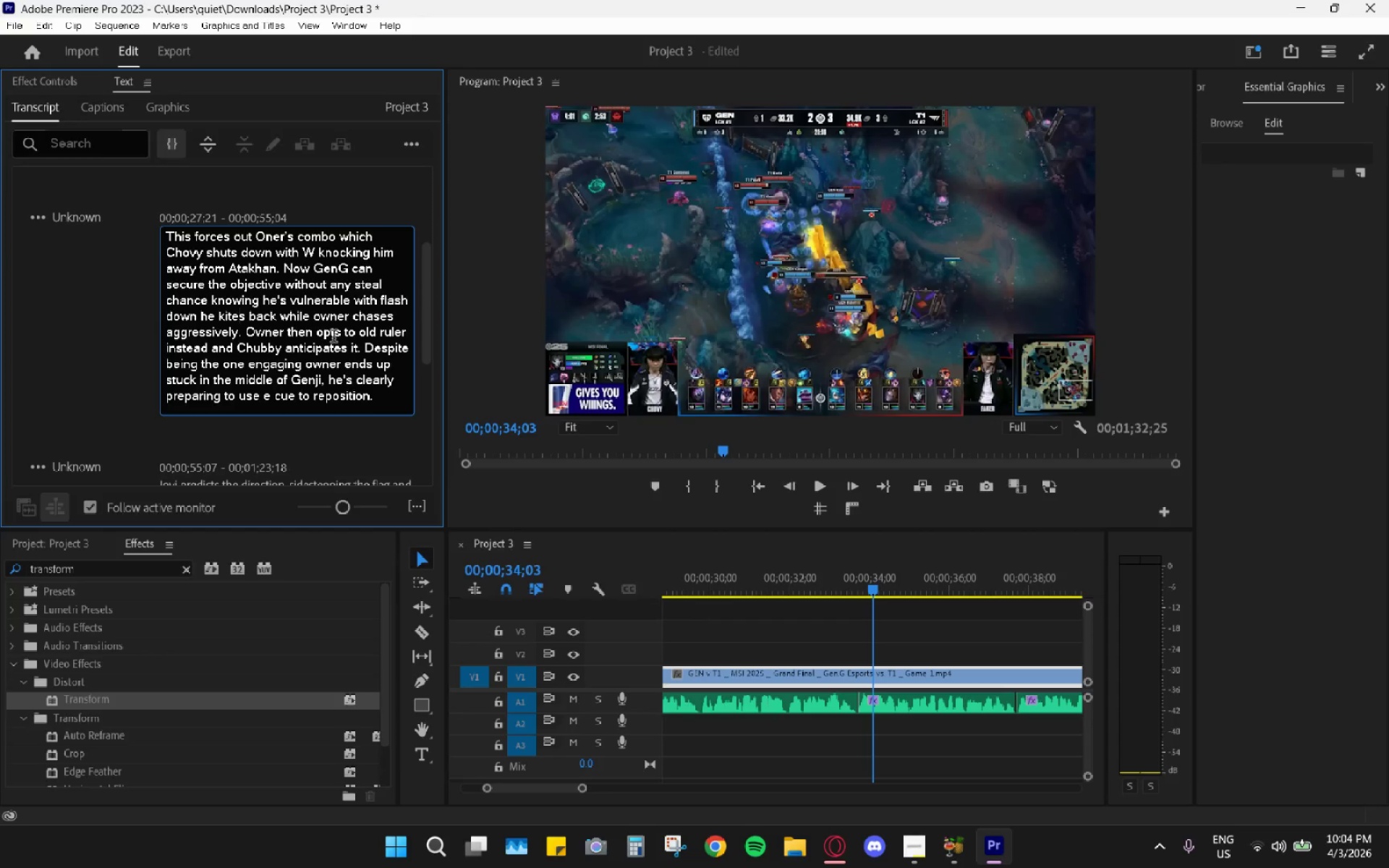 
double_click([321, 321])
 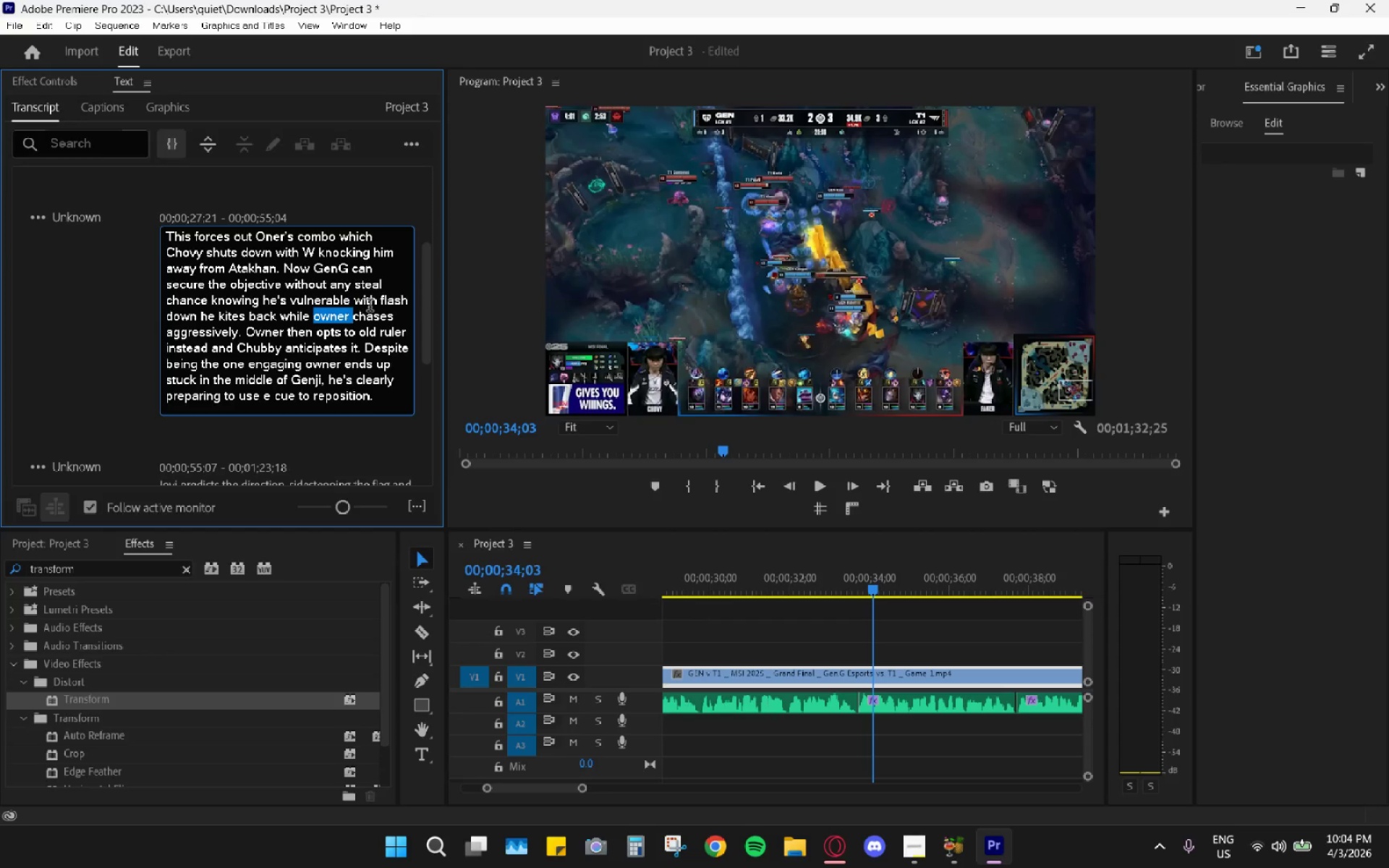 
type(Oner )
 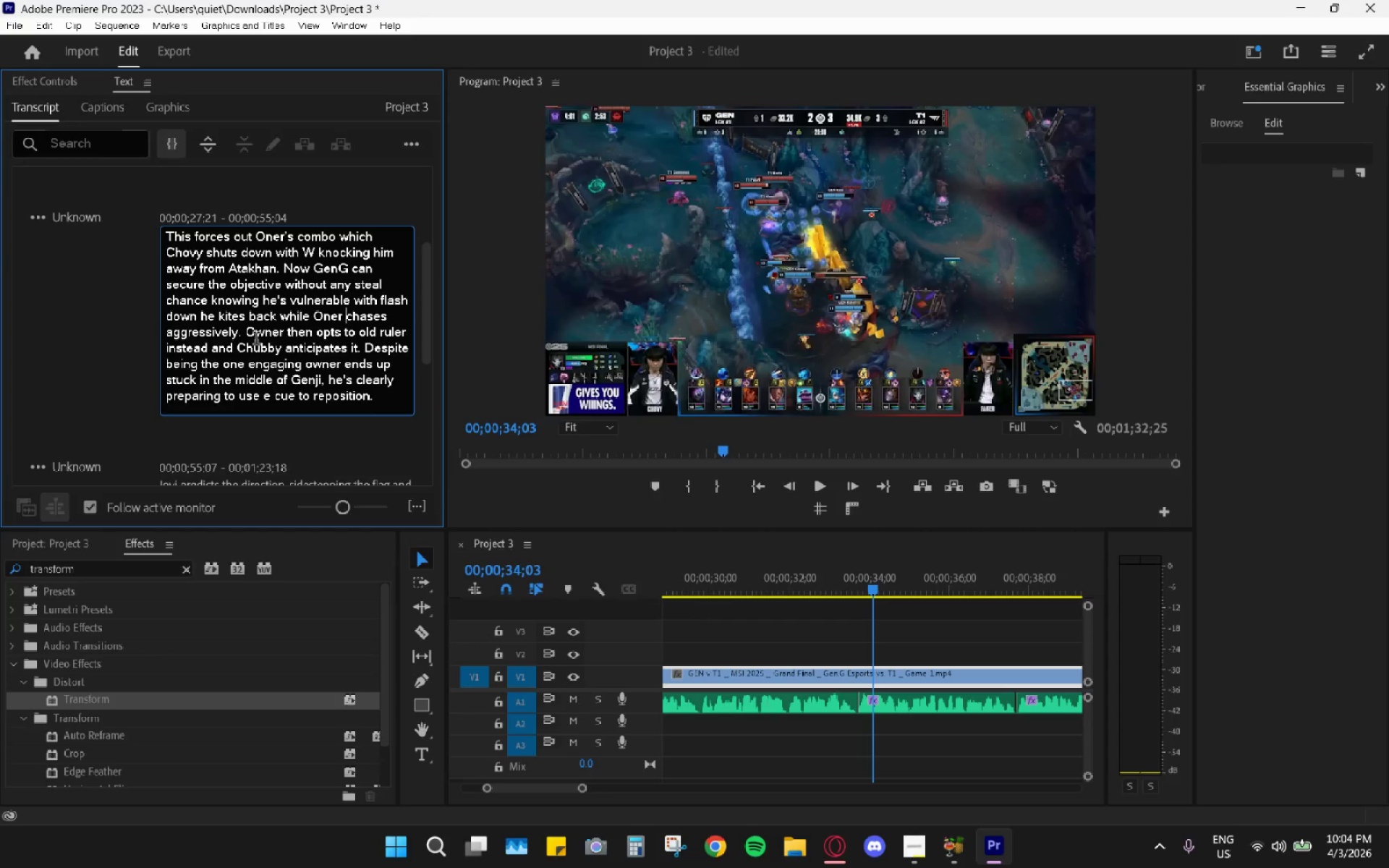 
double_click([260, 336])
 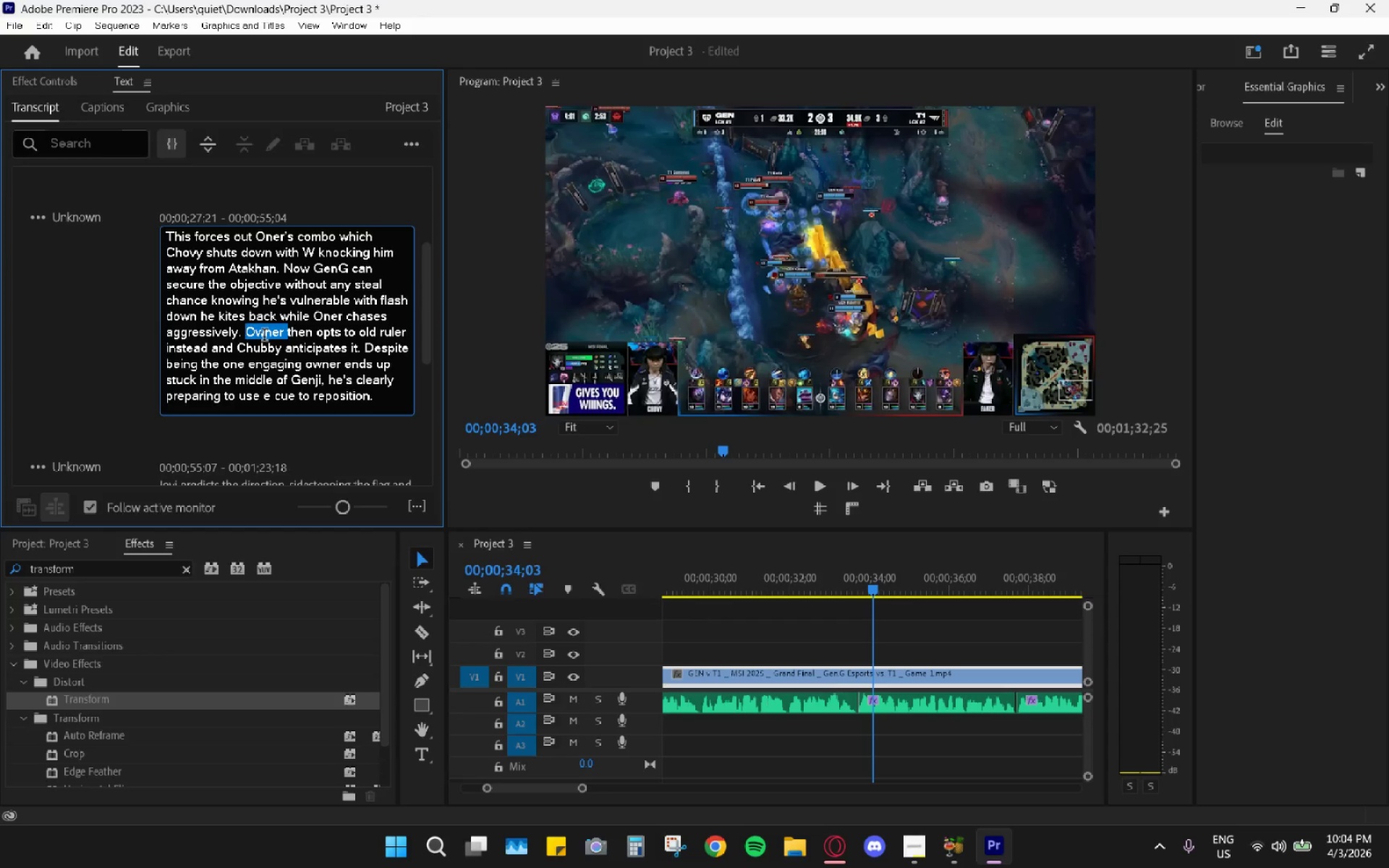 
type(Oner)
 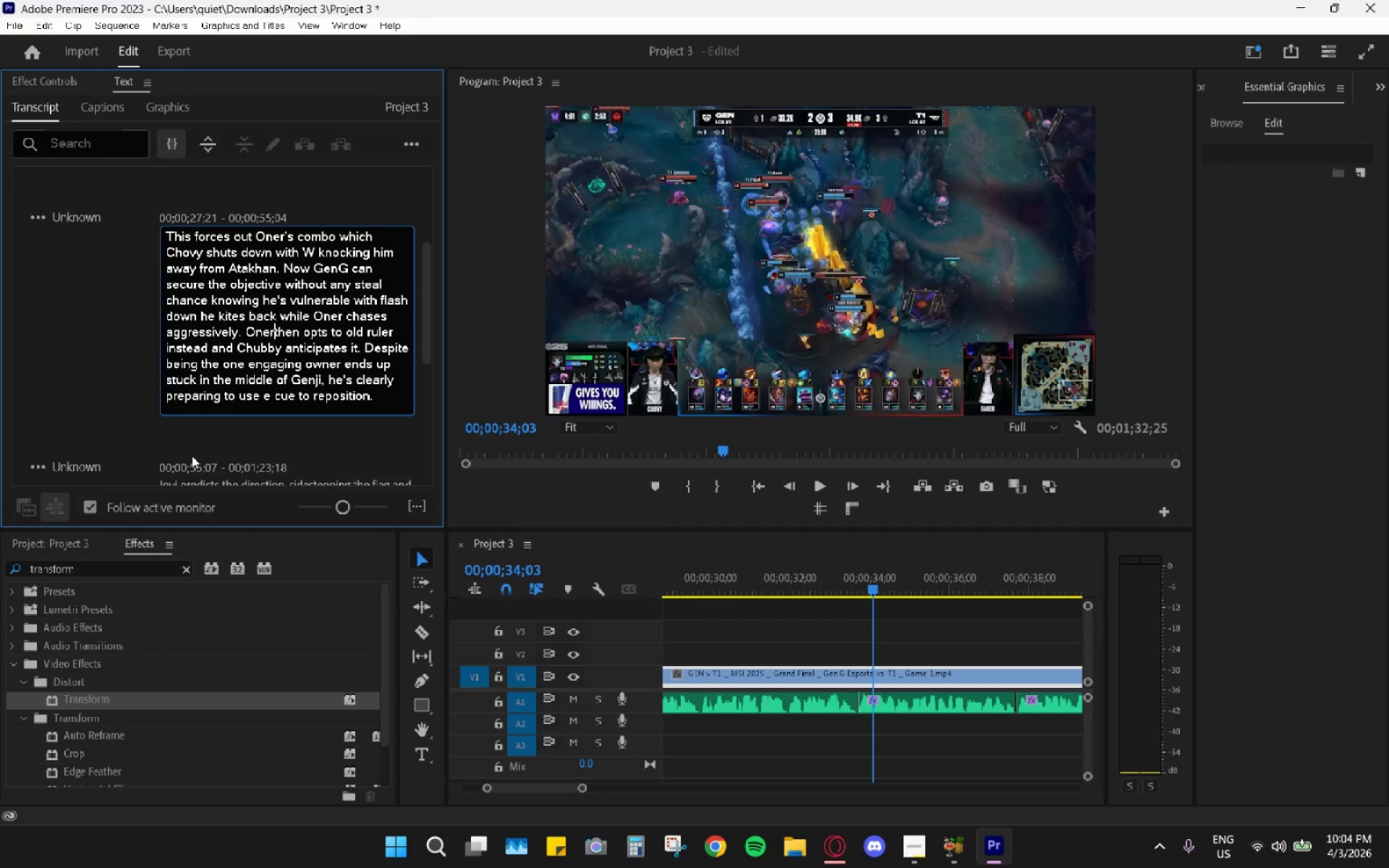 
key(Space)
 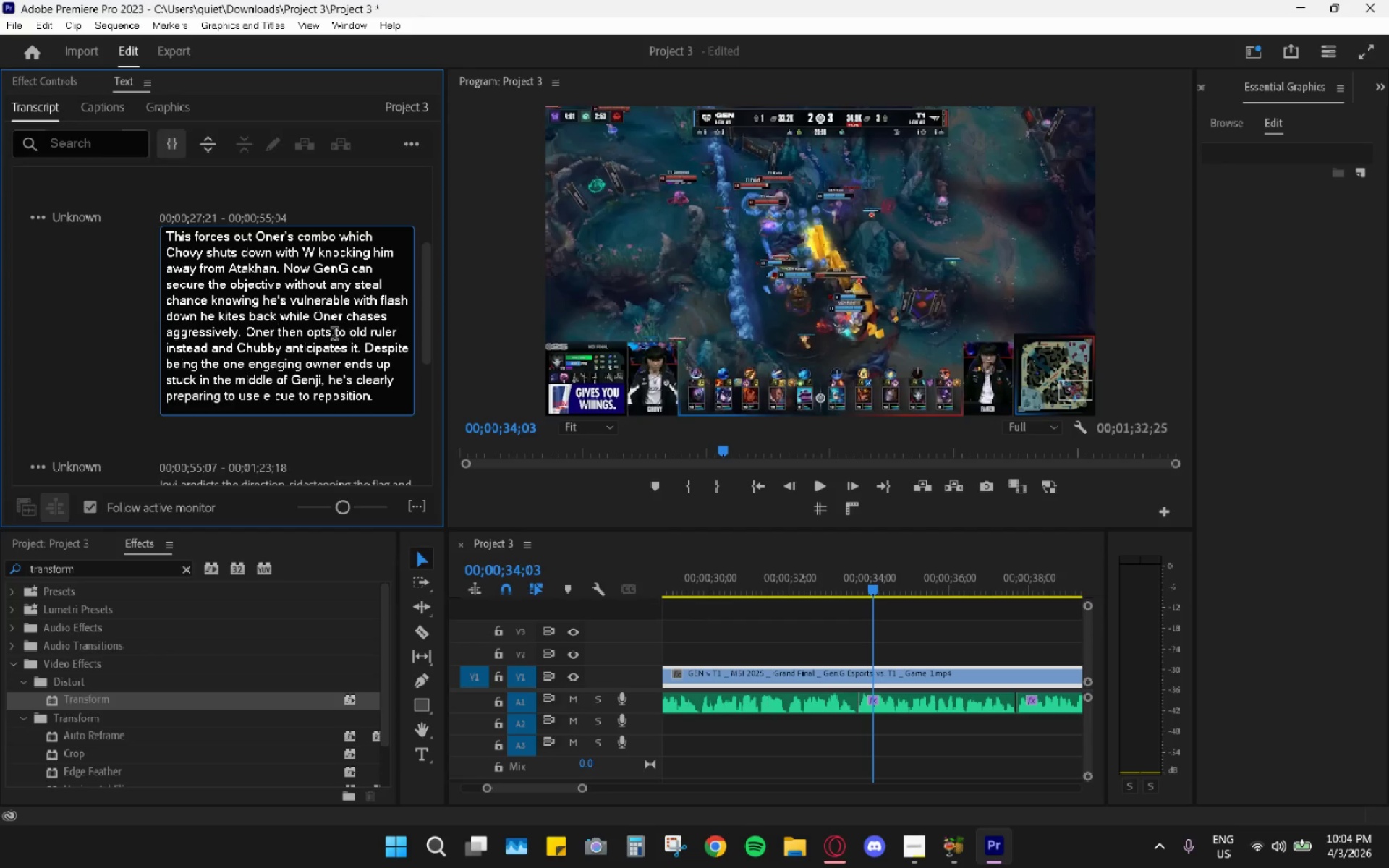 
double_click([359, 331])
 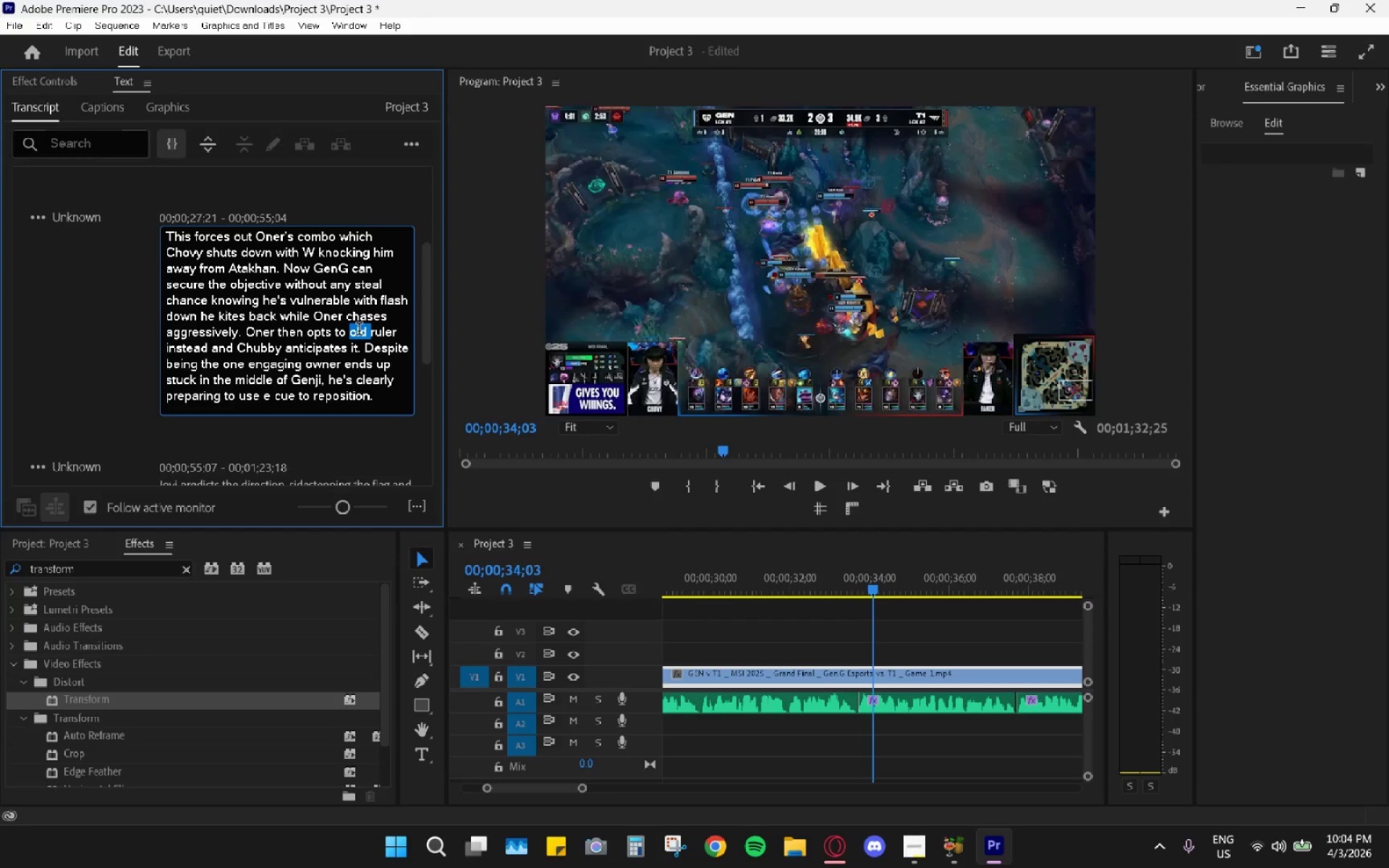 
type(ult )
 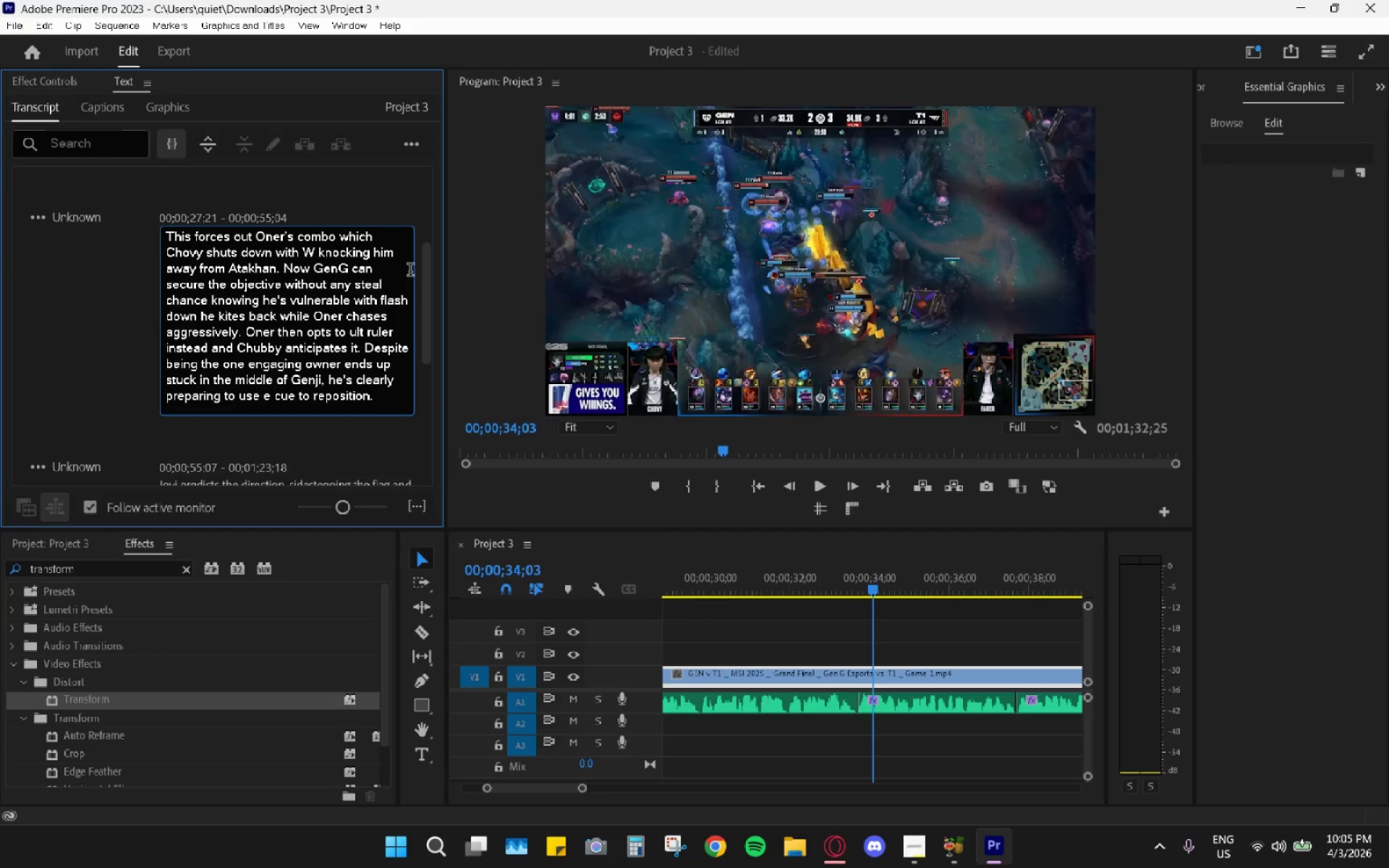 
key(ArrowRight)
 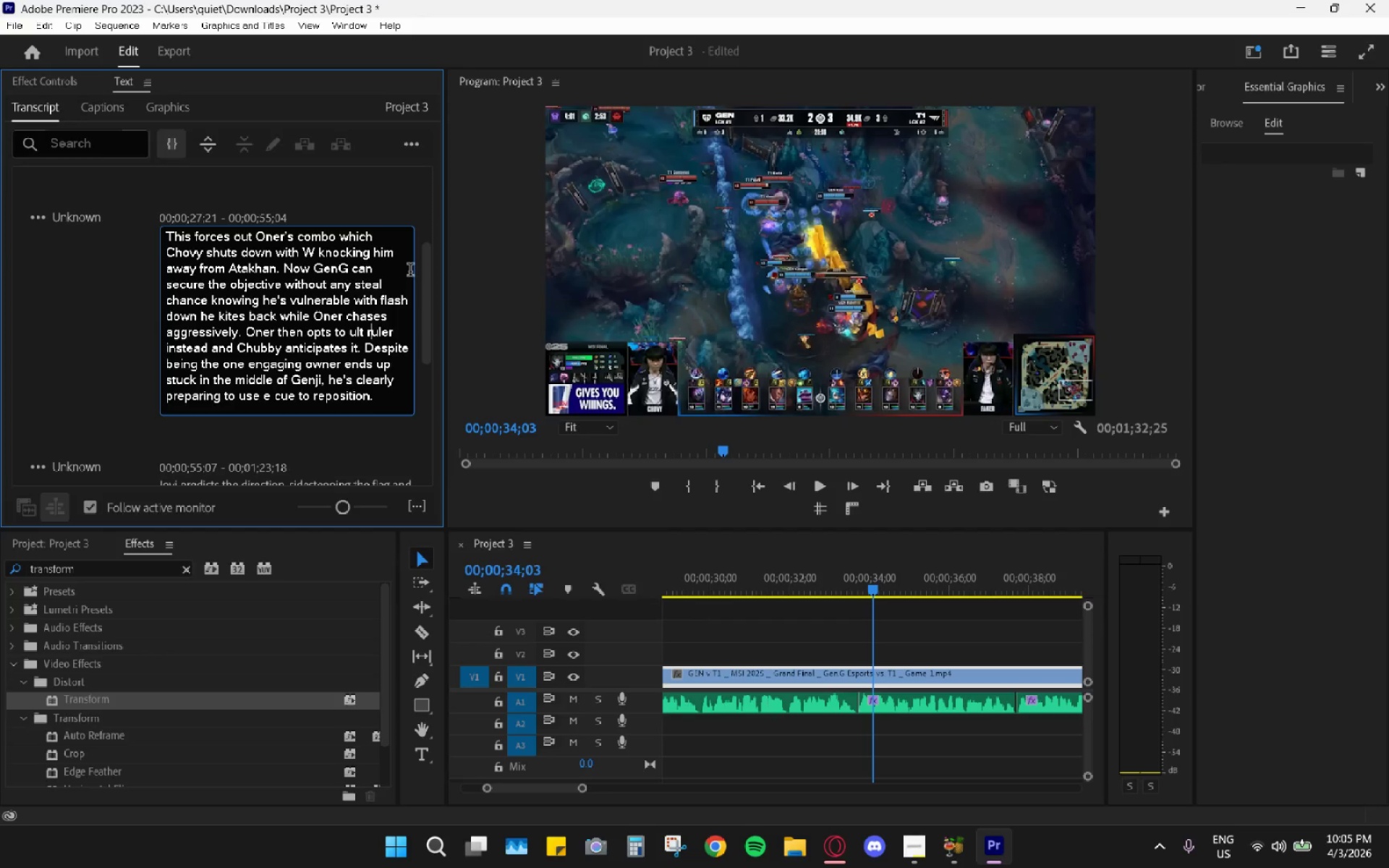 
key(Backspace)
 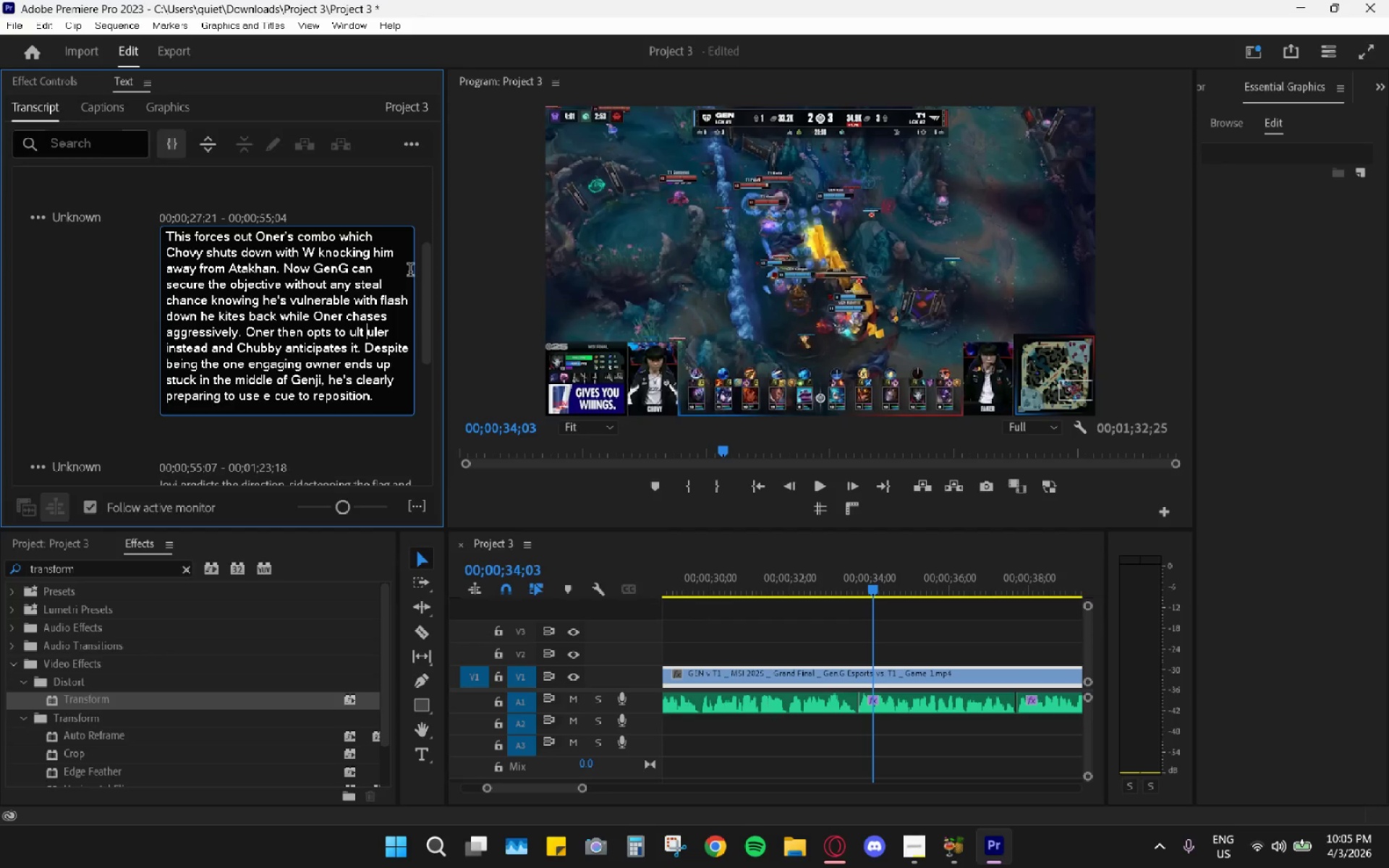 
key(Shift+ShiftRight)
 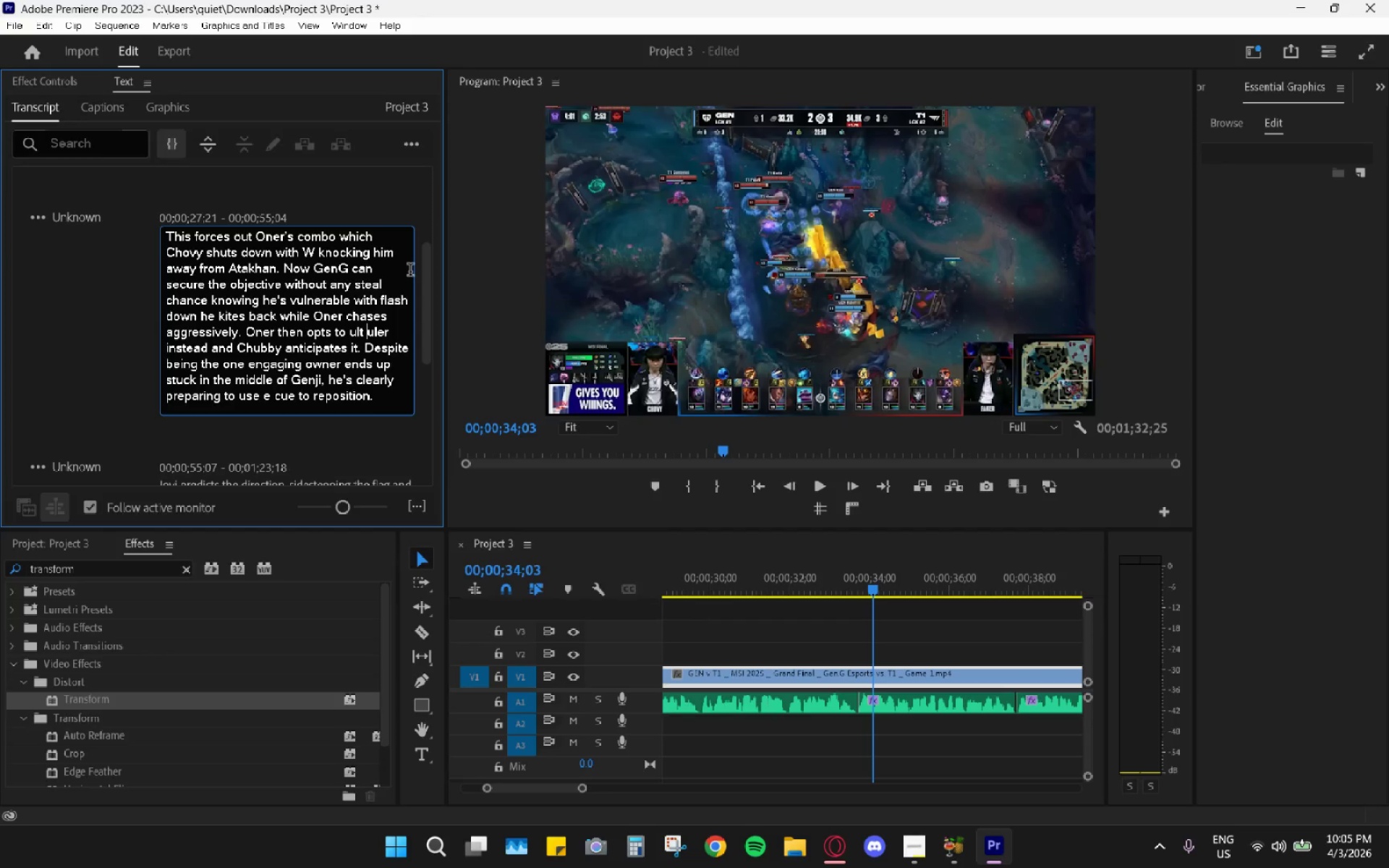 
key(Shift+R)
 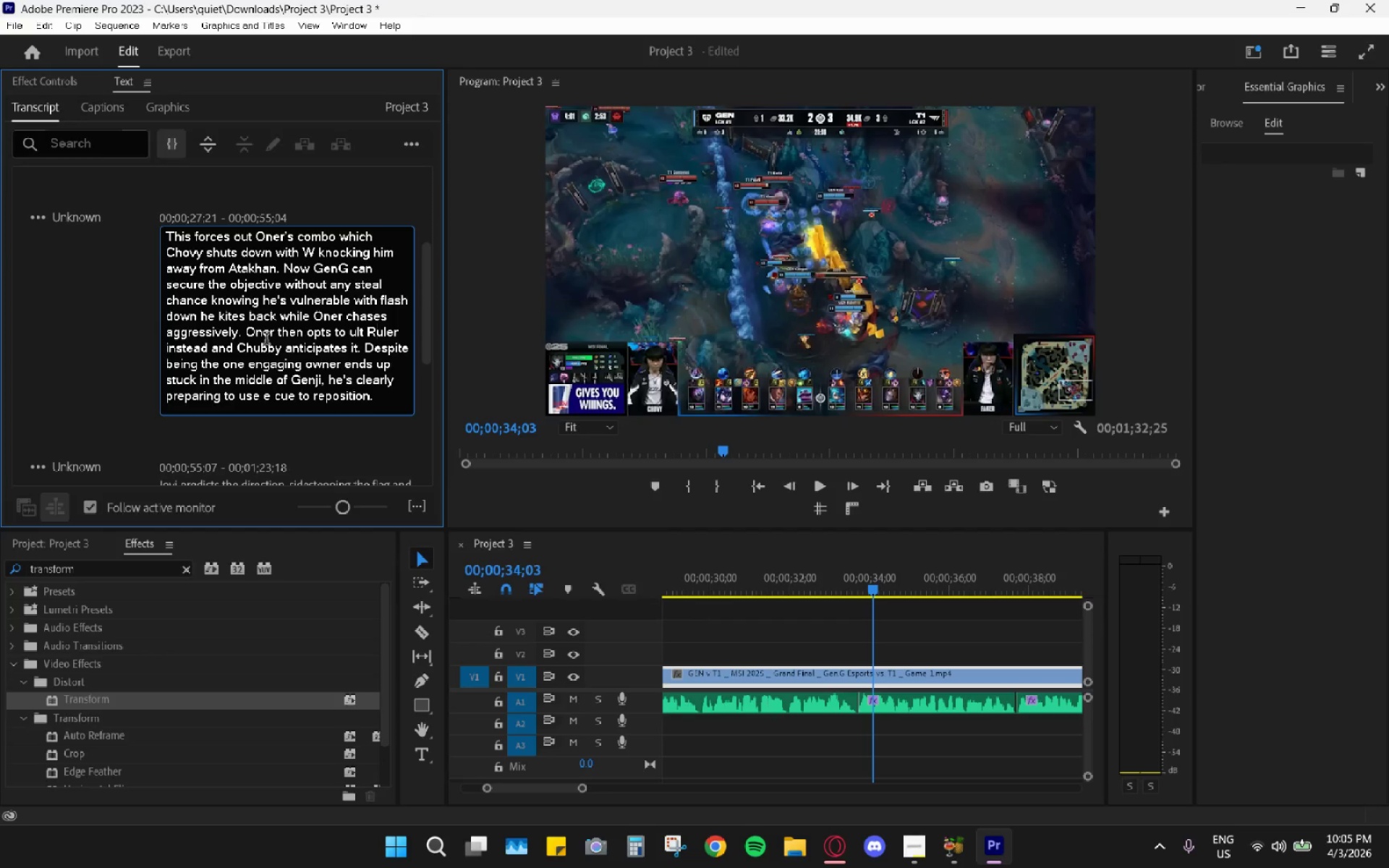 
double_click([252, 354])
 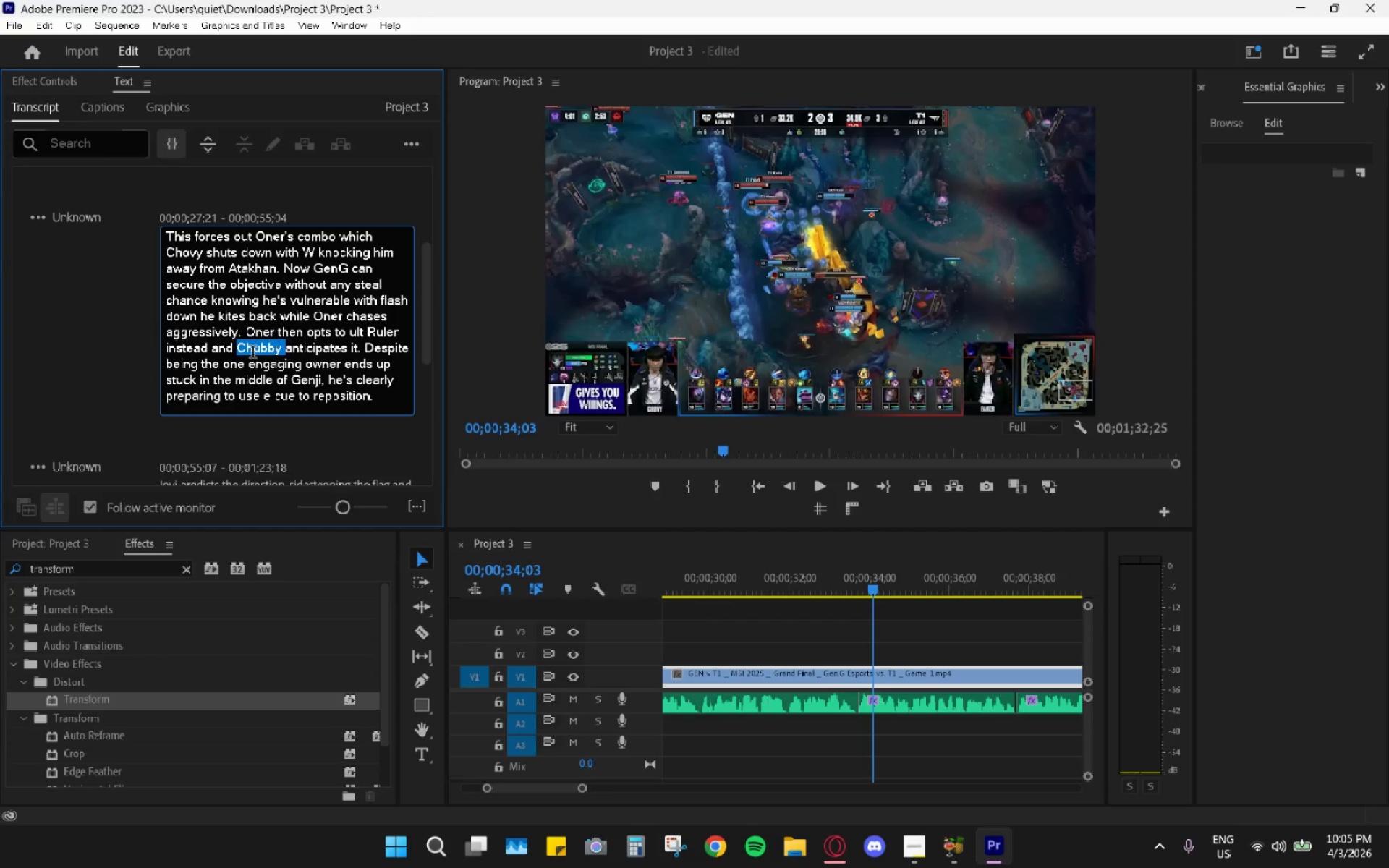 
type(Chovy )
 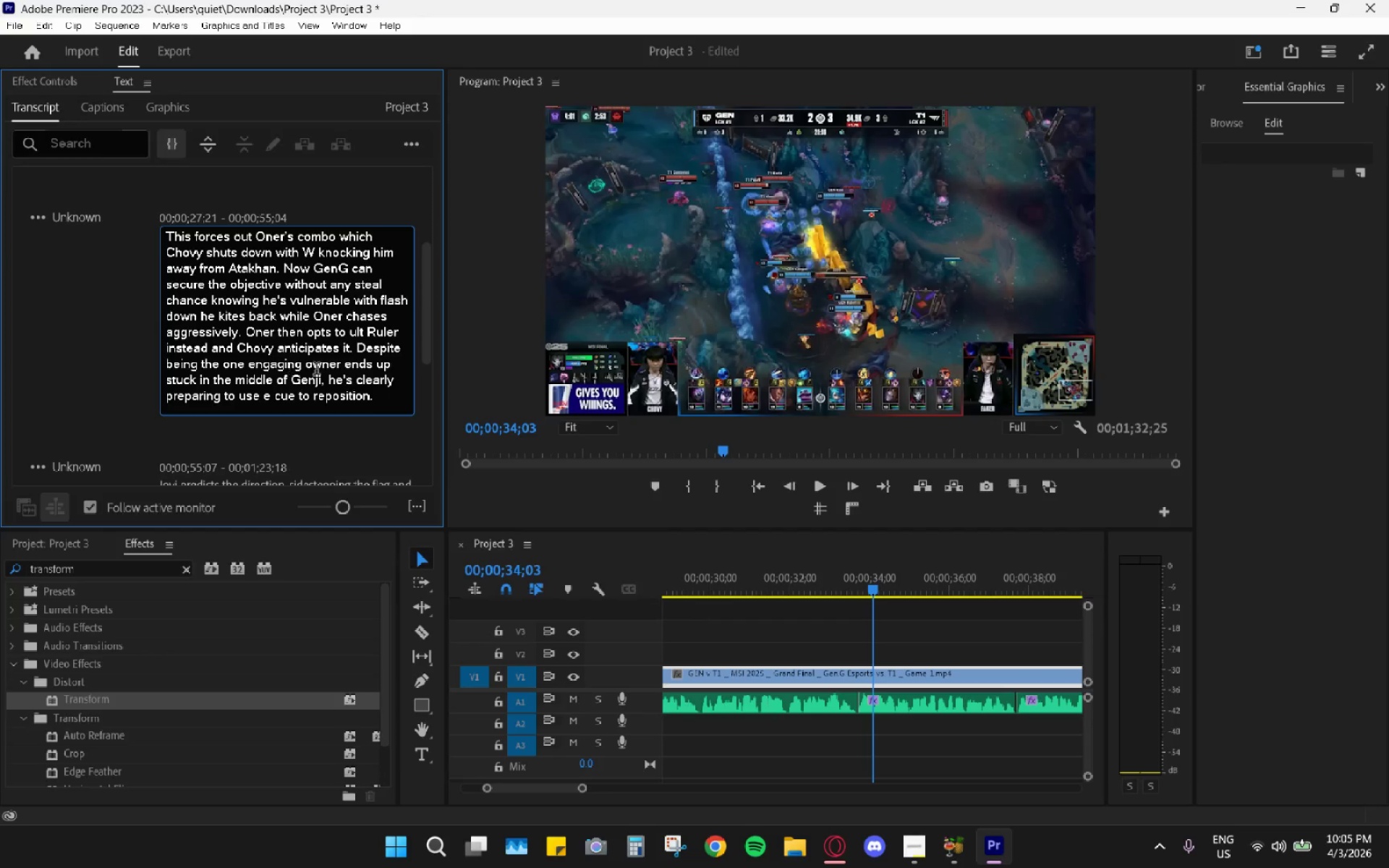 
double_click([323, 367])
 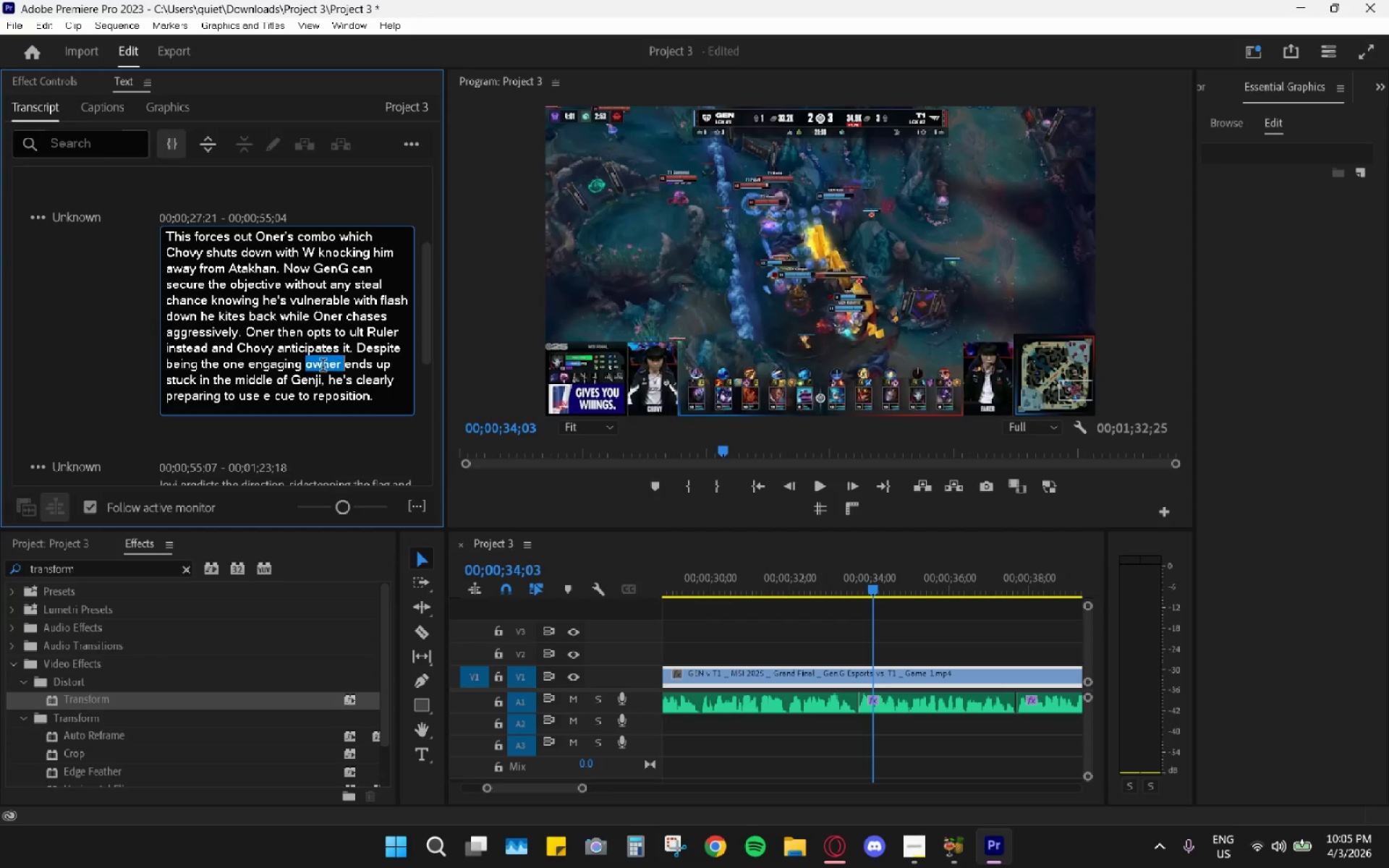 
triple_click([323, 367])
 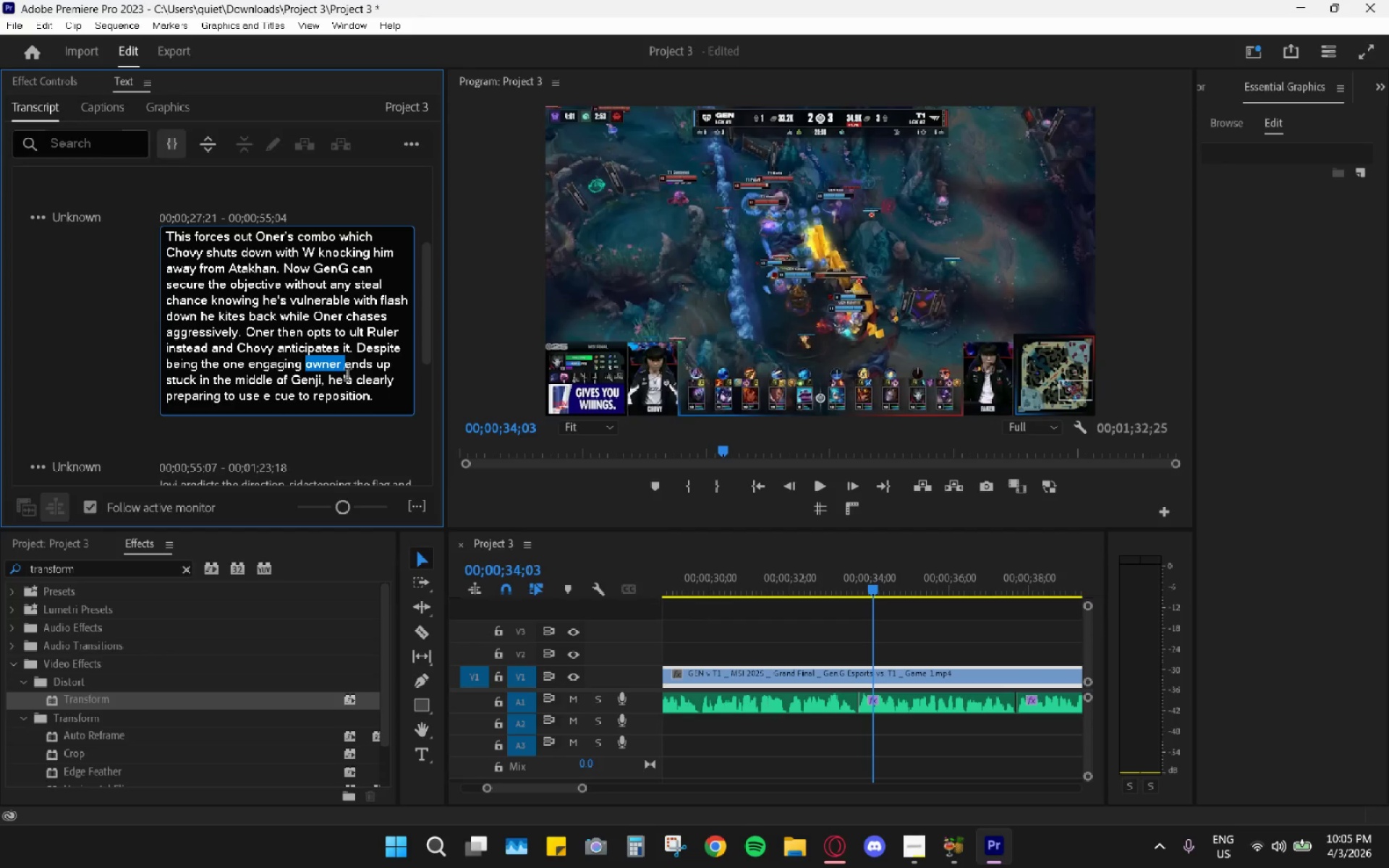 
type(Oner )
 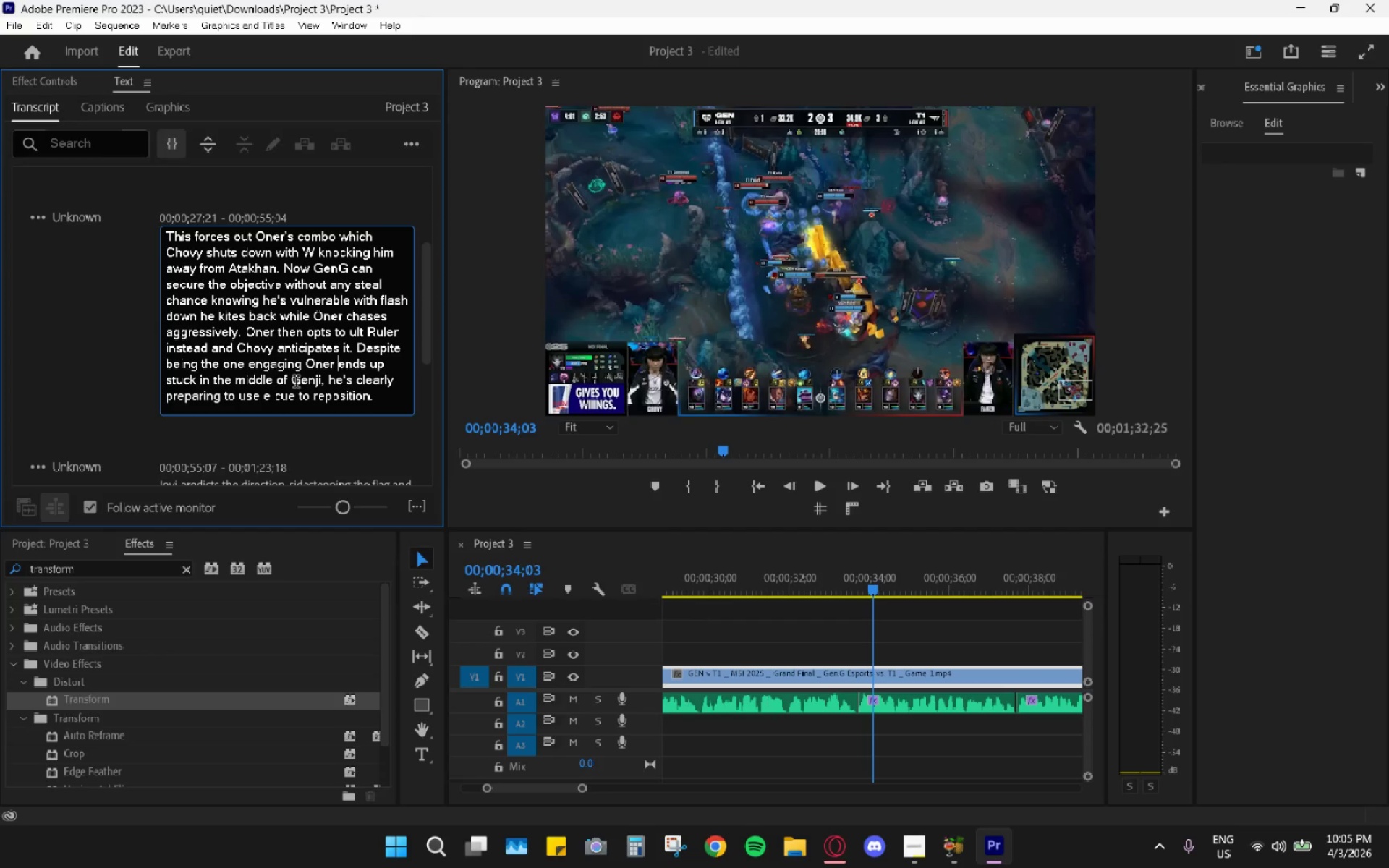 
double_click([309, 381])
 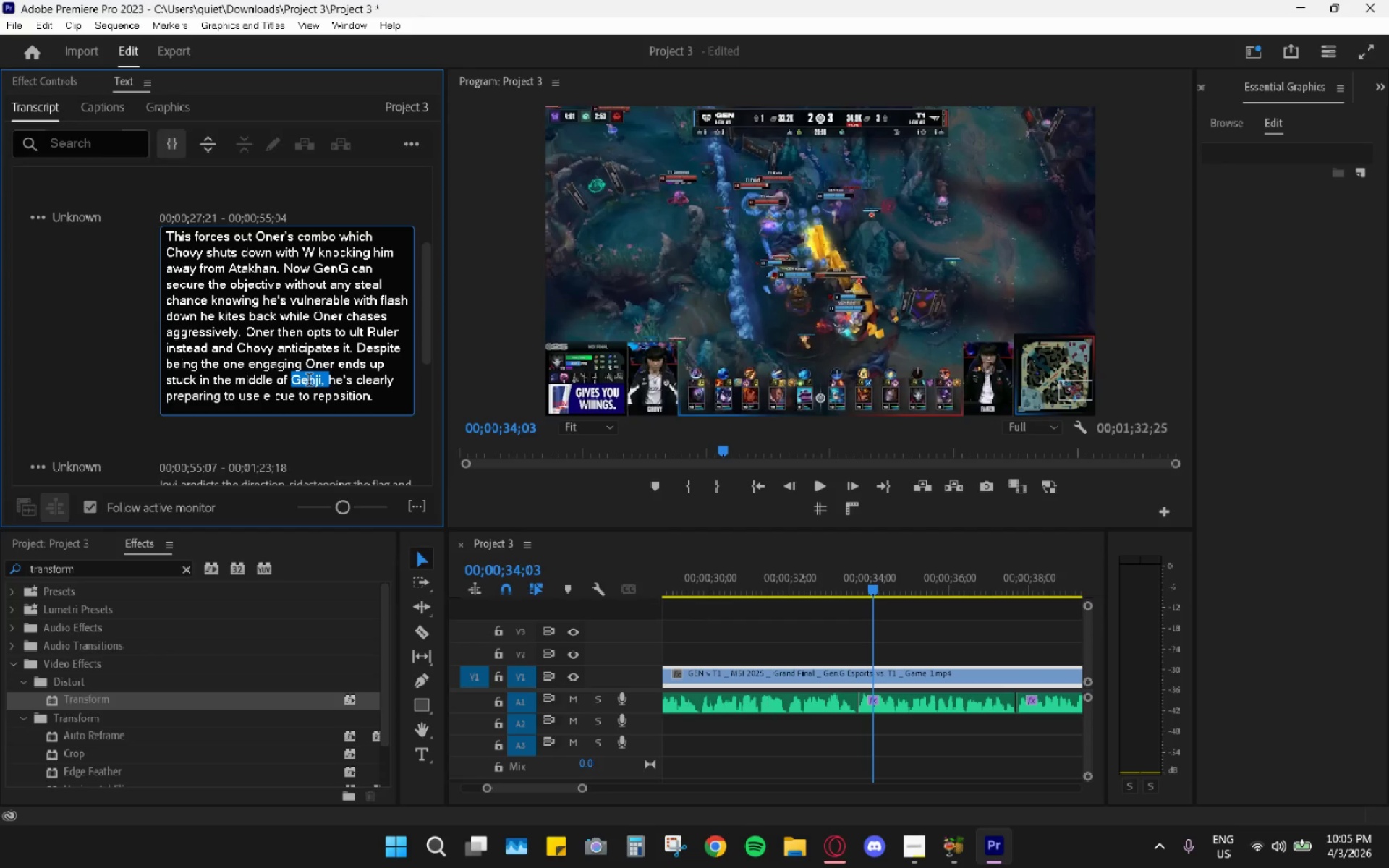 
type(GenG, )
 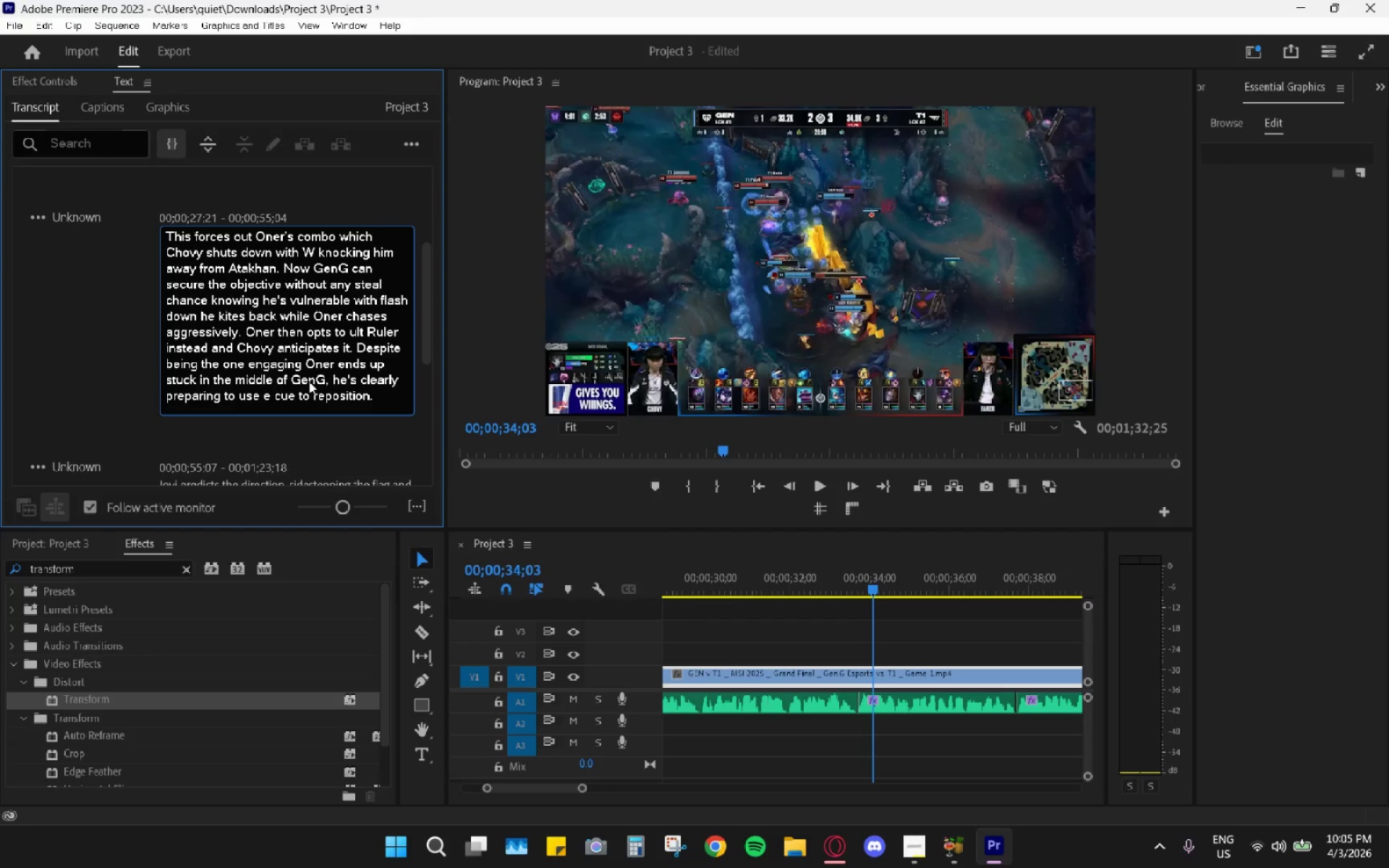 
left_click([271, 394])
 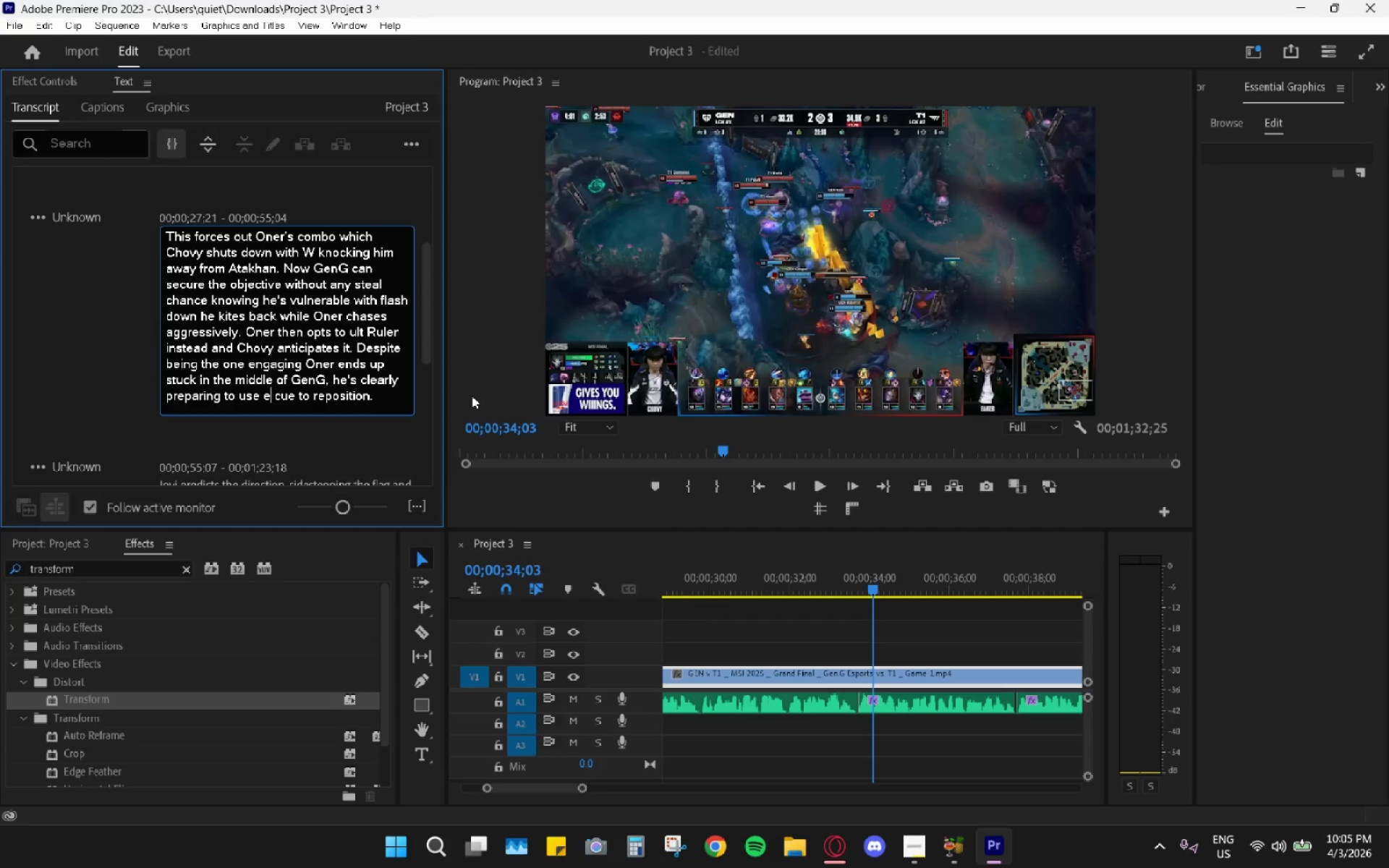 
key(Backspace)
 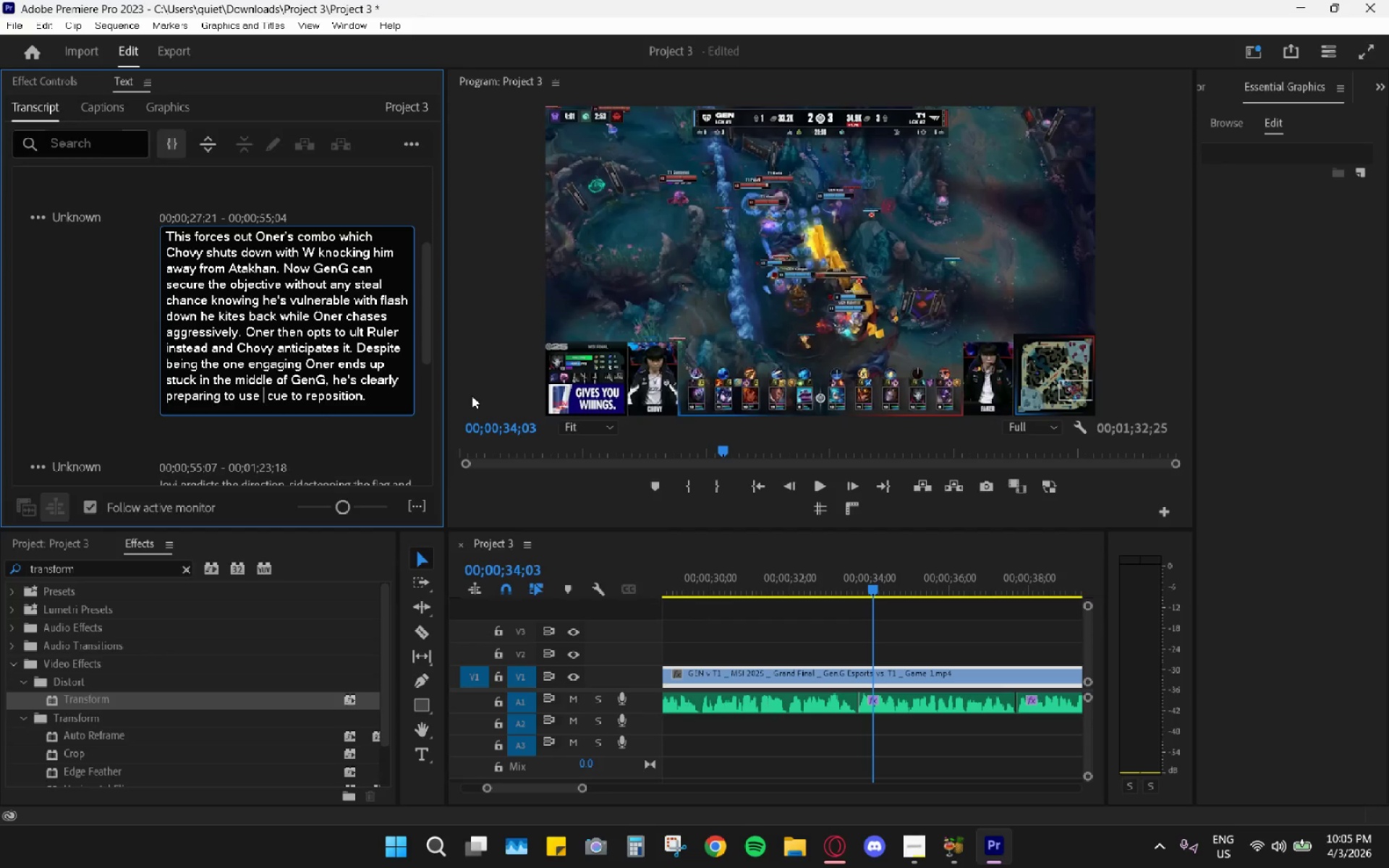 
key(Shift+E)
 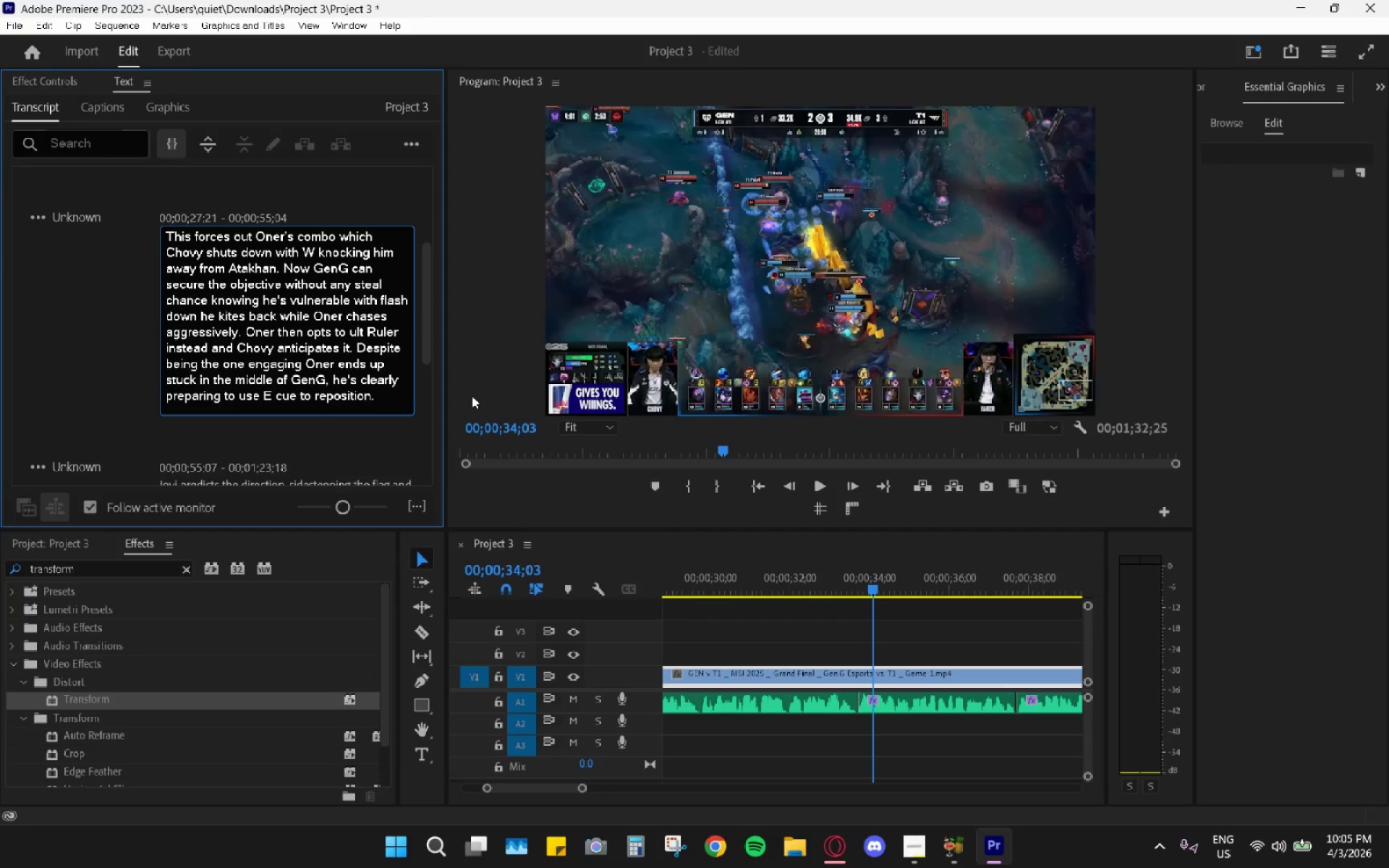 
key(ArrowRight)
 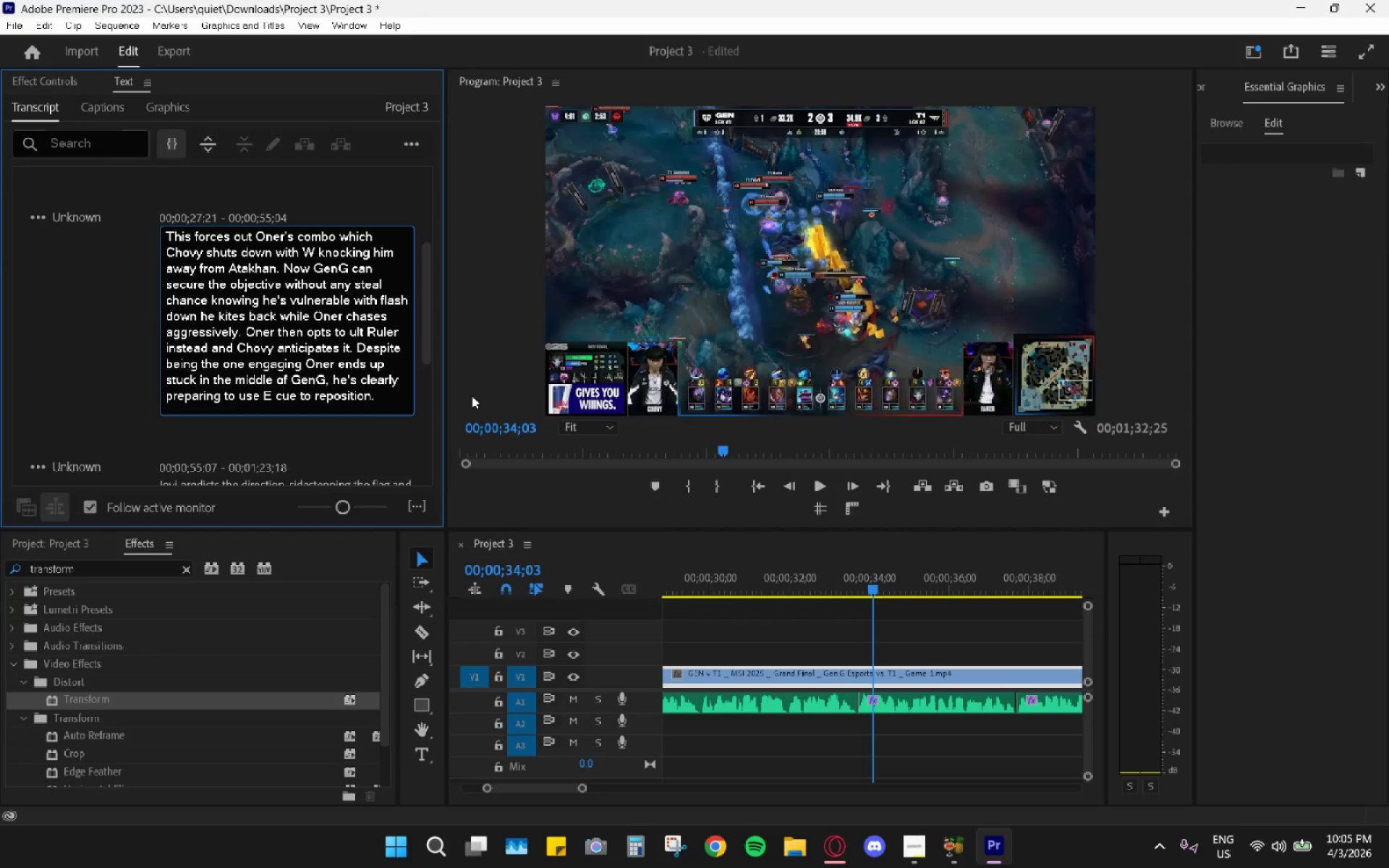 
key(ArrowRight)
 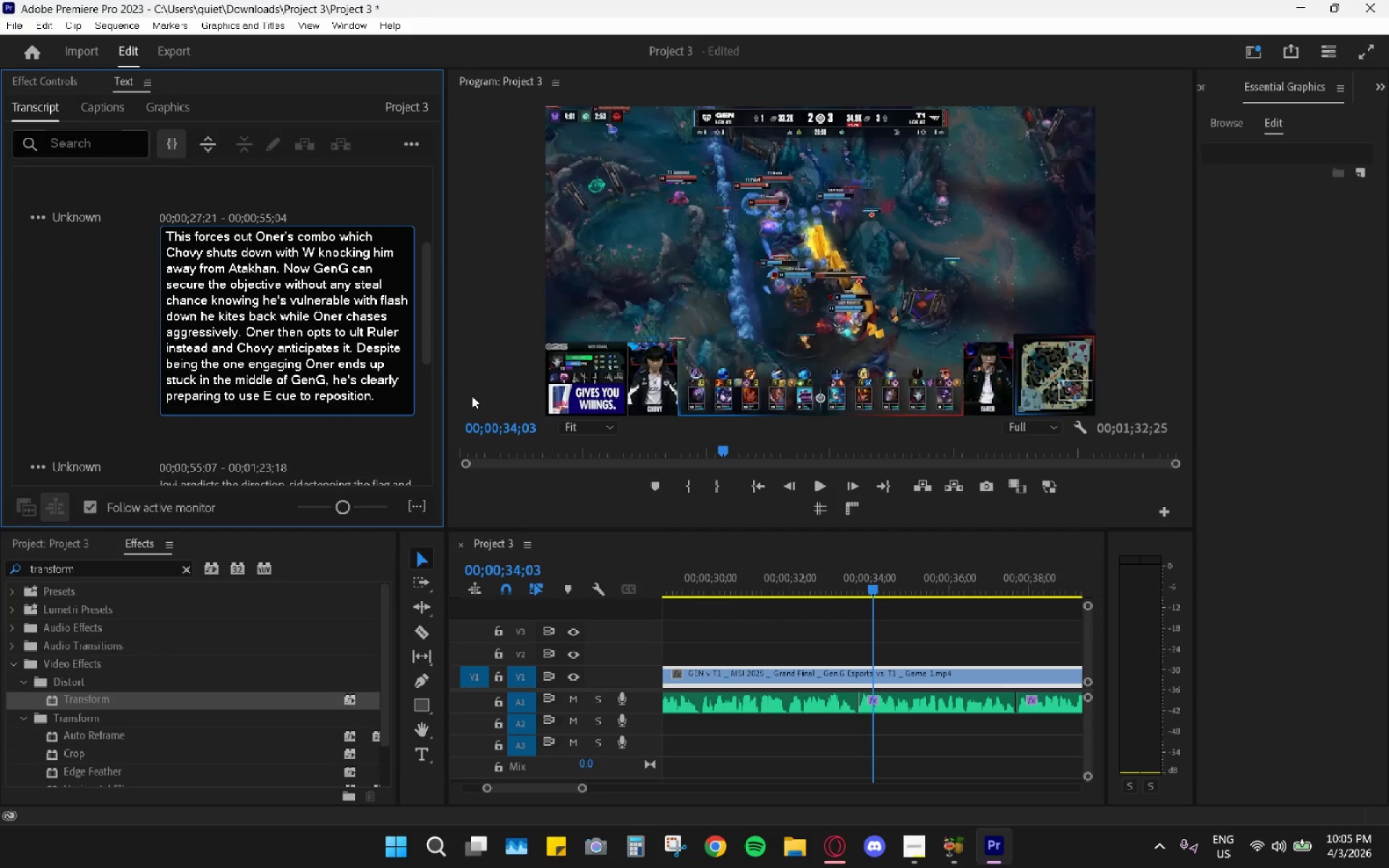 
key(ArrowRight)
 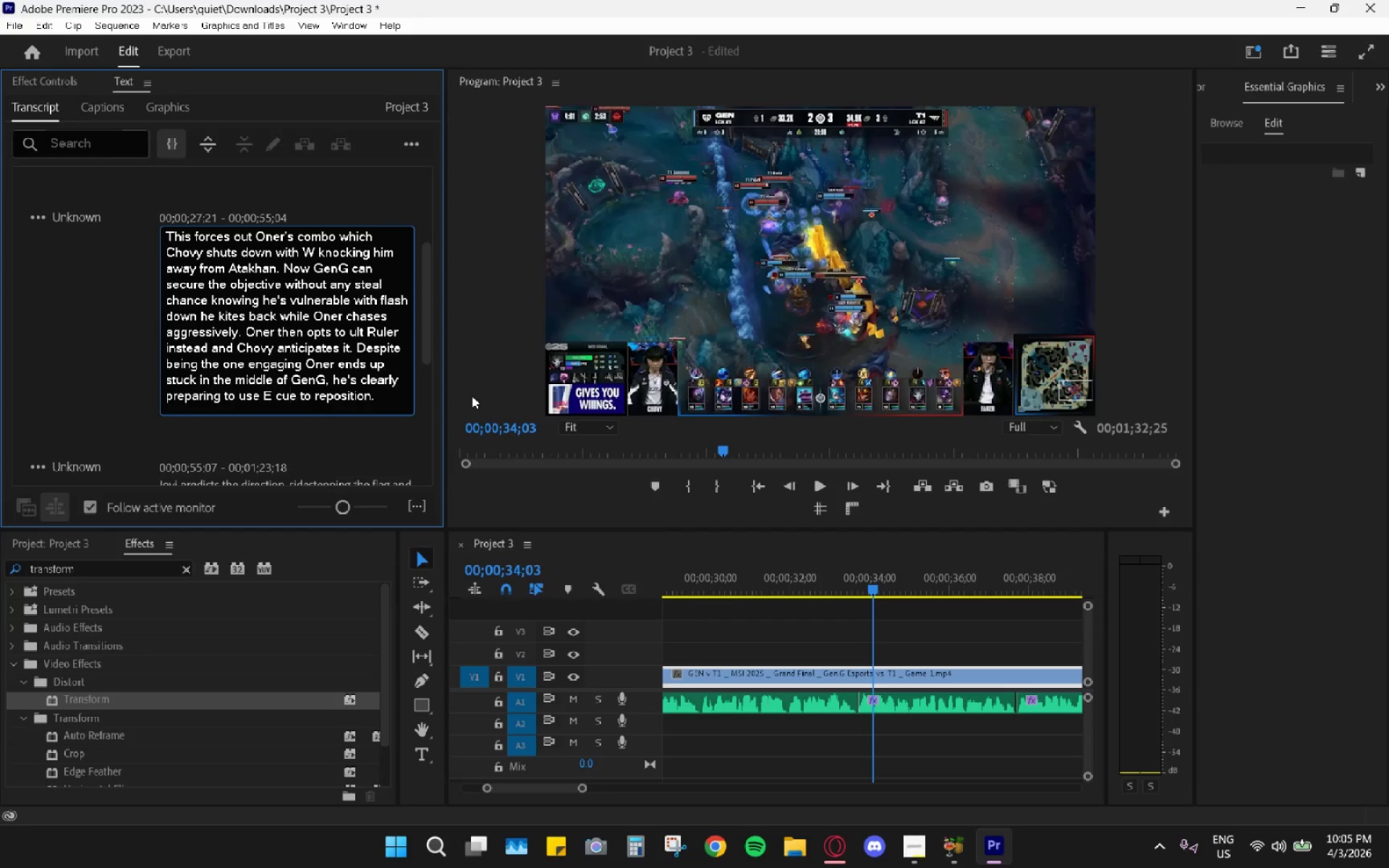 
key(ArrowRight)
 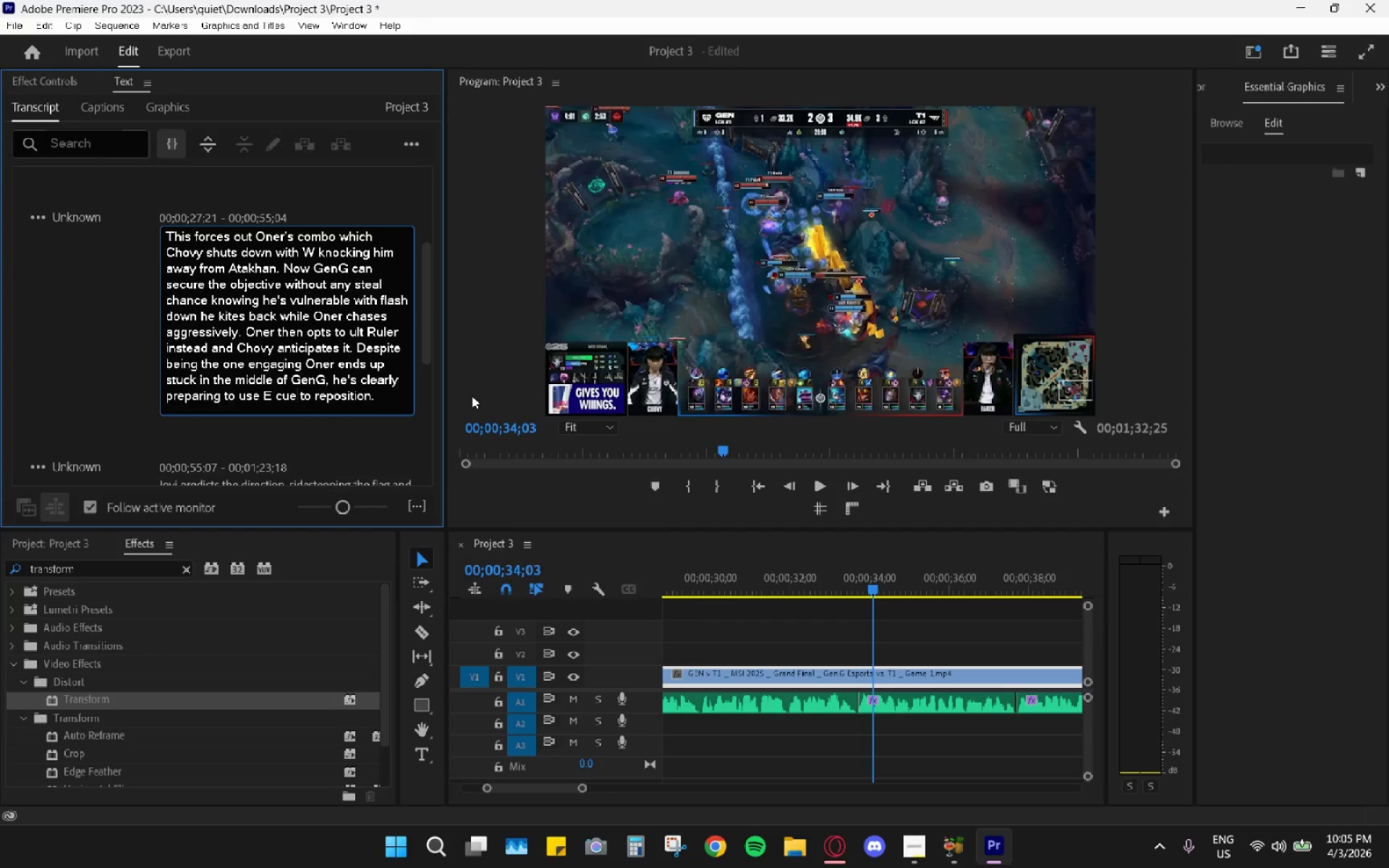 
key(Backspace)
 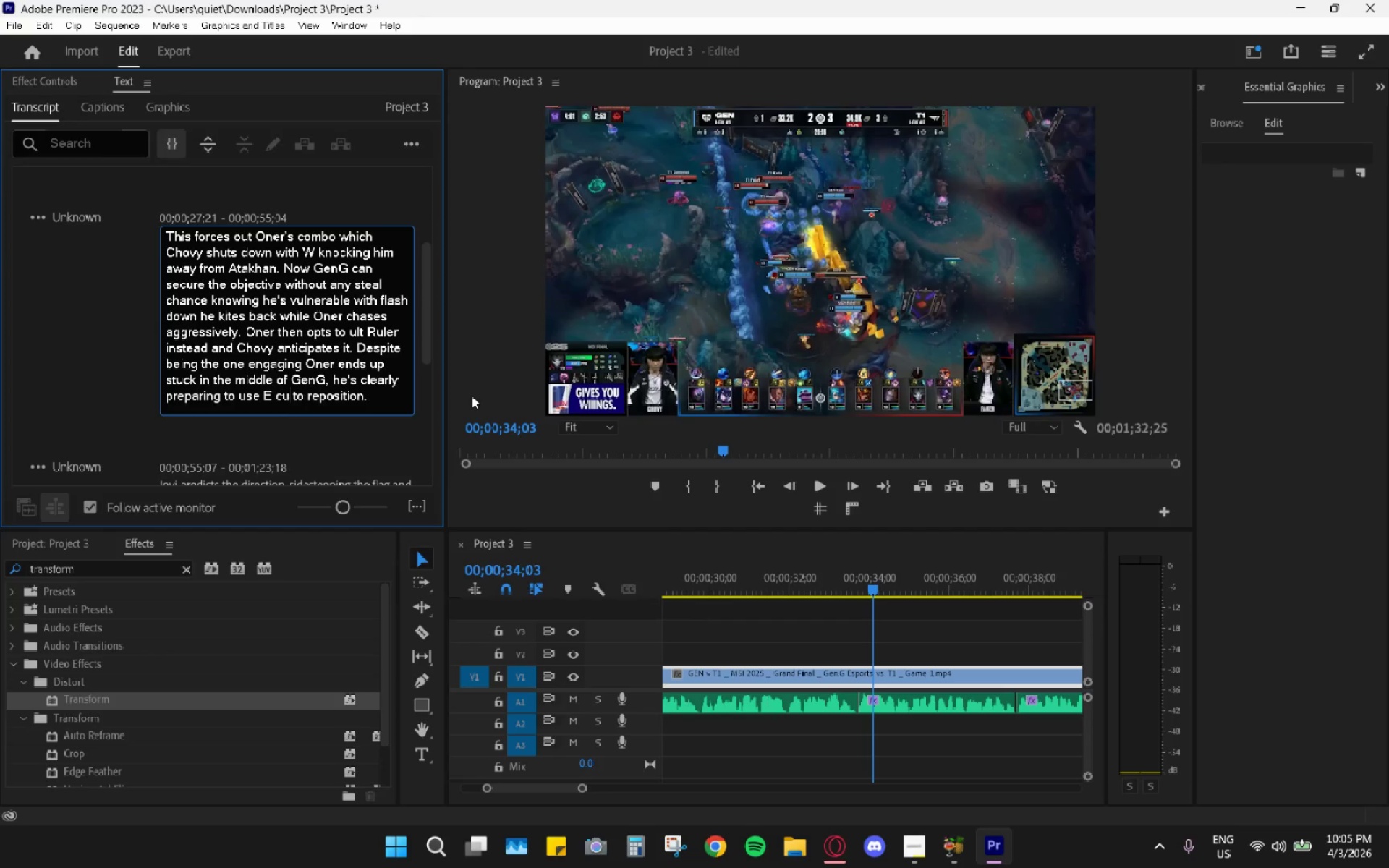 
key(Backspace)
 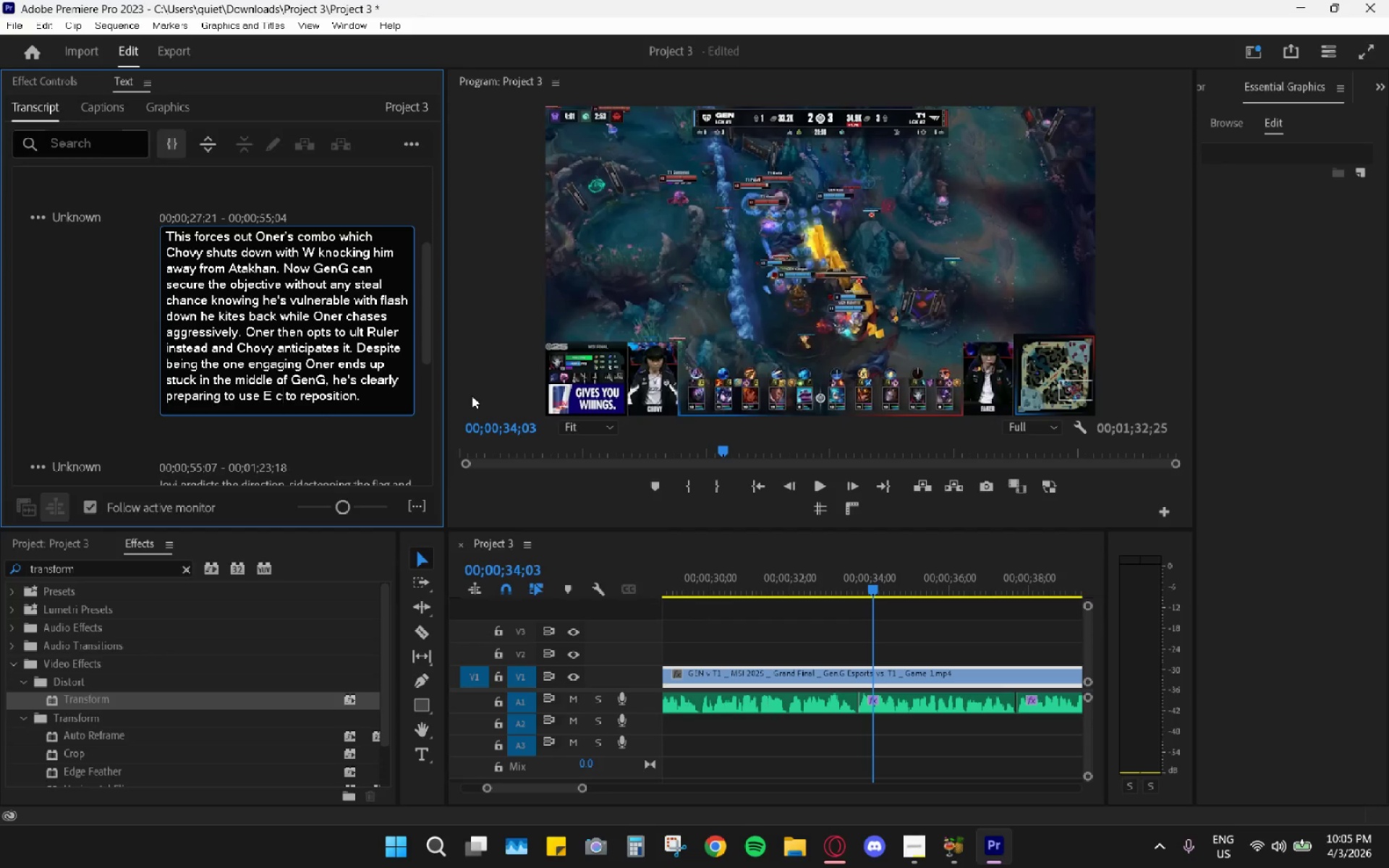 
key(Backspace)
 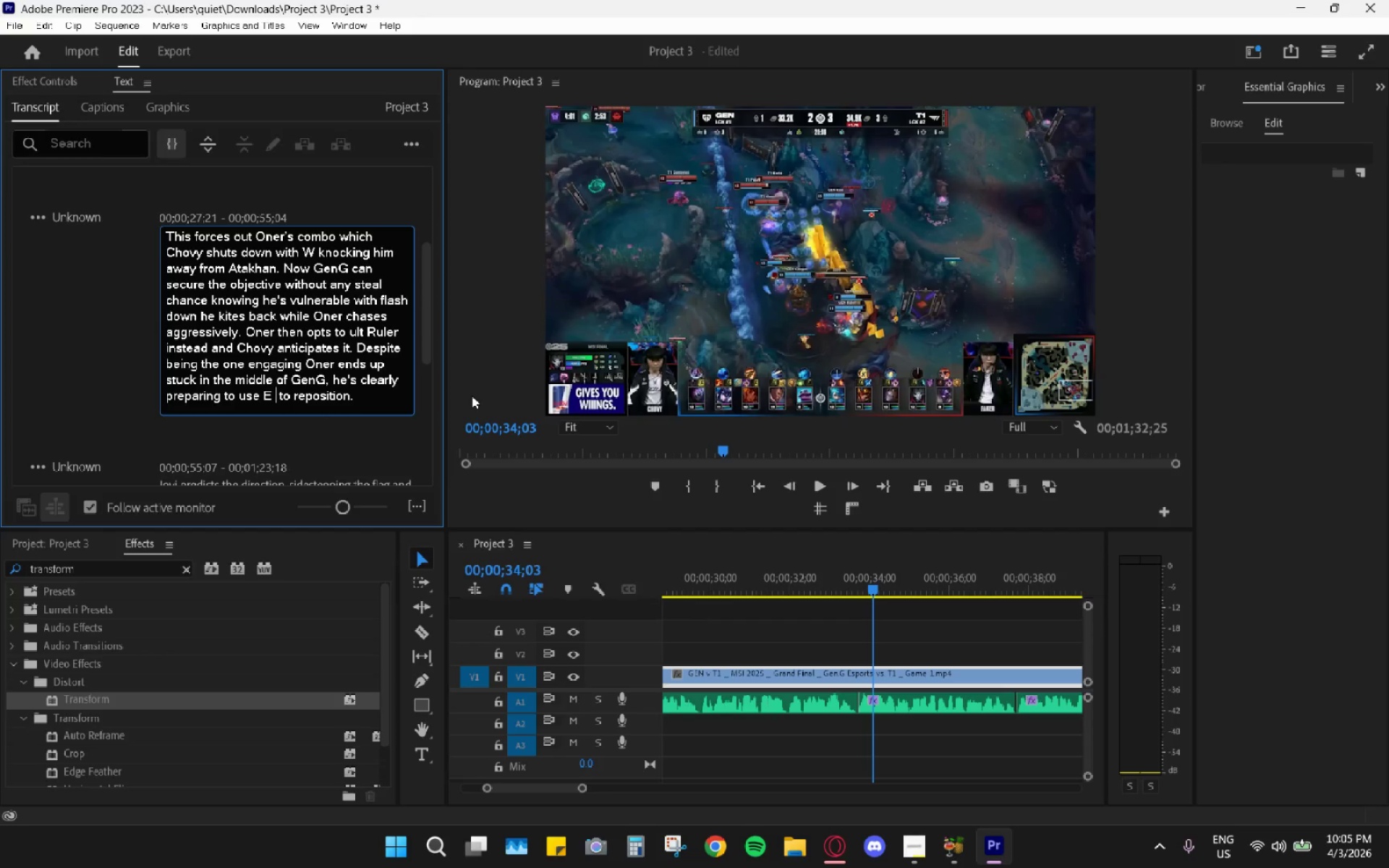 
key(Backspace)
 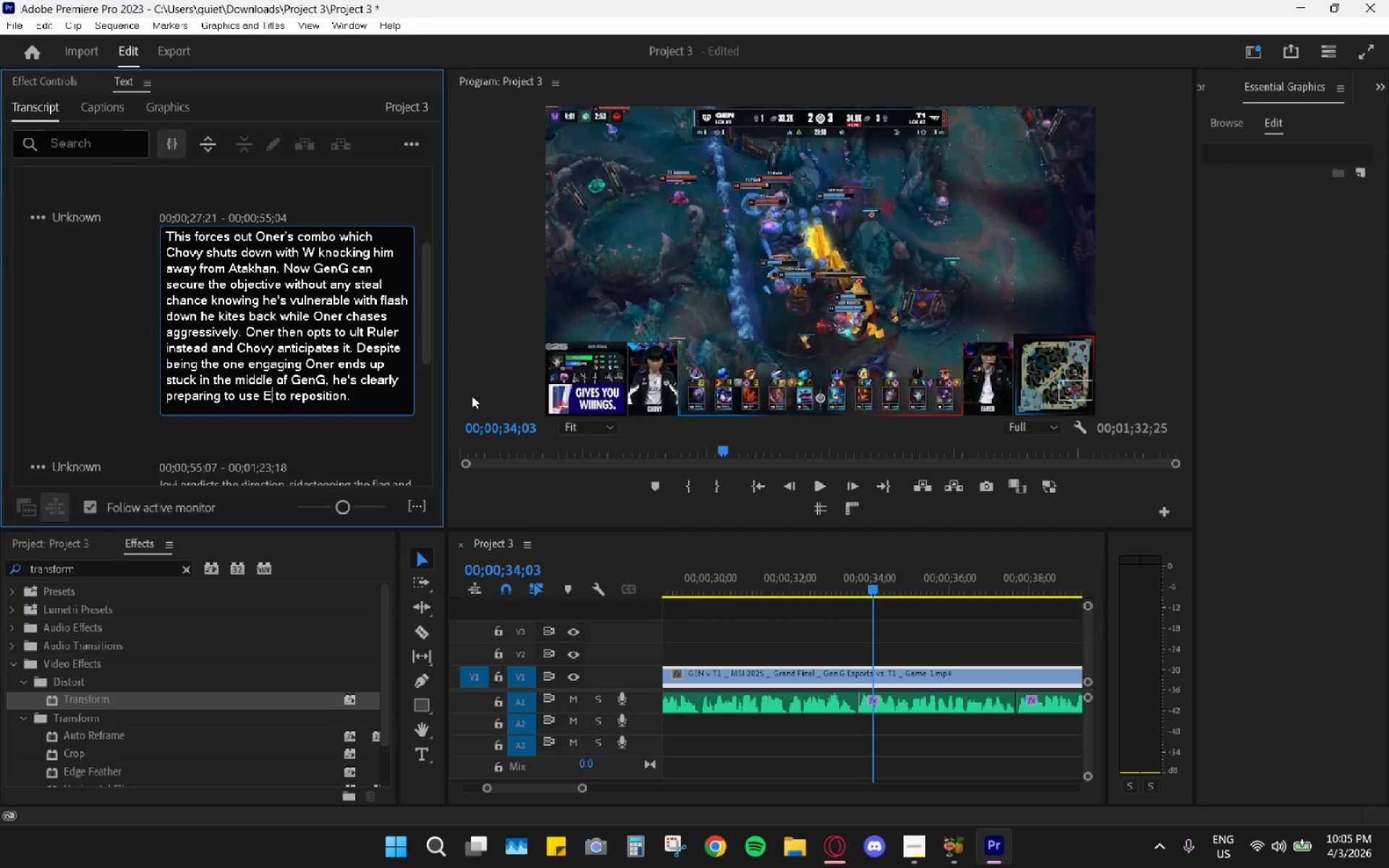 
key(Minus)
 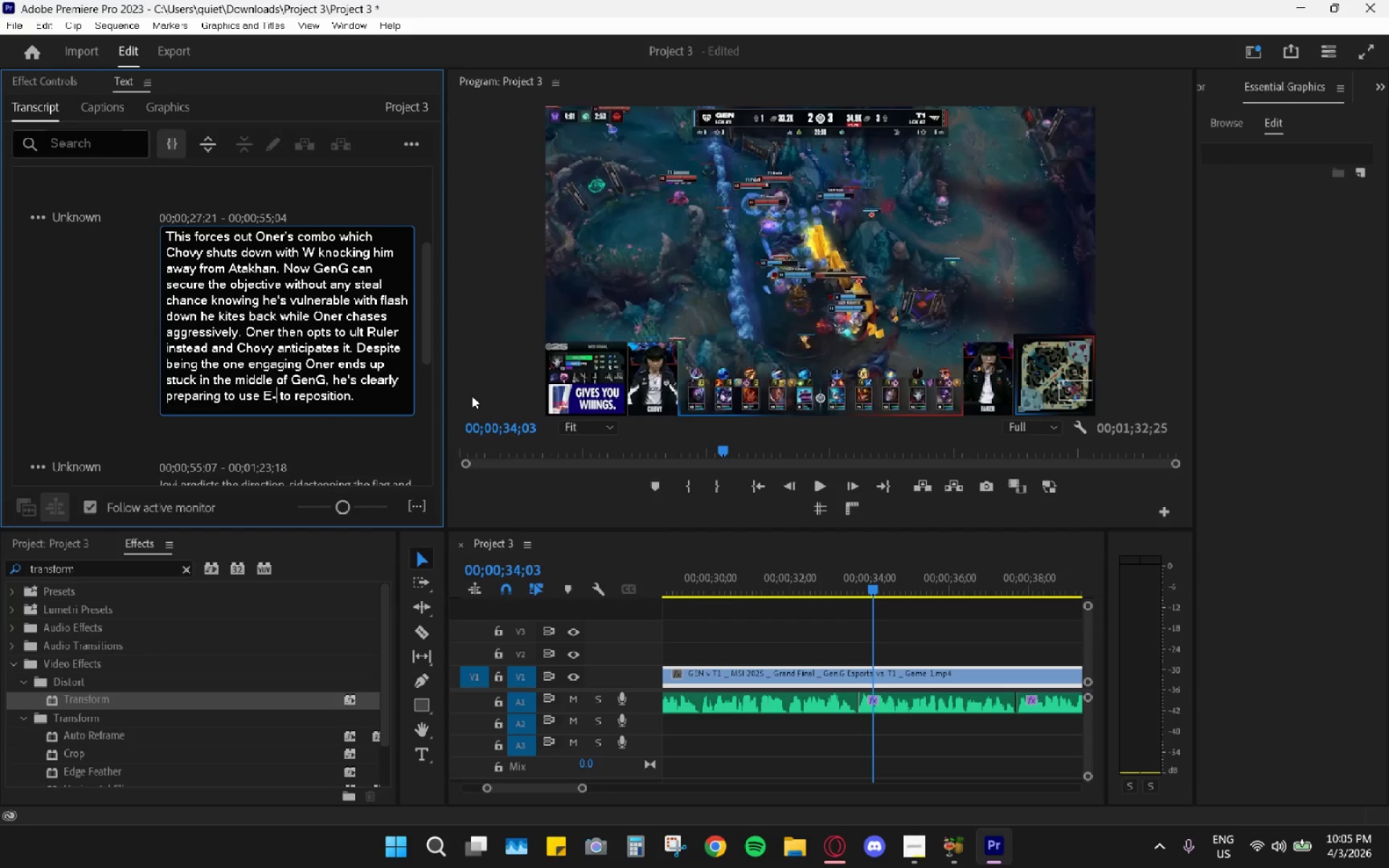 
key(Shift+Q)
 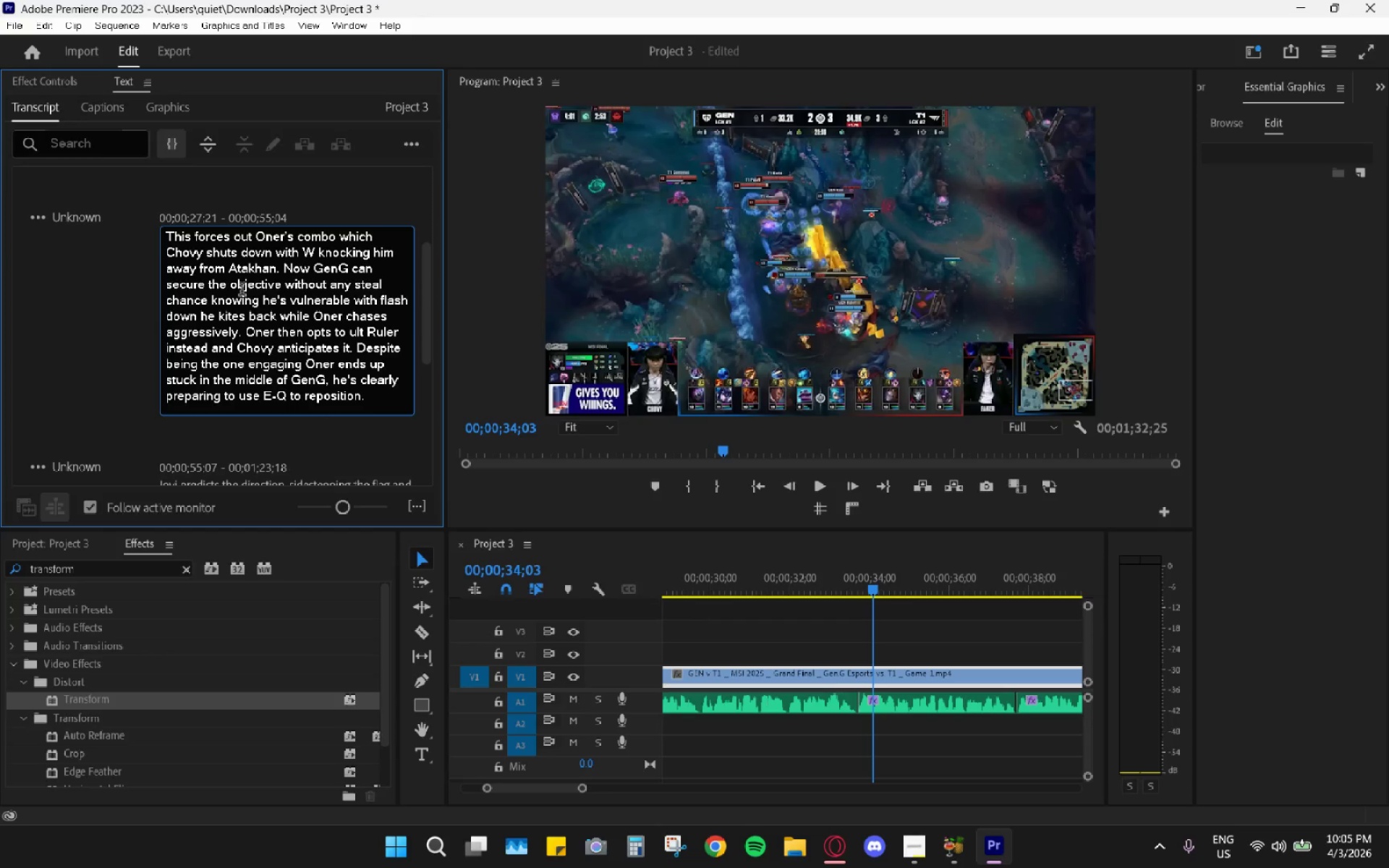 
left_click([336, 357])
 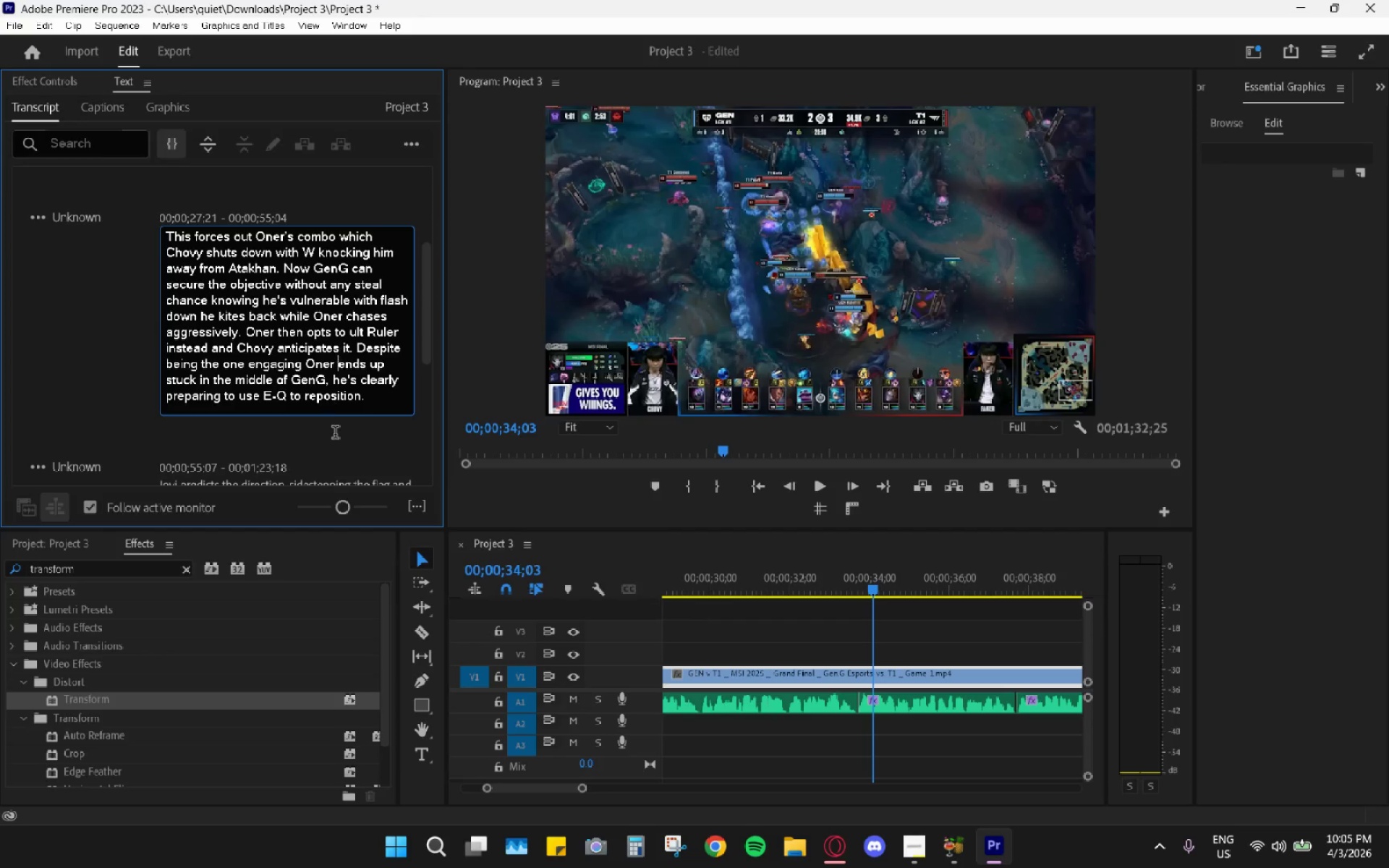 
scroll: coordinate [252, 294], scroll_direction: down, amount: 2.0
 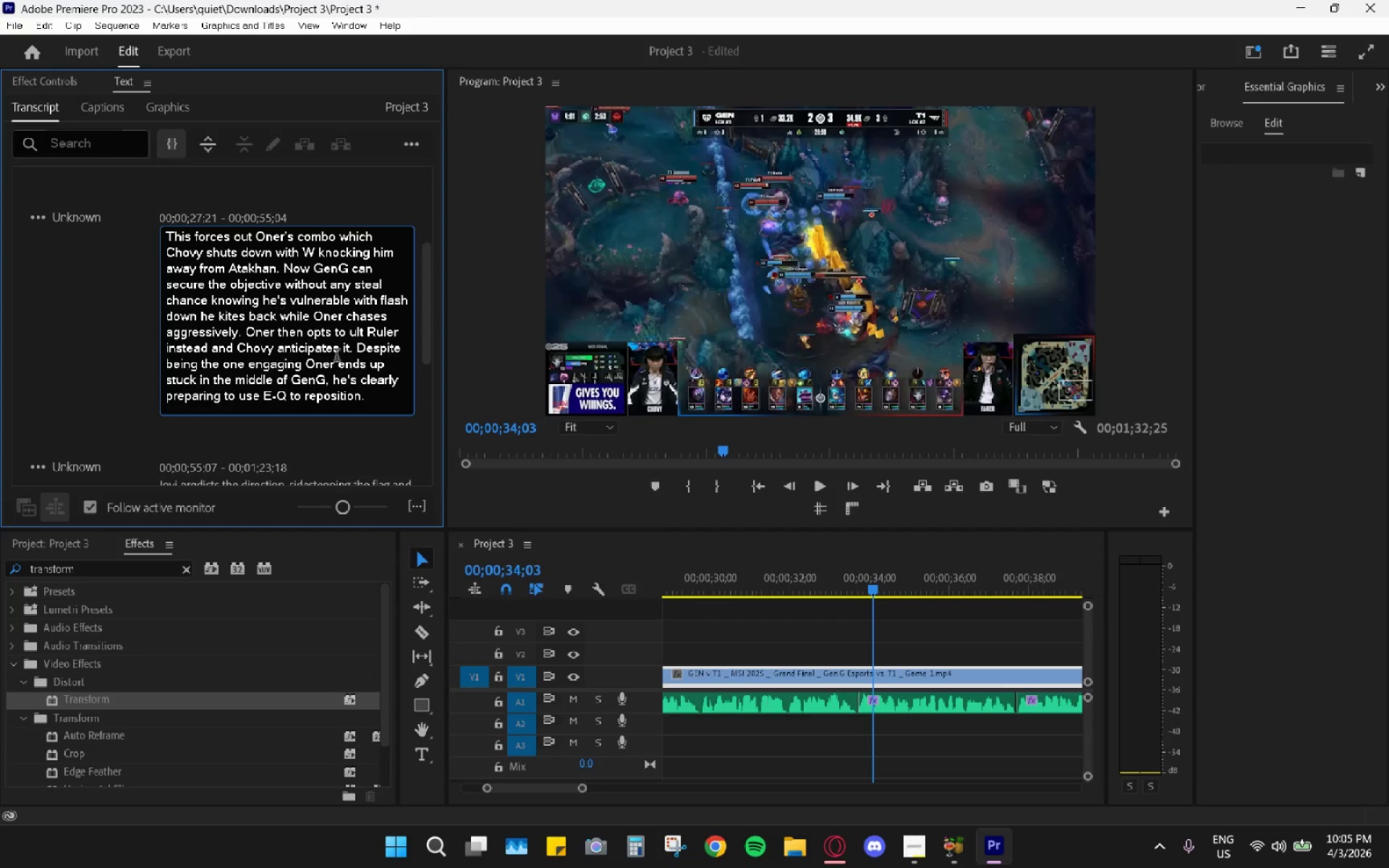 
double_click([335, 434])
 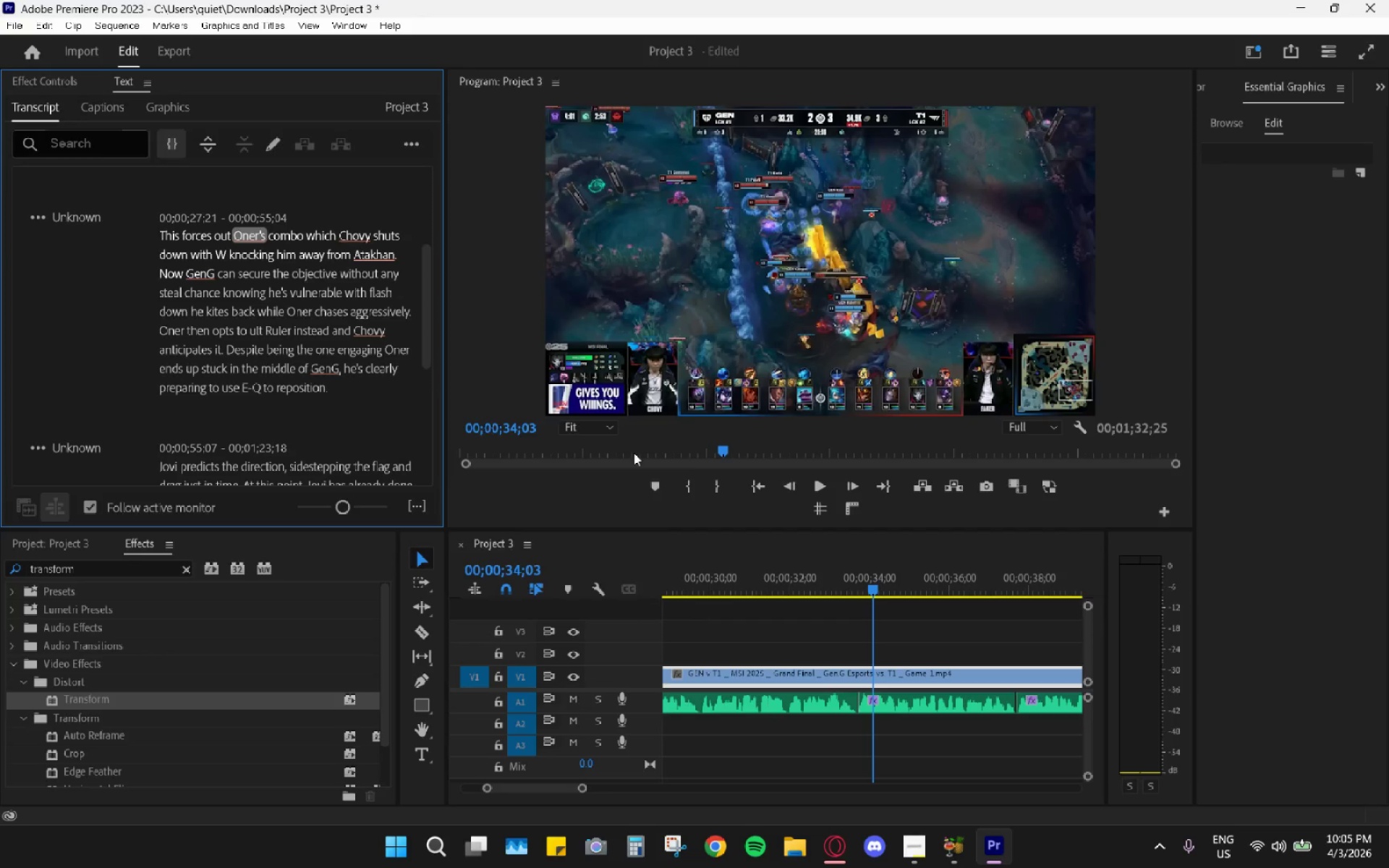 
key(Space)
 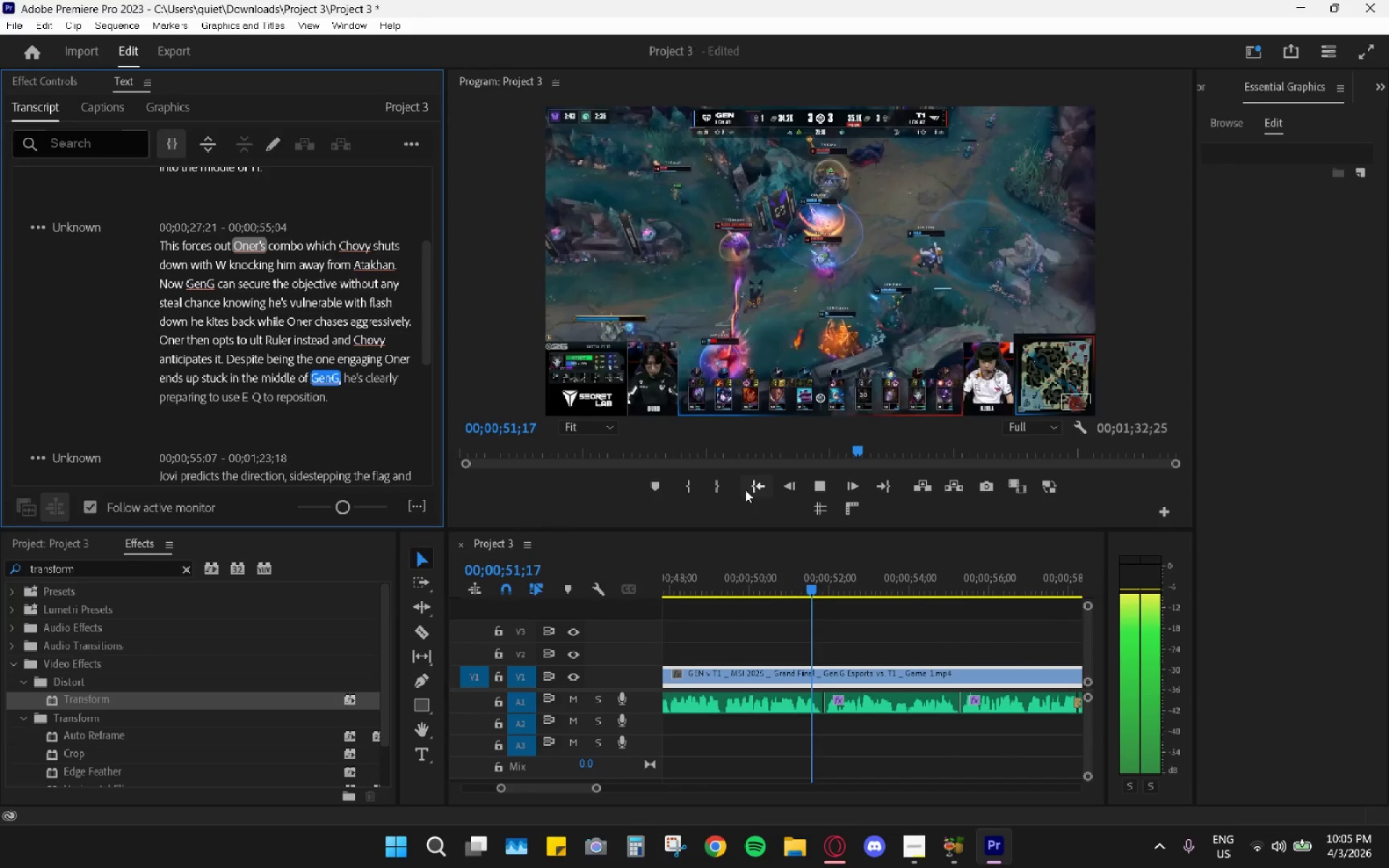 
wait(22.55)
 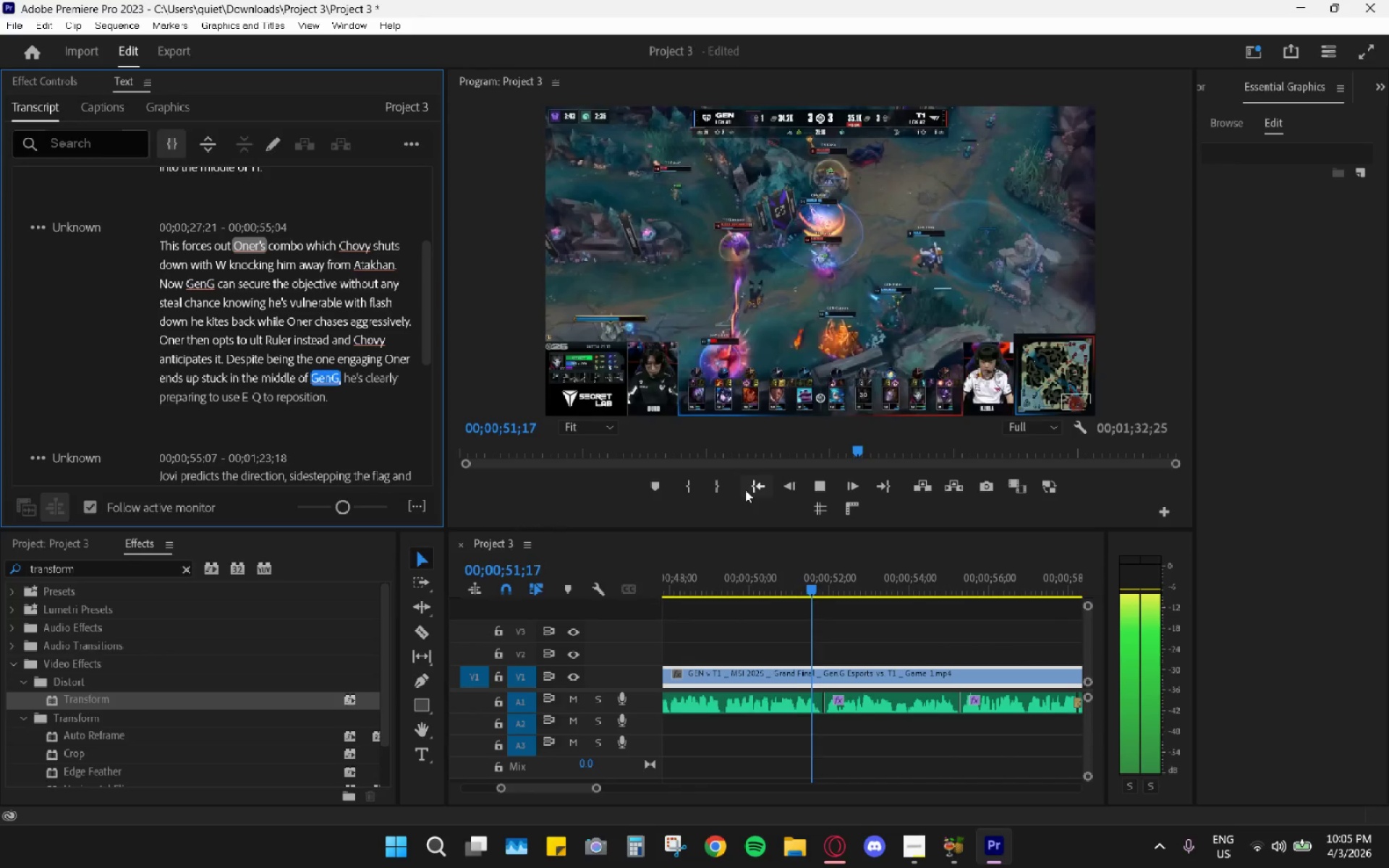 
key(Space)
 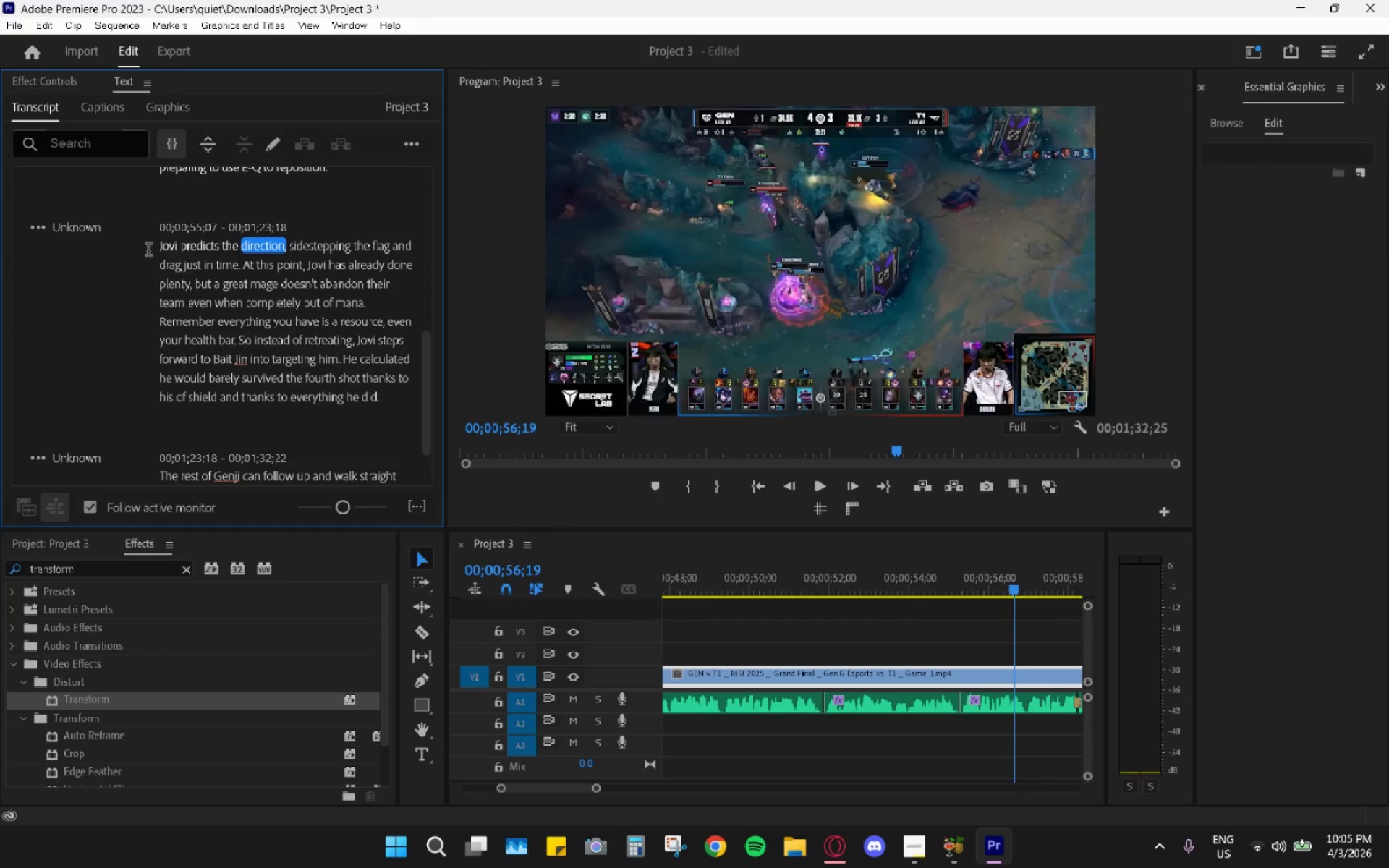 
left_click([148, 251])
 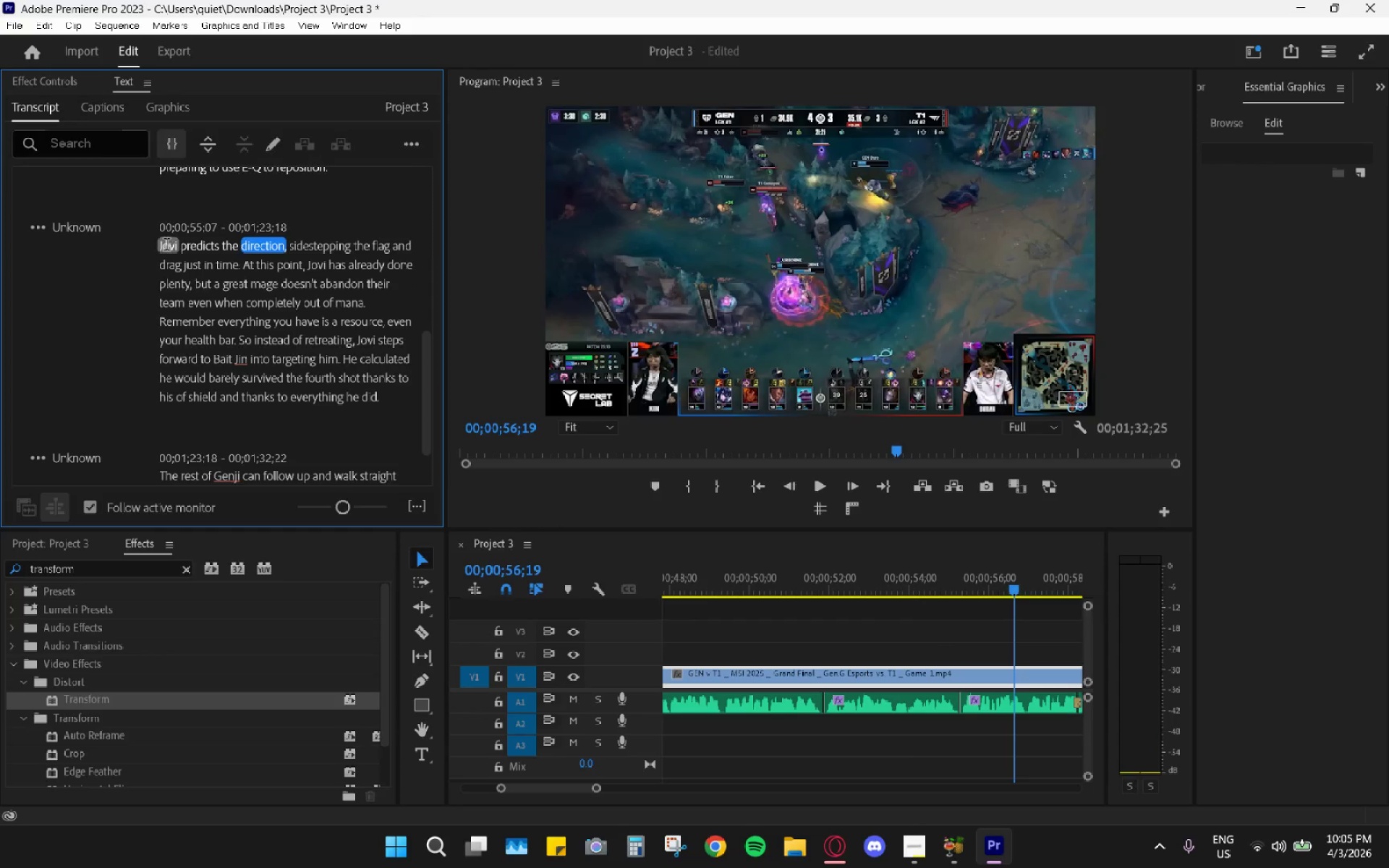 
triple_click([166, 246])
 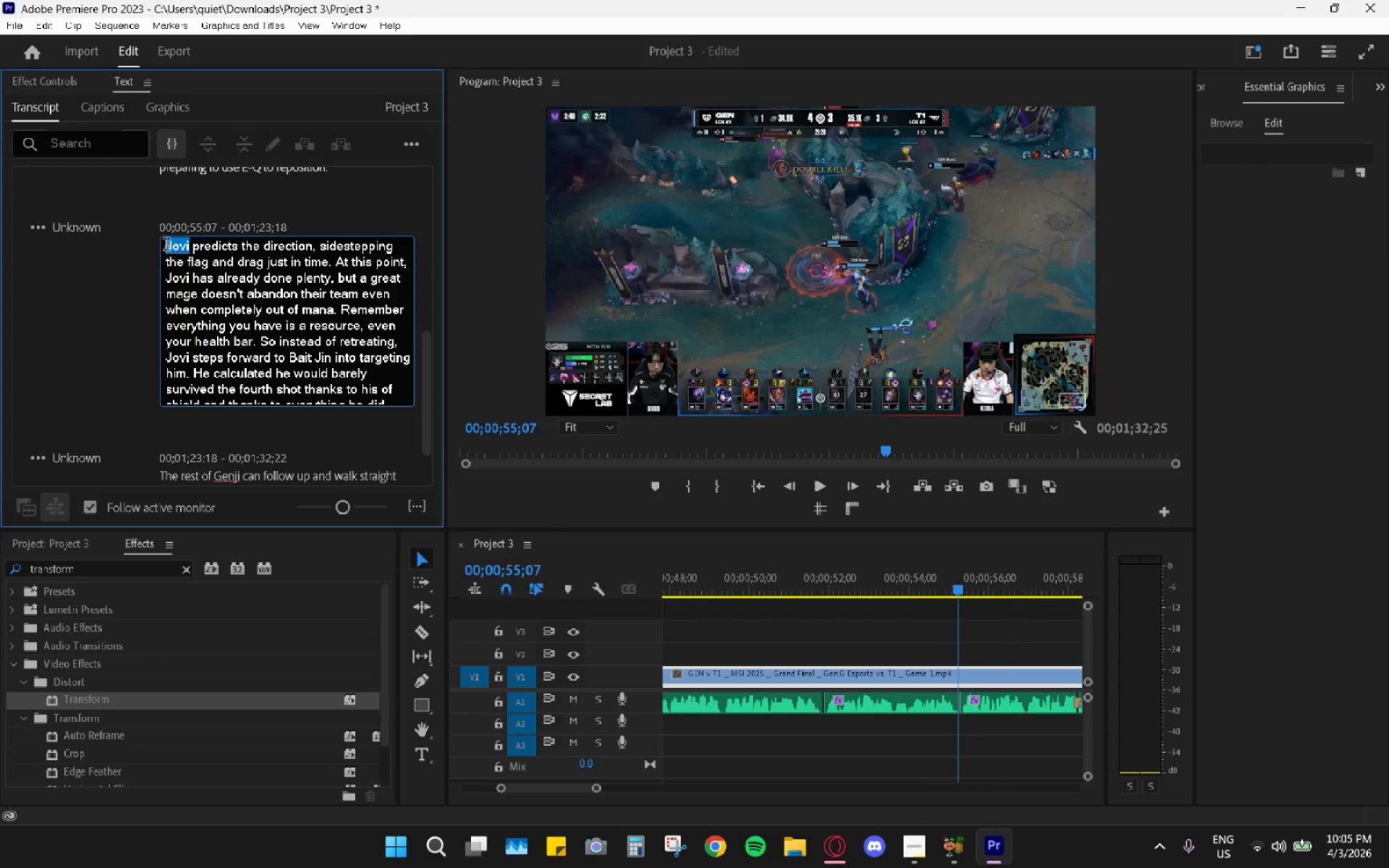 
type(Chovy)
 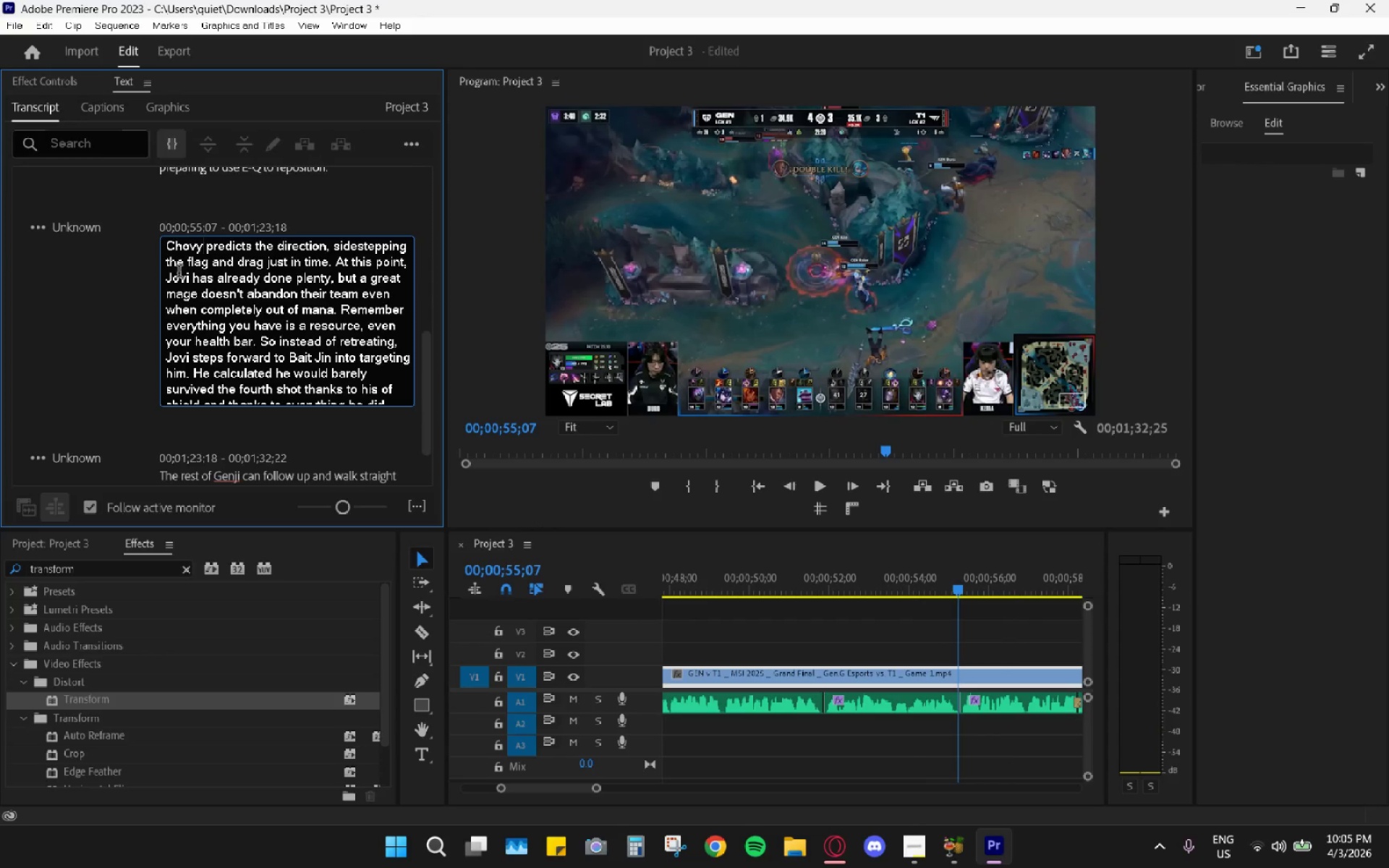 
left_click([213, 267])
 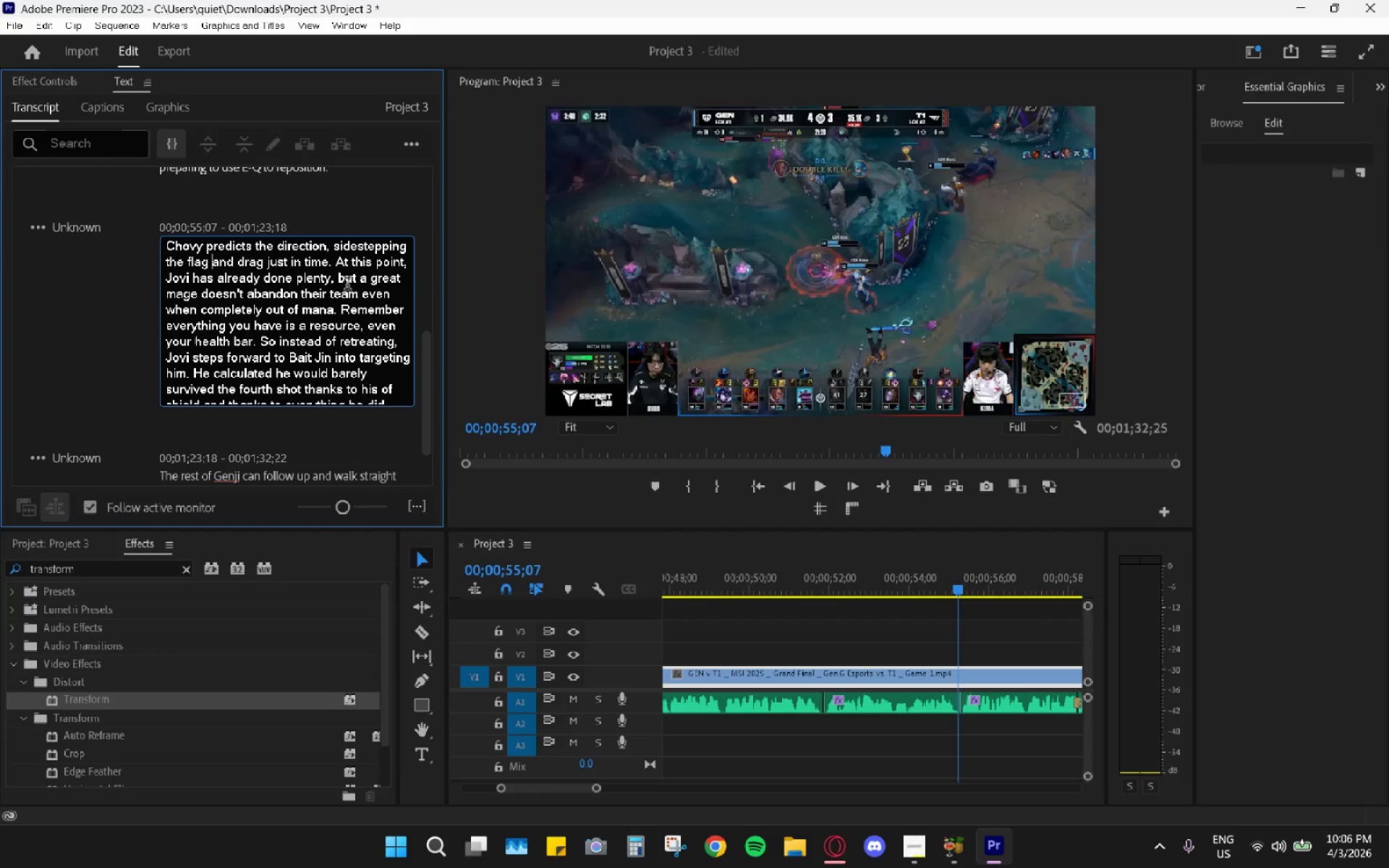 
left_click([179, 279])
 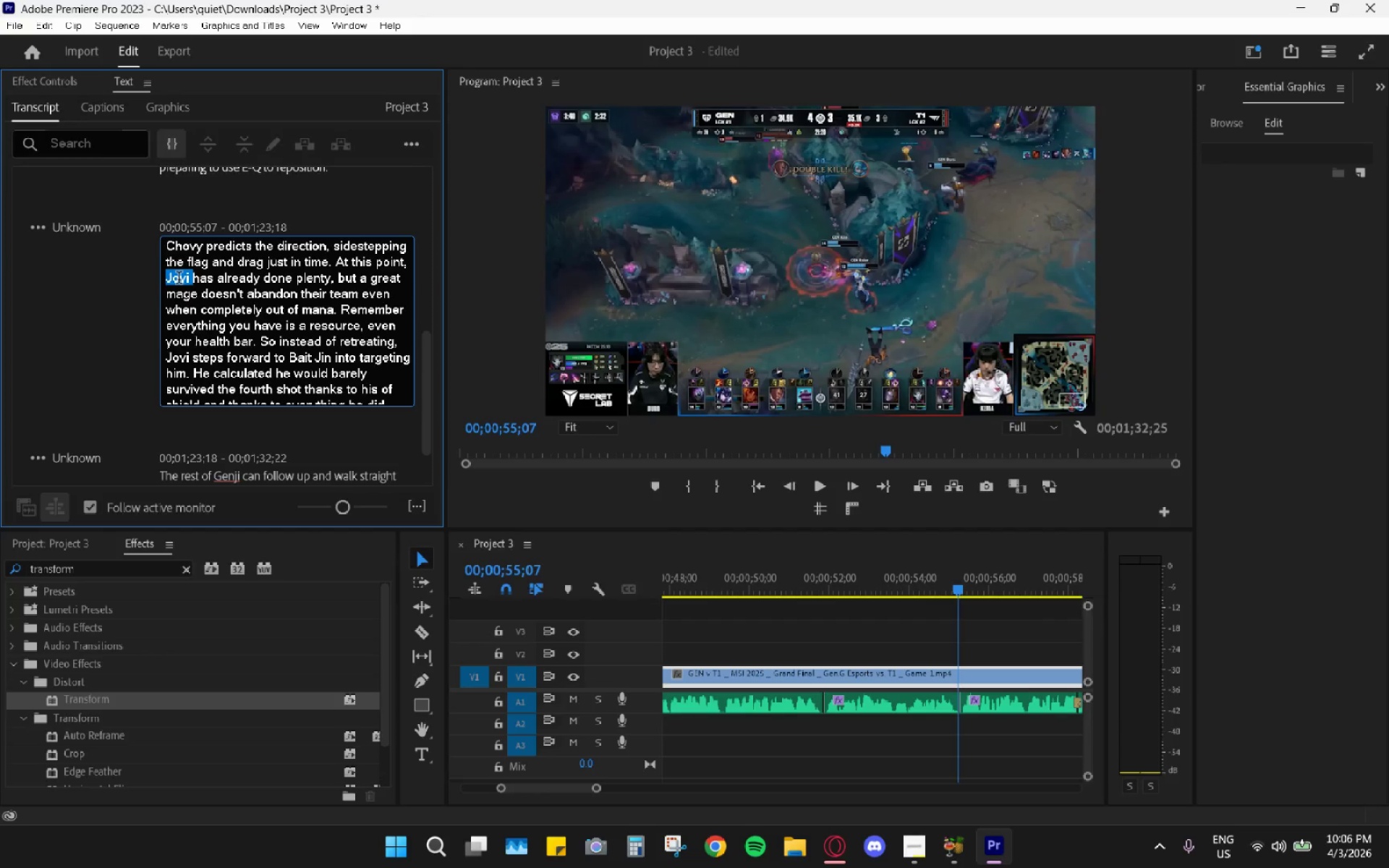 
type(Chovy )
 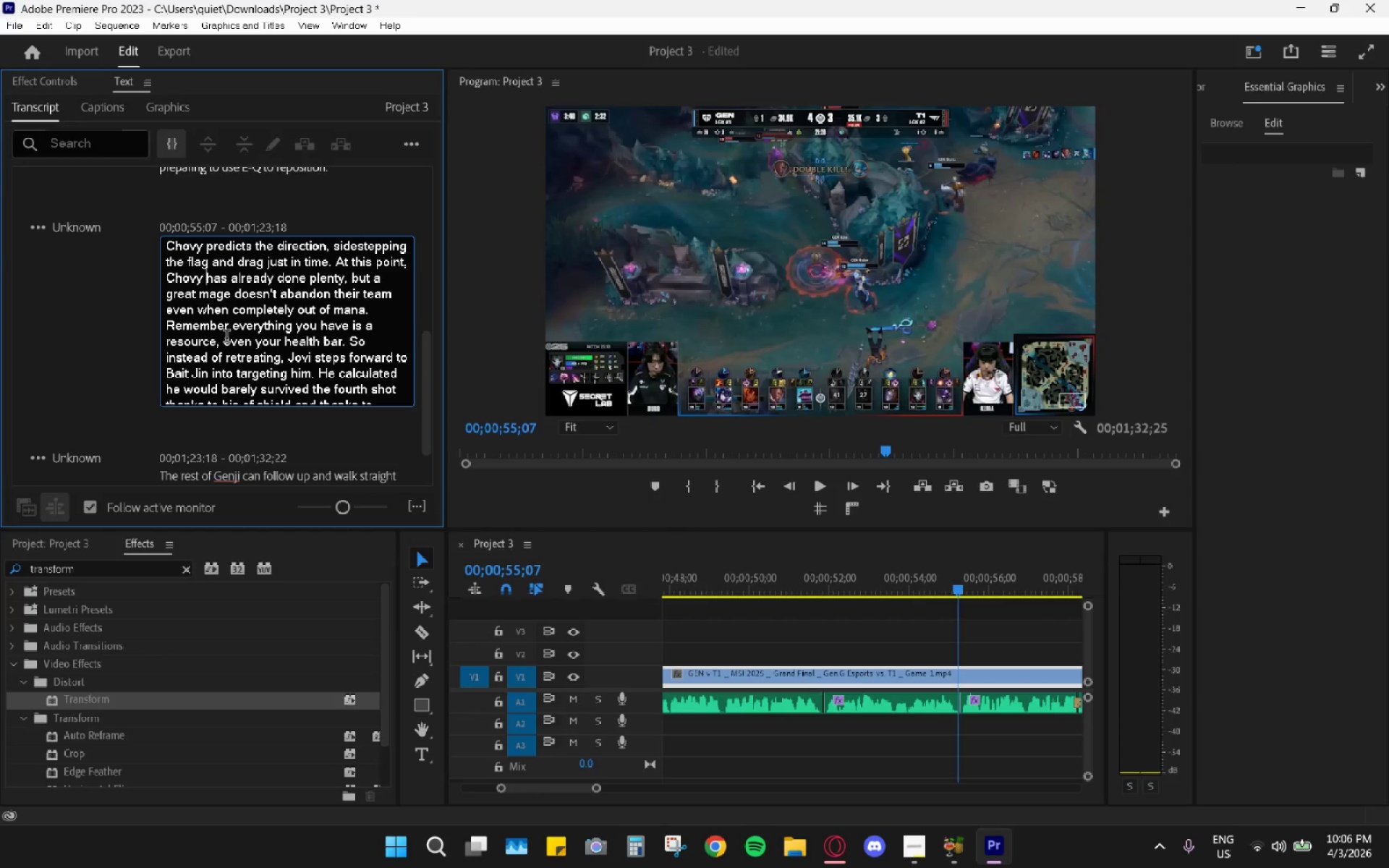 
wait(7.12)
 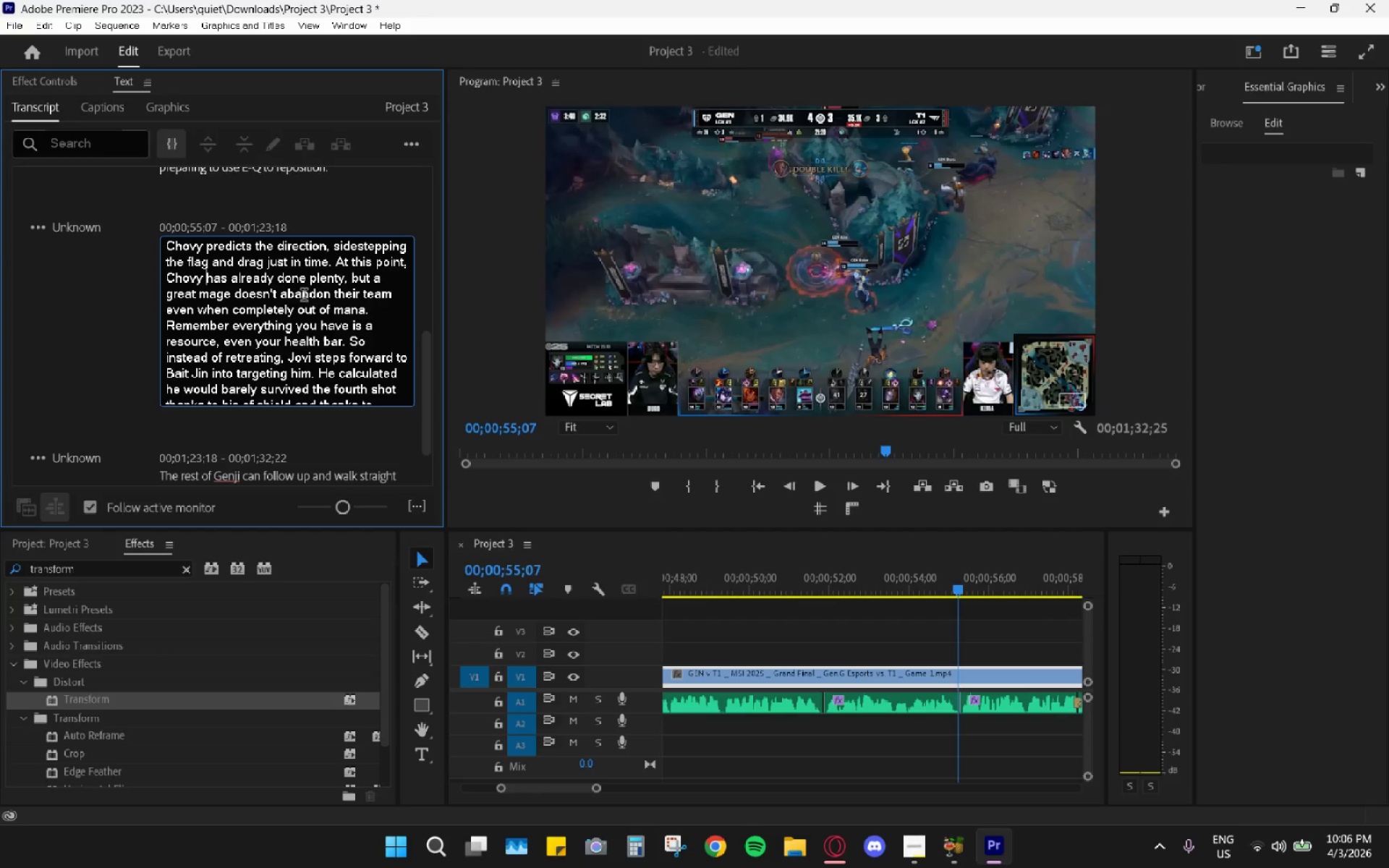 
scroll: coordinate [273, 345], scroll_direction: down, amount: 1.0
 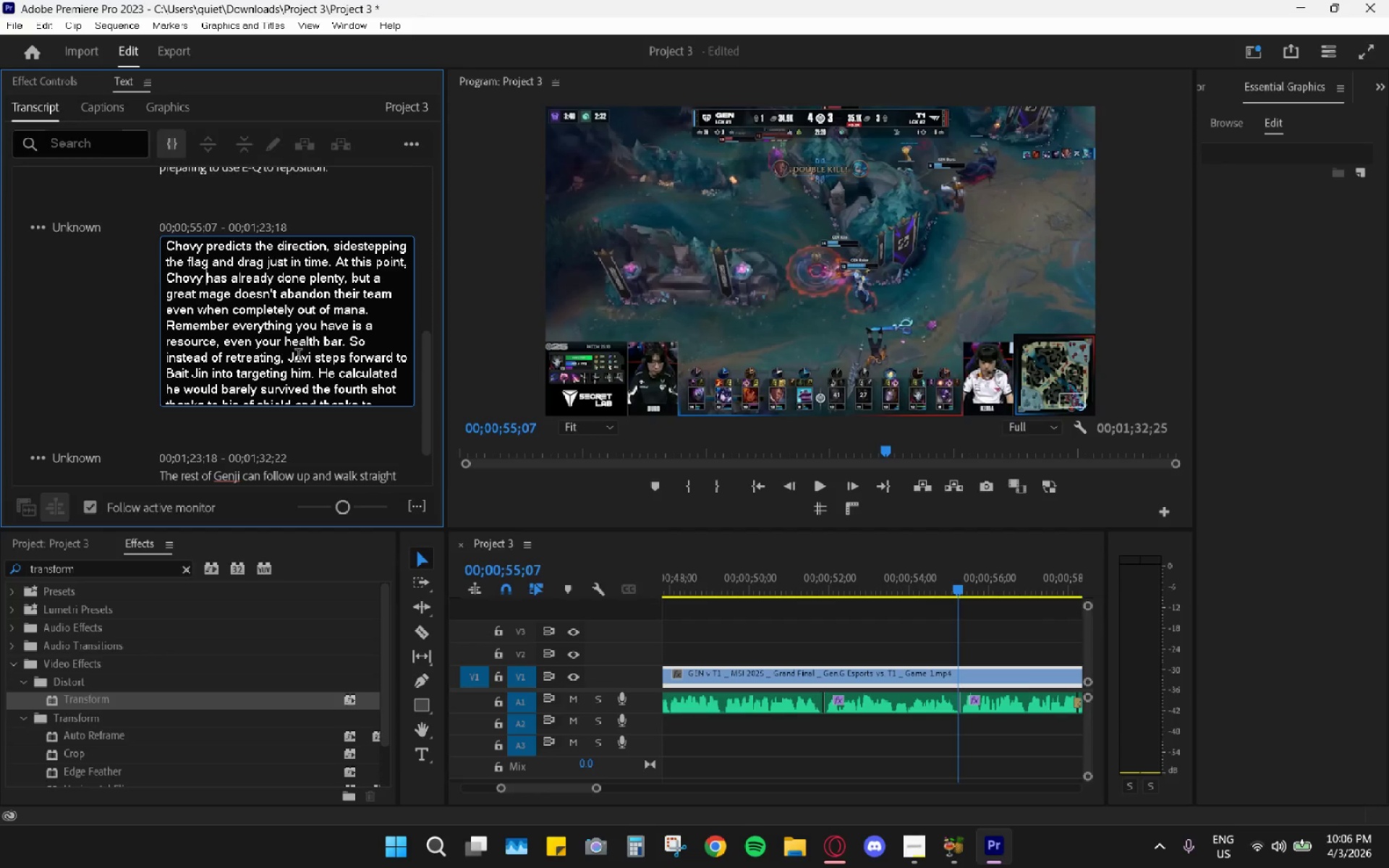 
double_click([298, 357])
 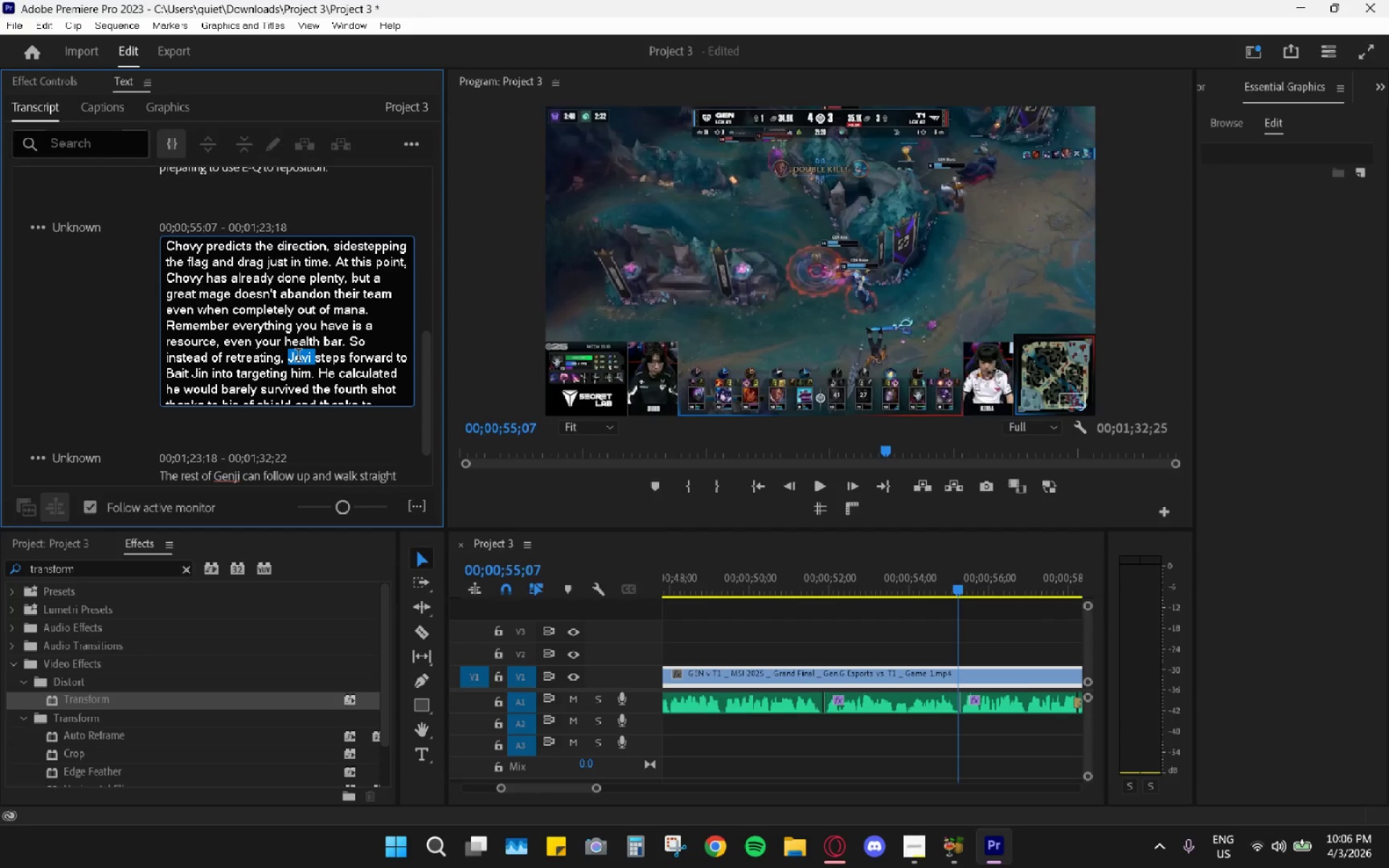 
type(Chovy )
 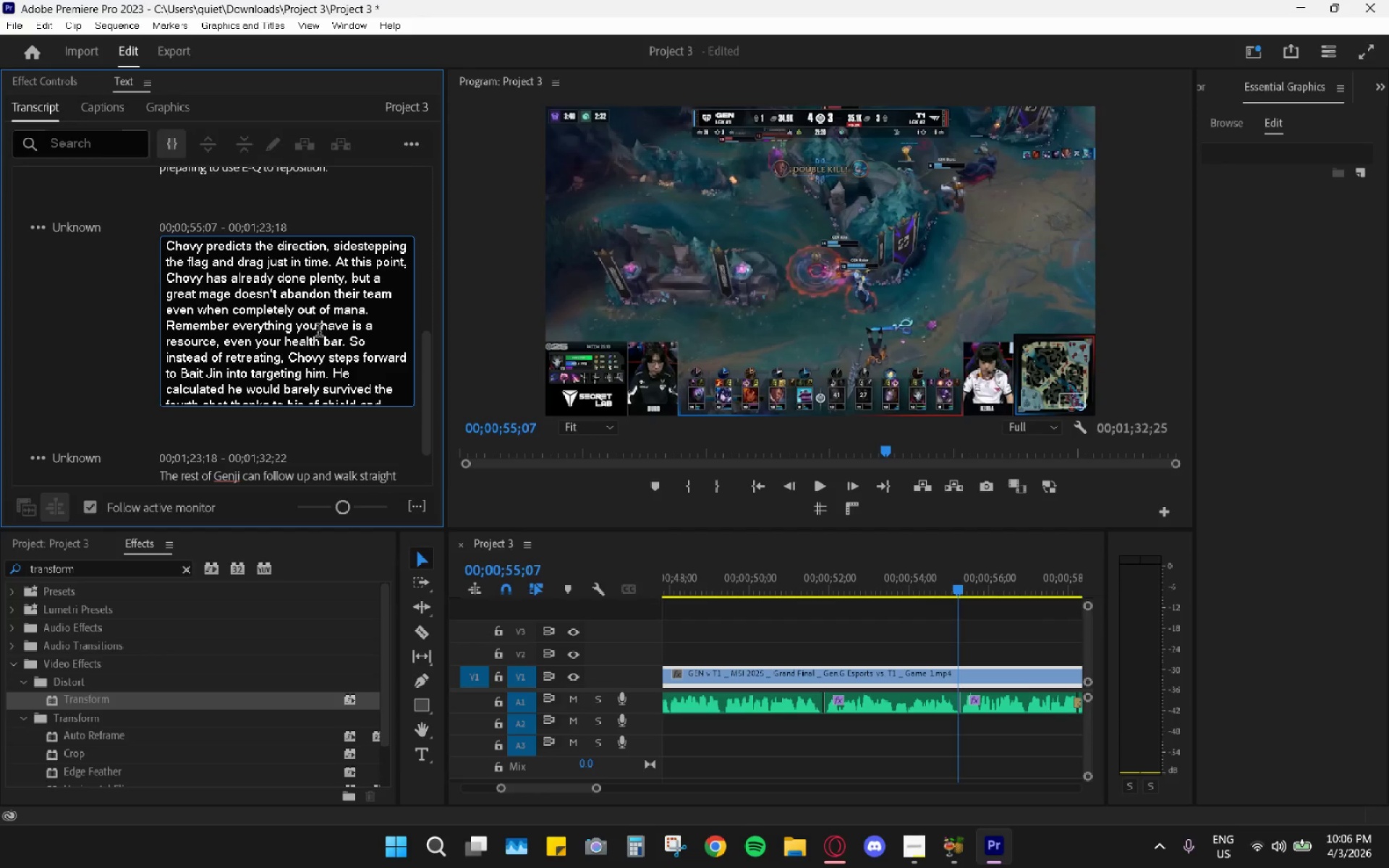 
scroll: coordinate [319, 331], scroll_direction: down, amount: 1.0
 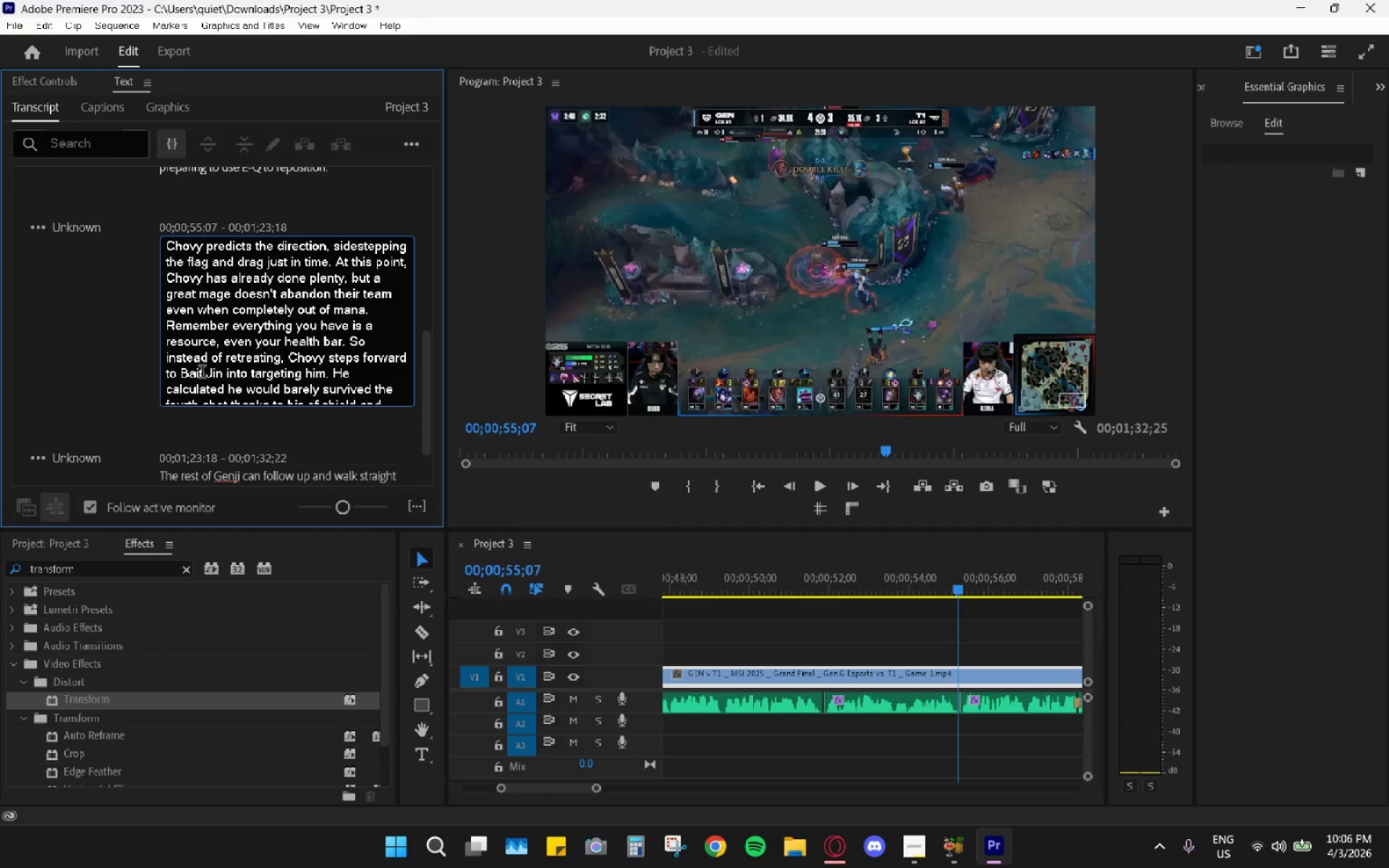 
double_click([184, 373])
 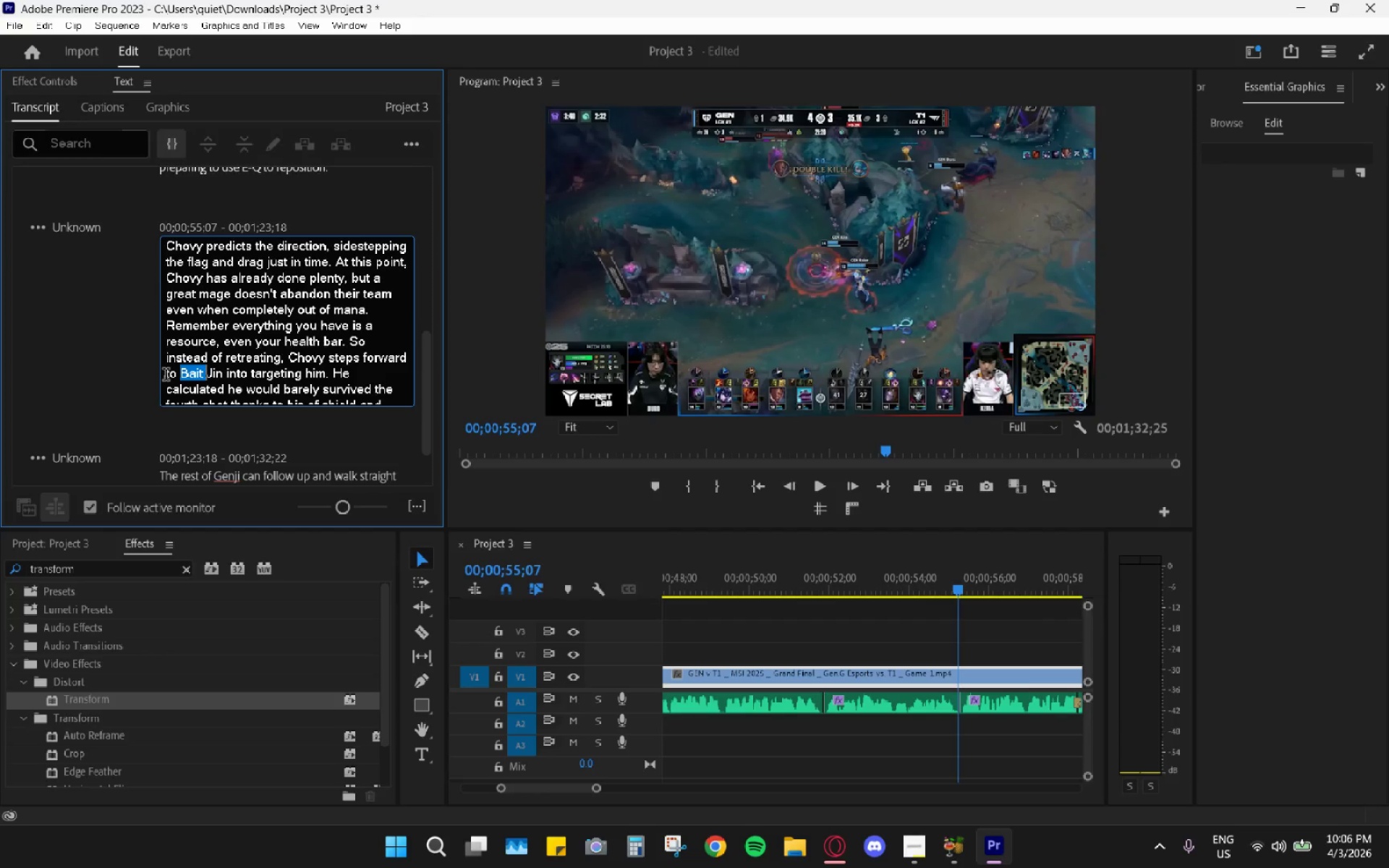 
type(bait )
 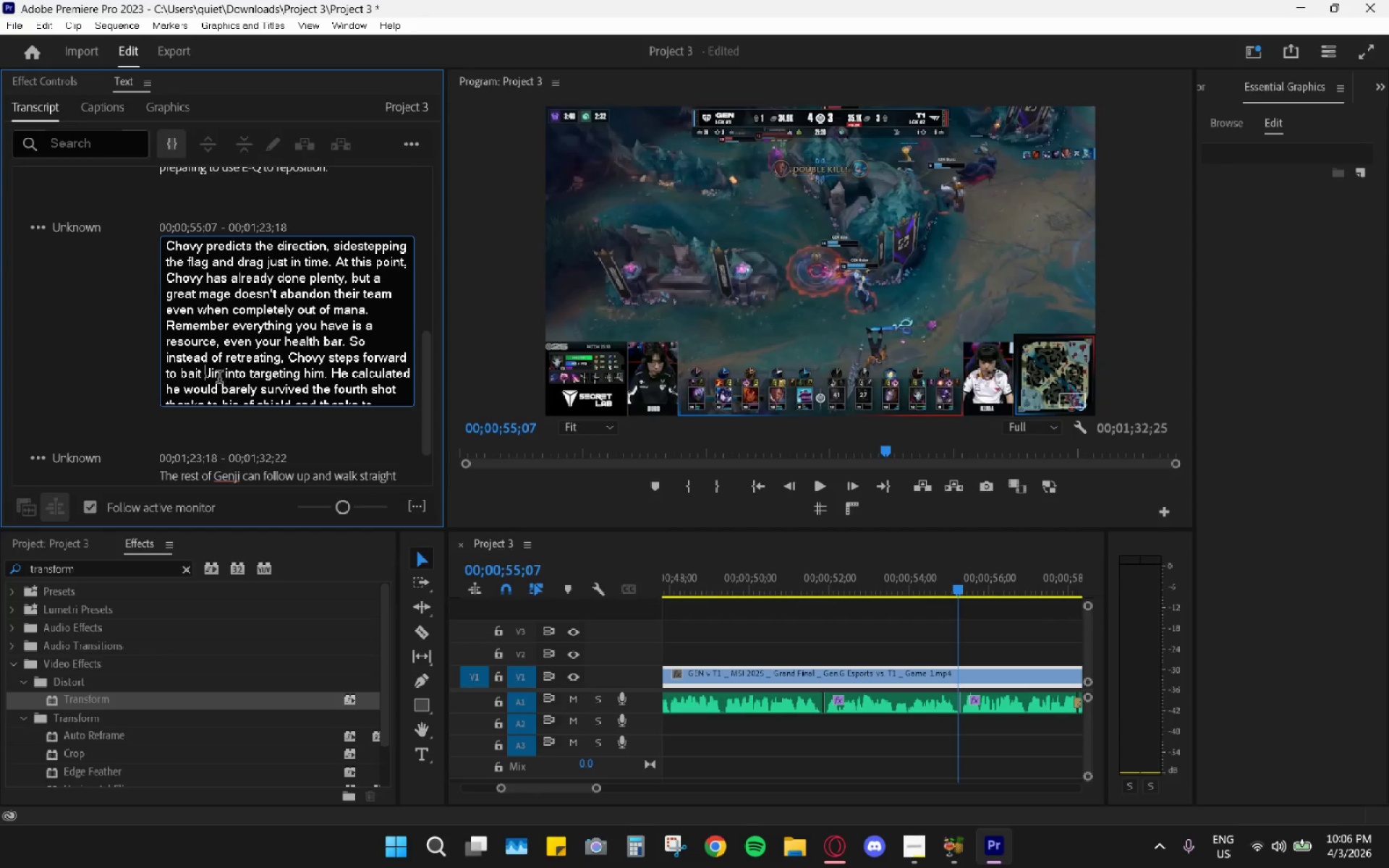 
double_click([213, 374])
 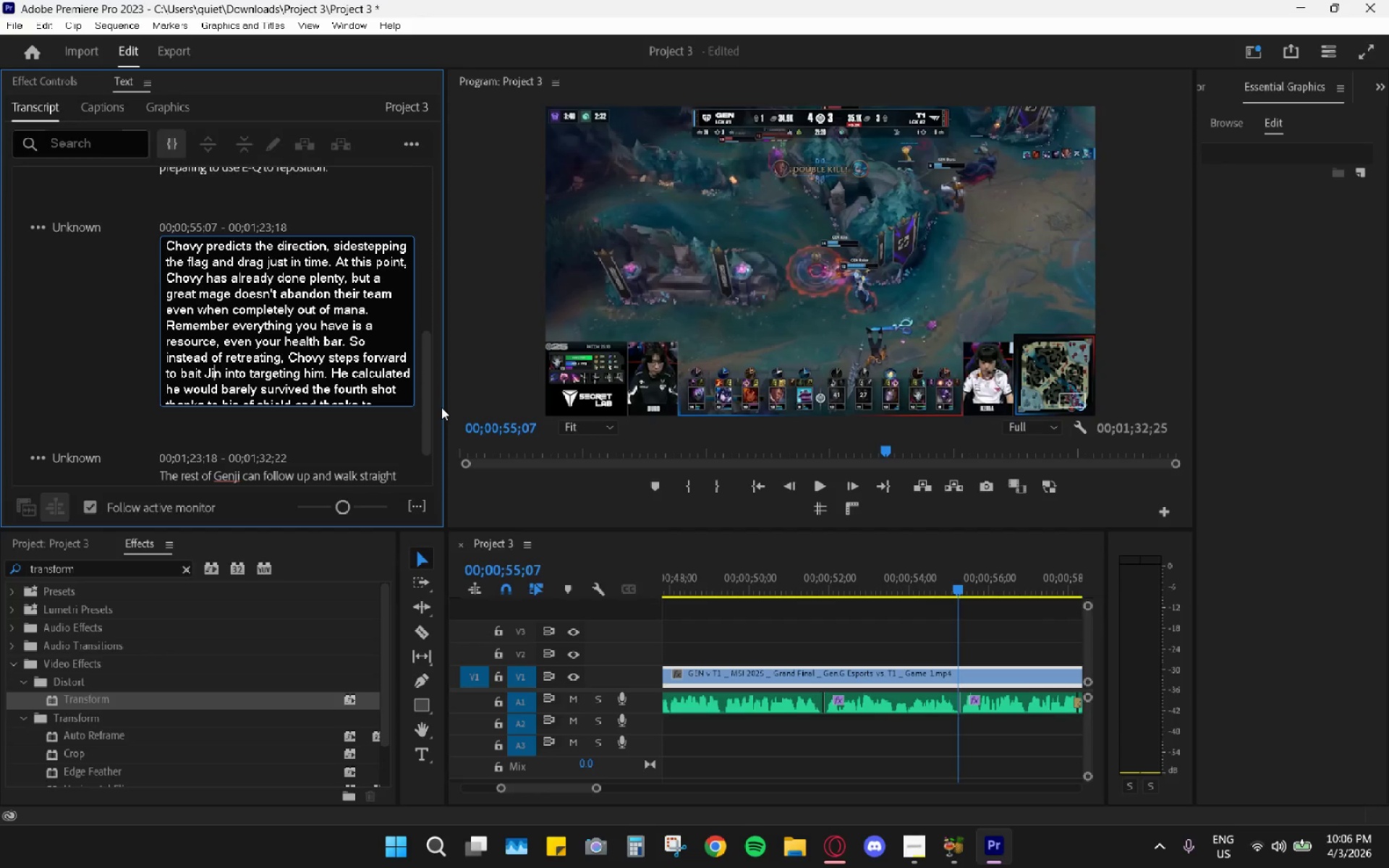 
key(Backspace)
type(hi)
 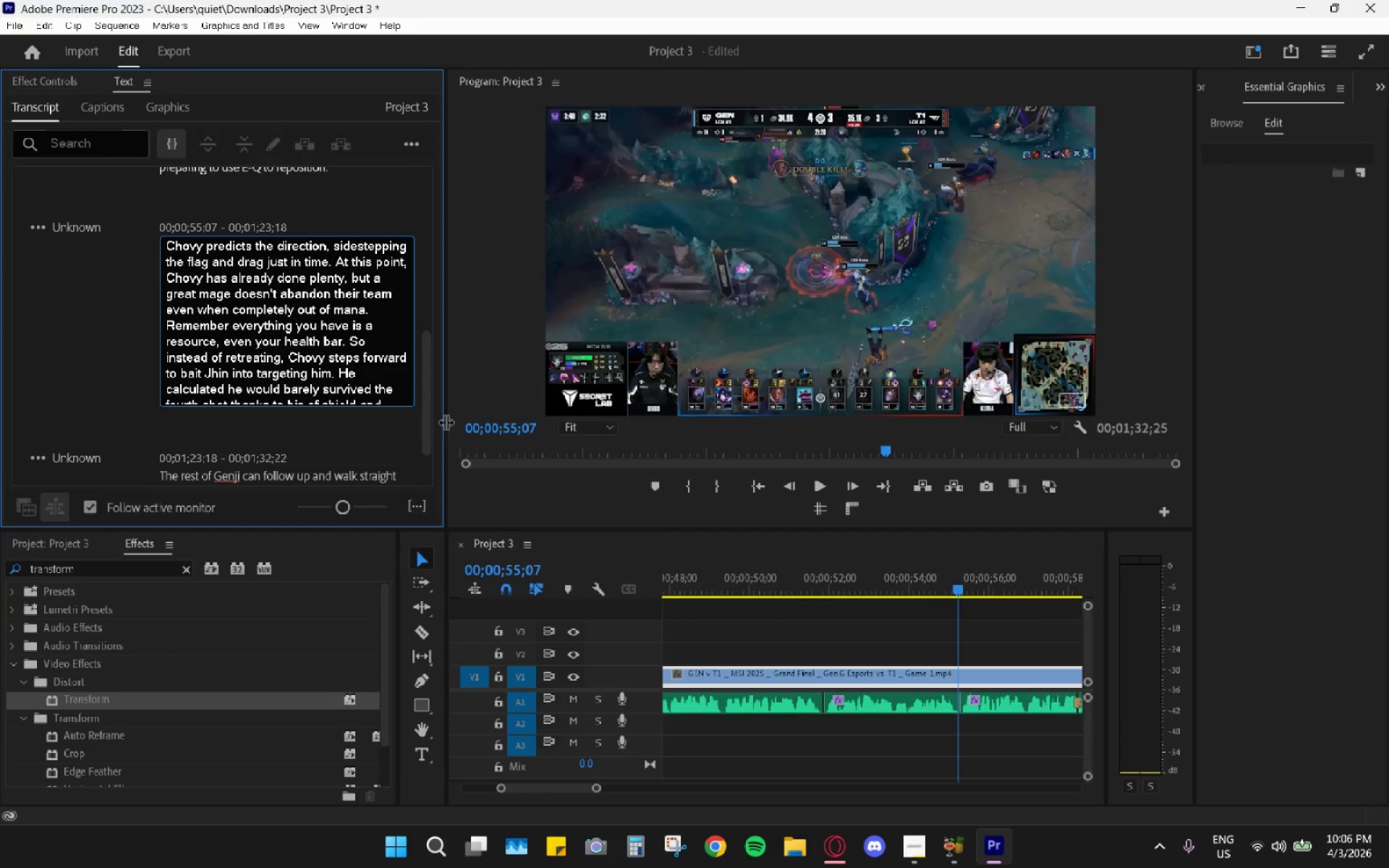 
left_click([388, 391])
 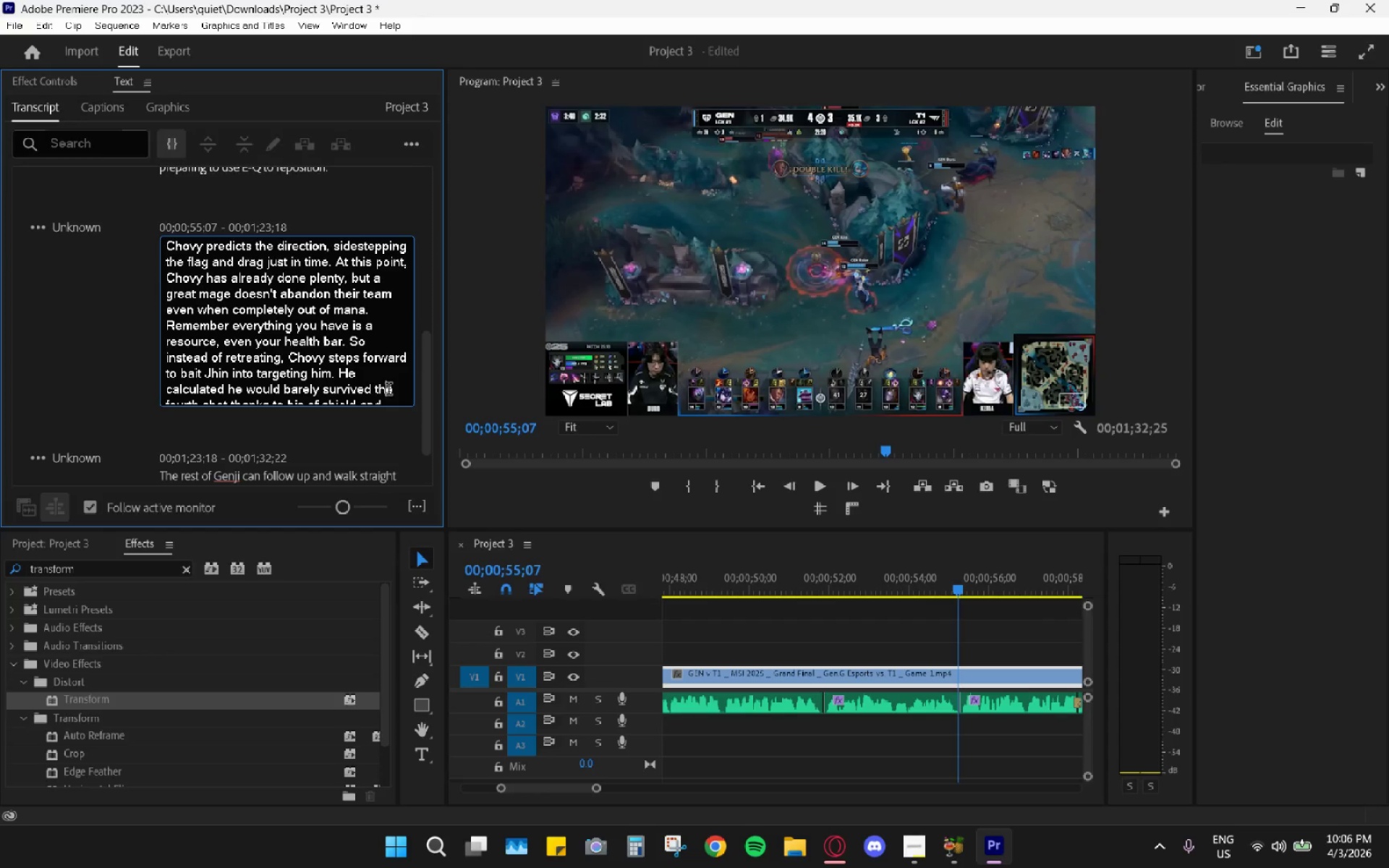 
scroll: coordinate [388, 391], scroll_direction: down, amount: 2.0
 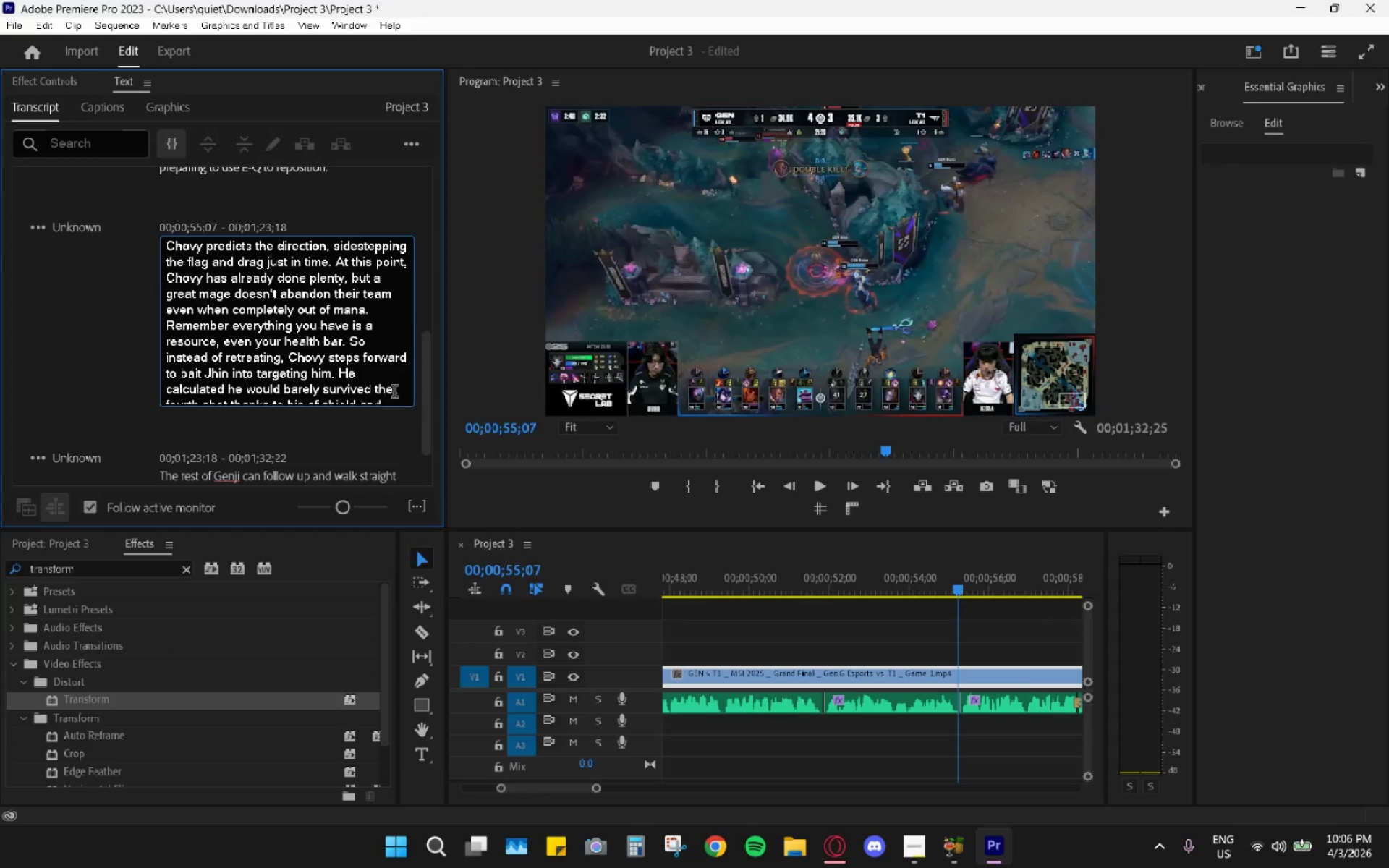 
left_click([365, 388])
 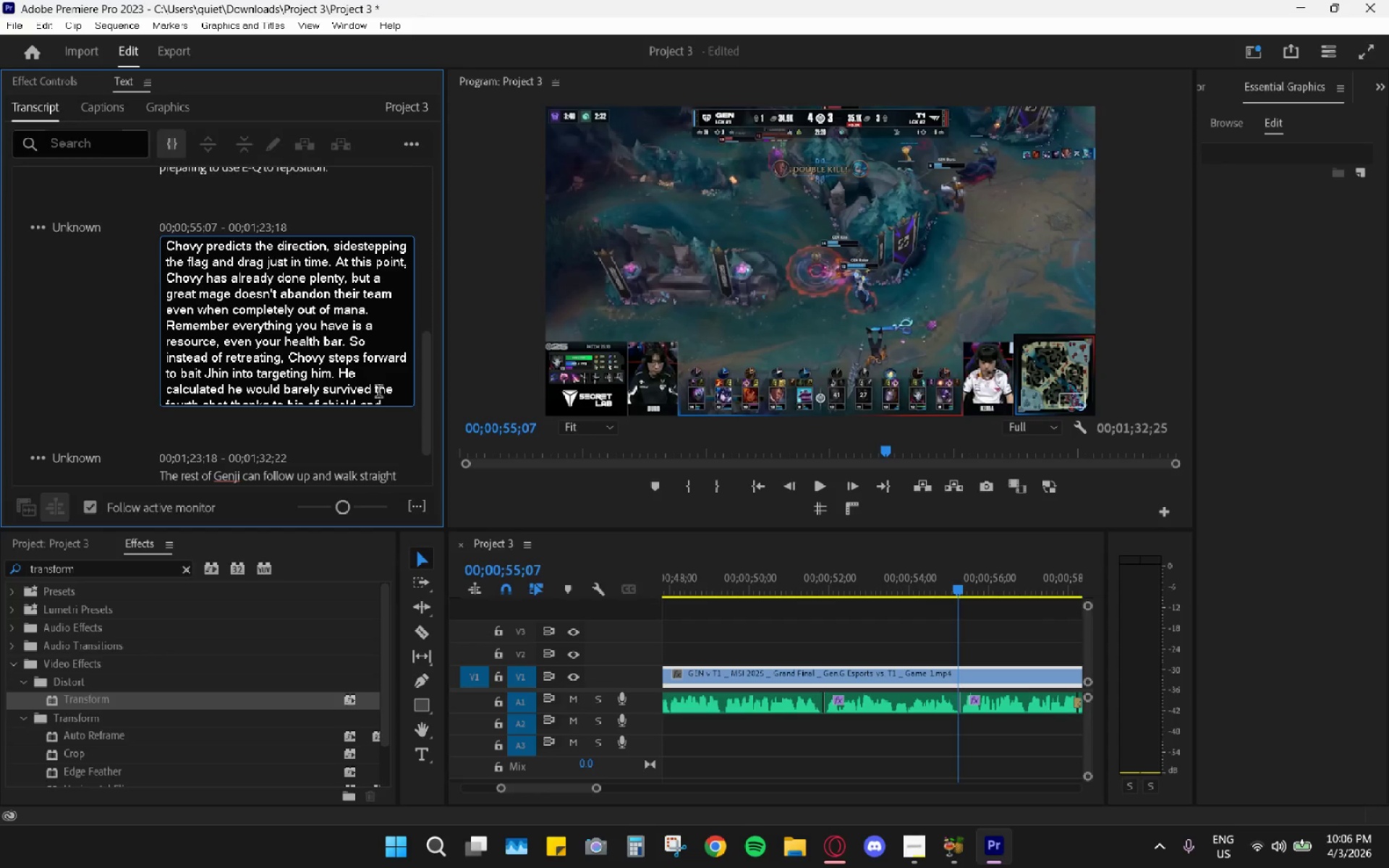 
left_click([368, 390])
 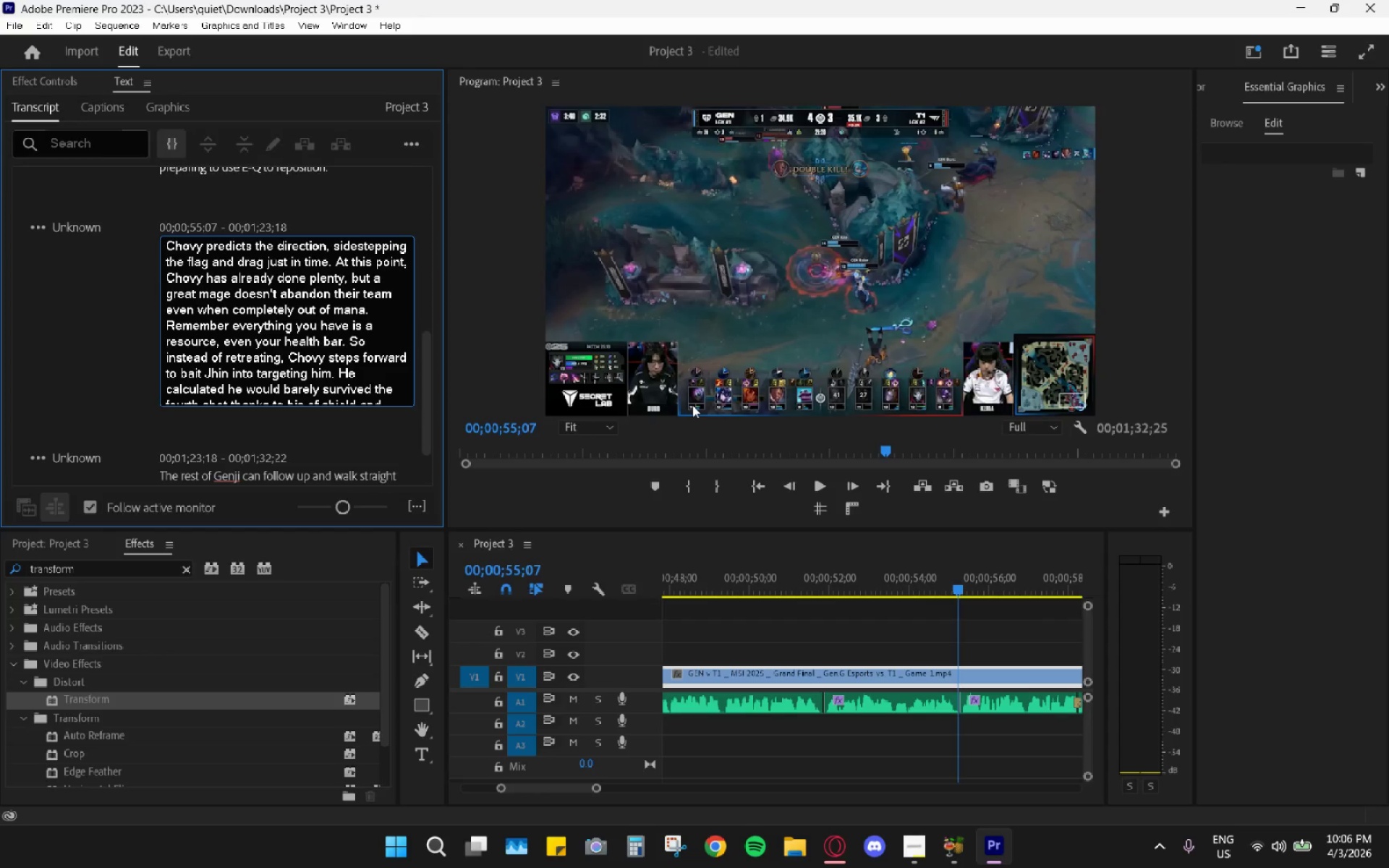 
key(Backspace)
 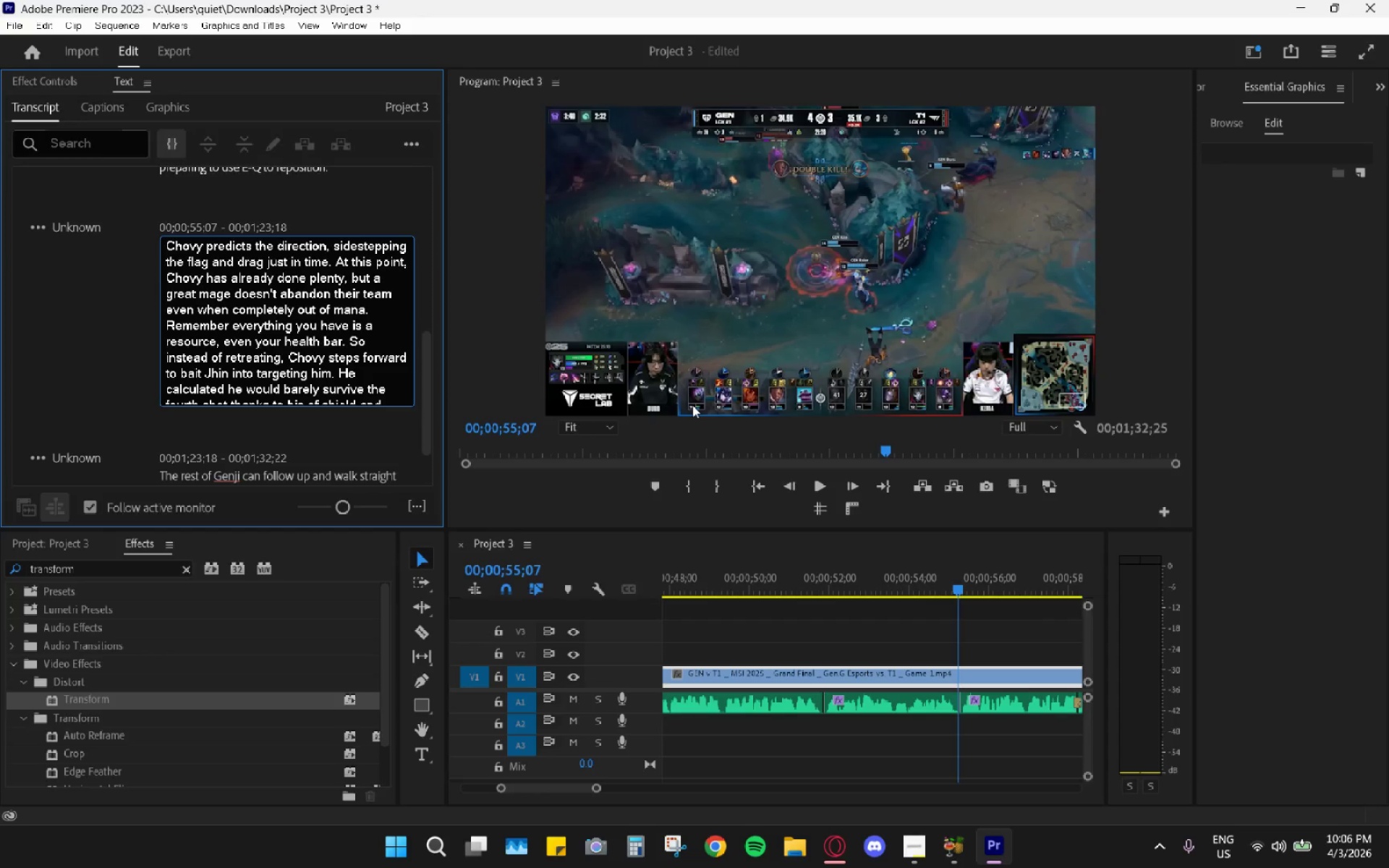 
key(ArrowDown)
 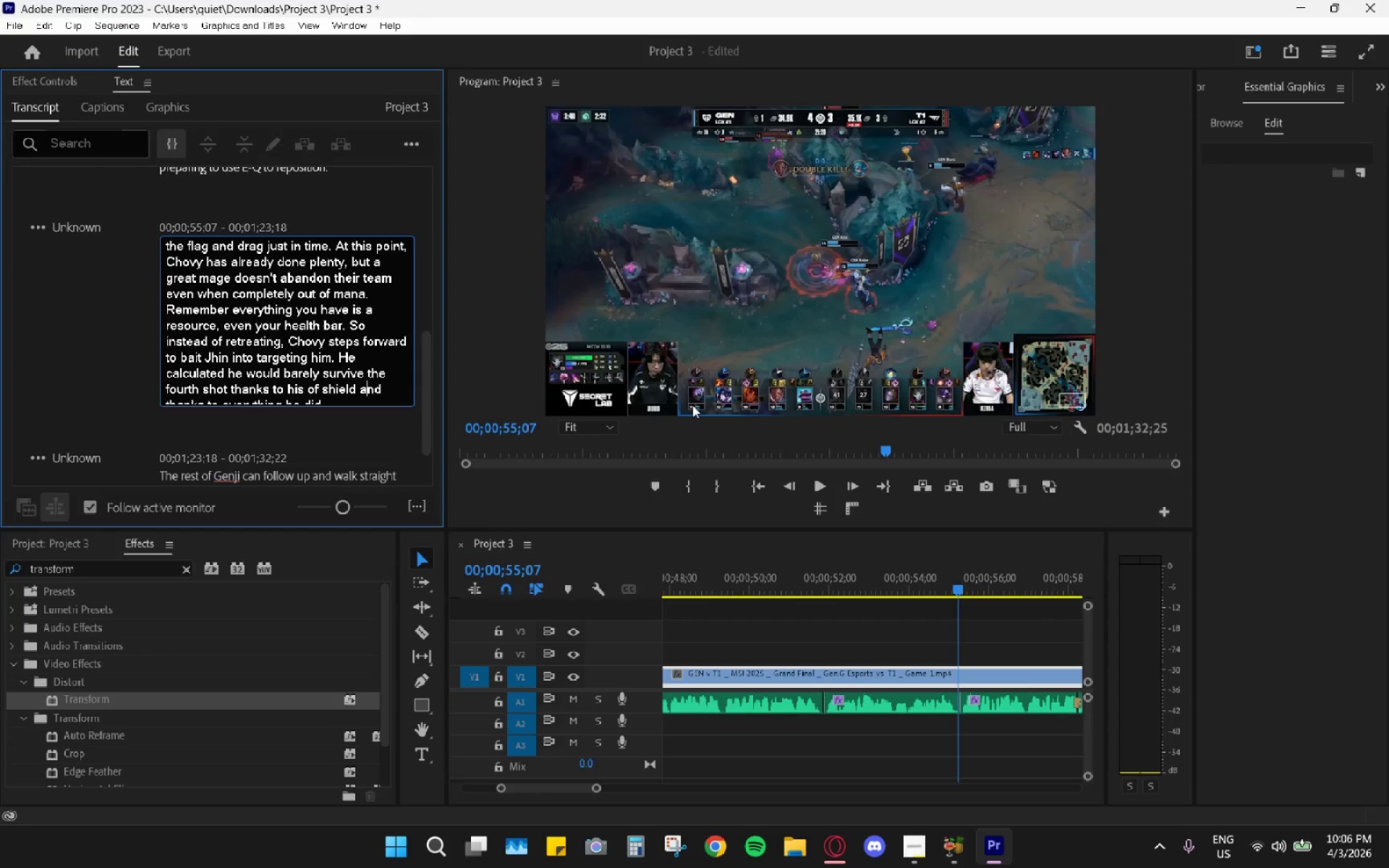 
key(ArrowDown)
 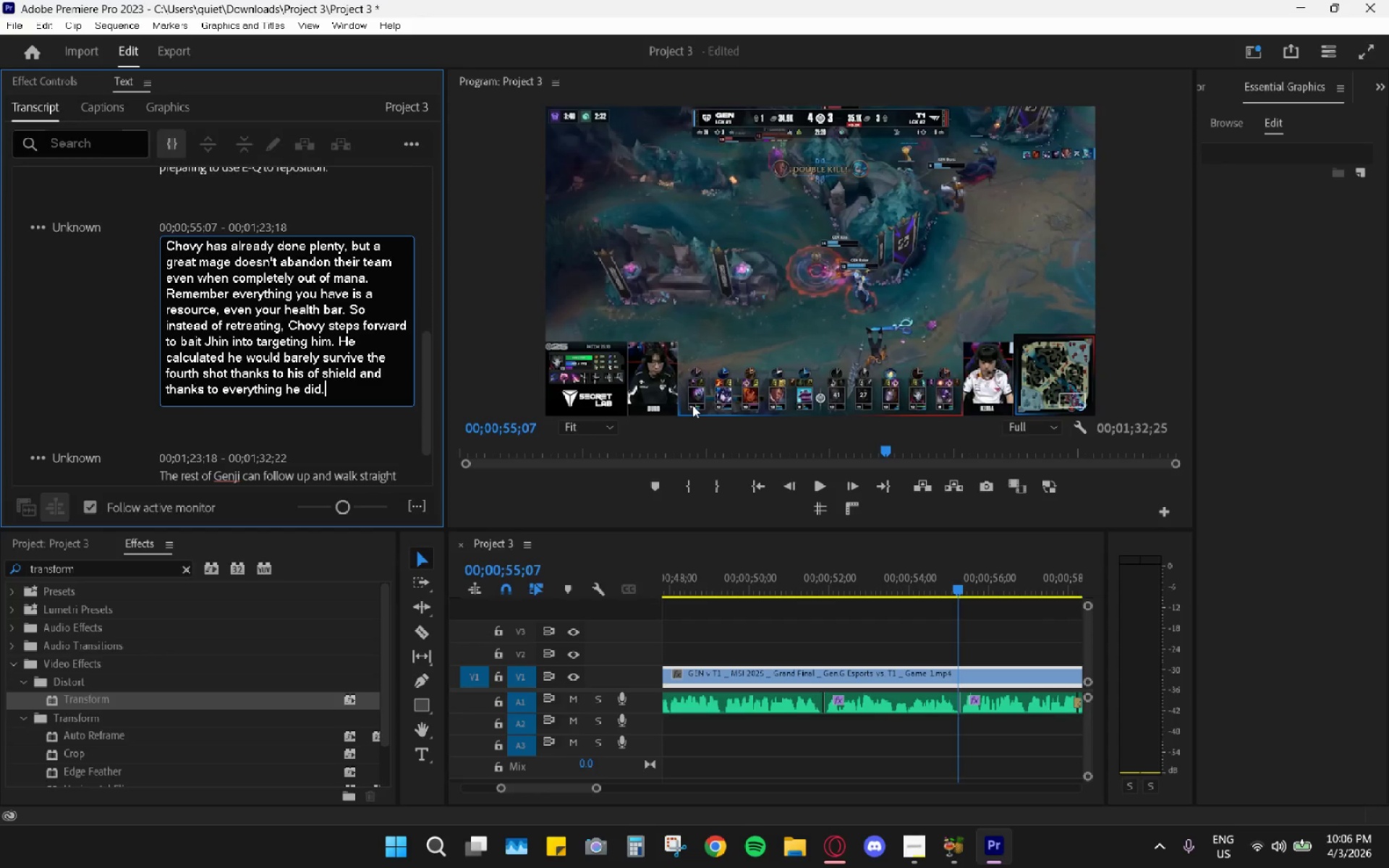 
key(ArrowDown)
 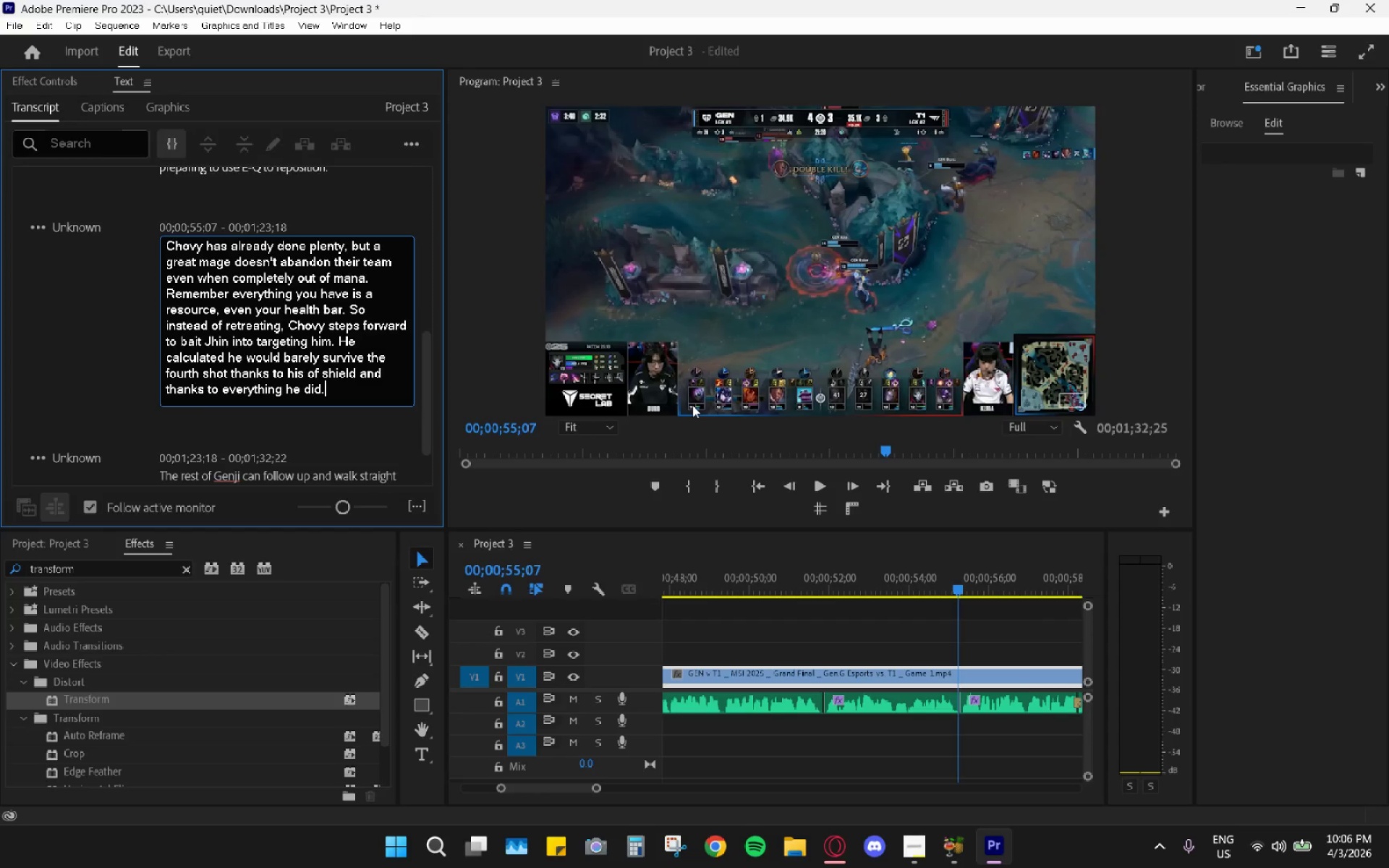 
key(ArrowDown)
 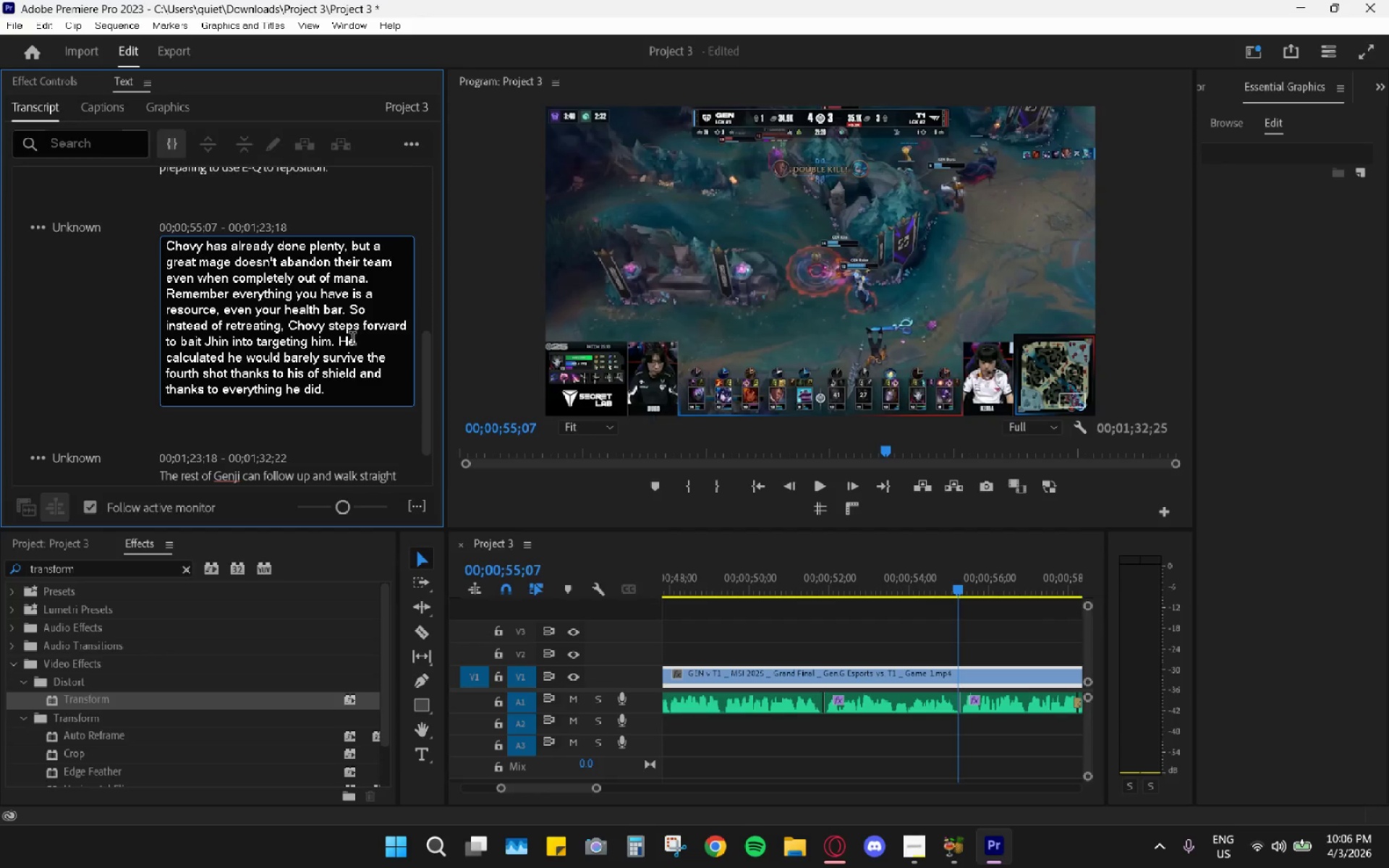 
left_click([316, 379])
 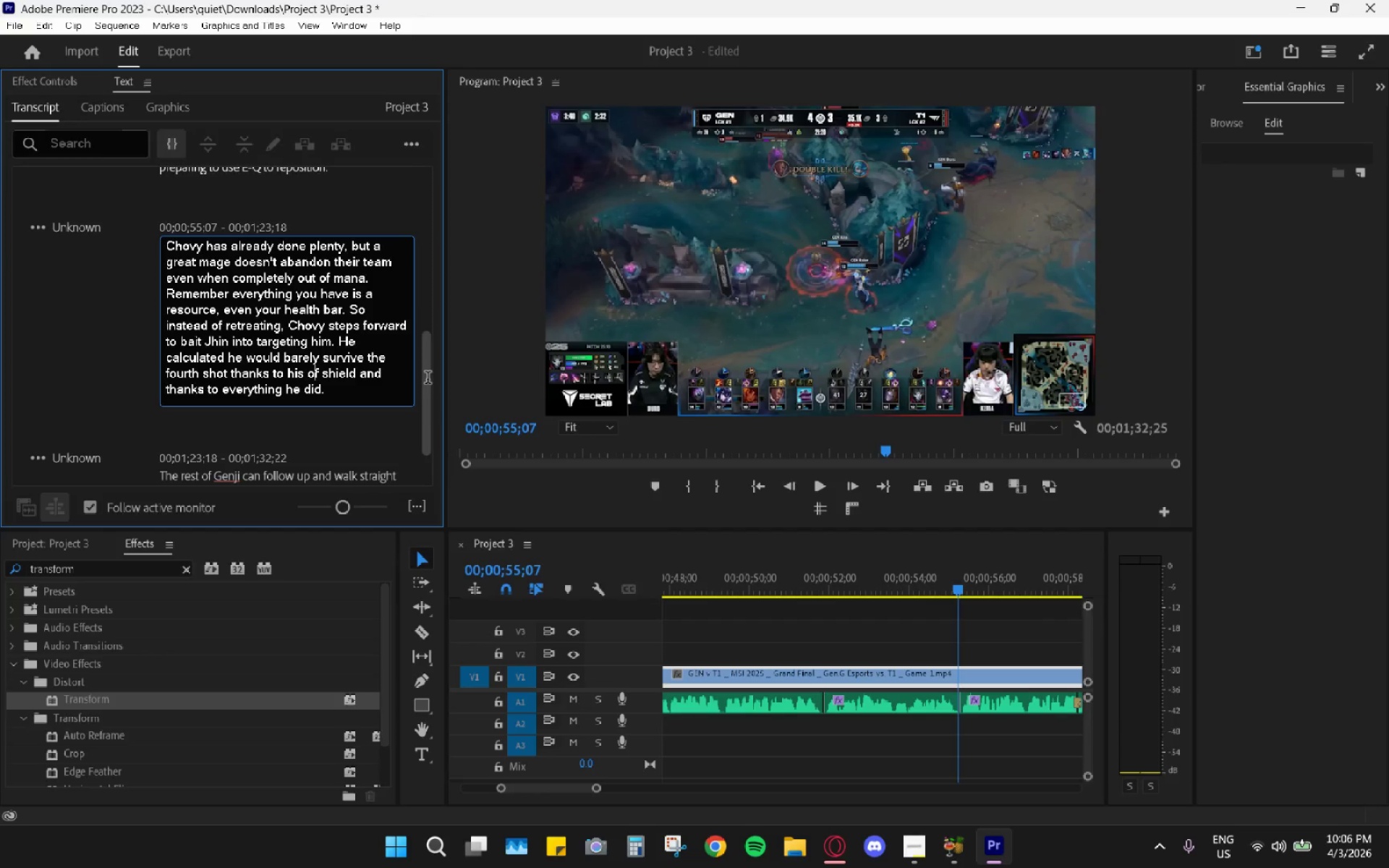 
key(ArrowRight)
 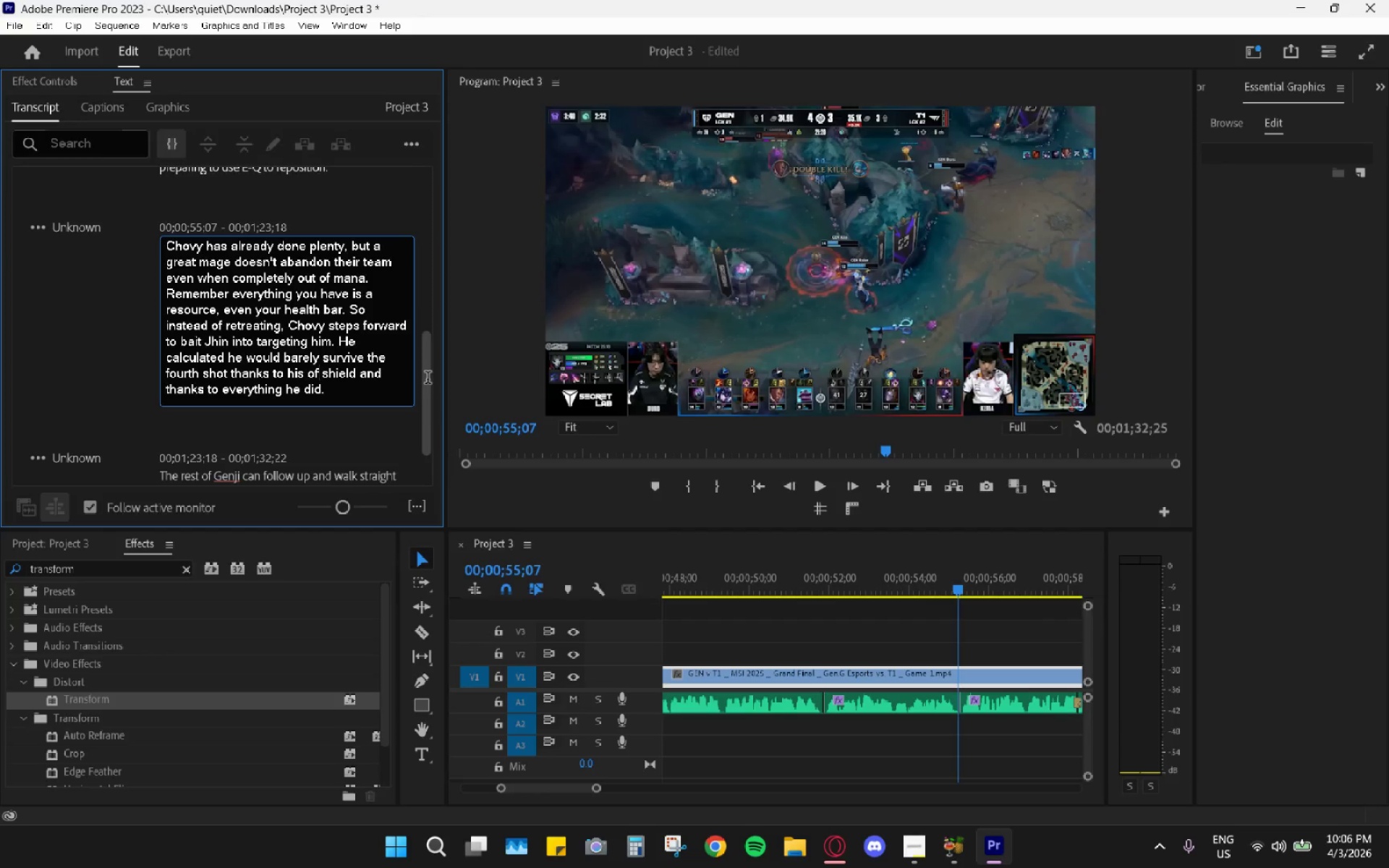 
key(ArrowRight)
 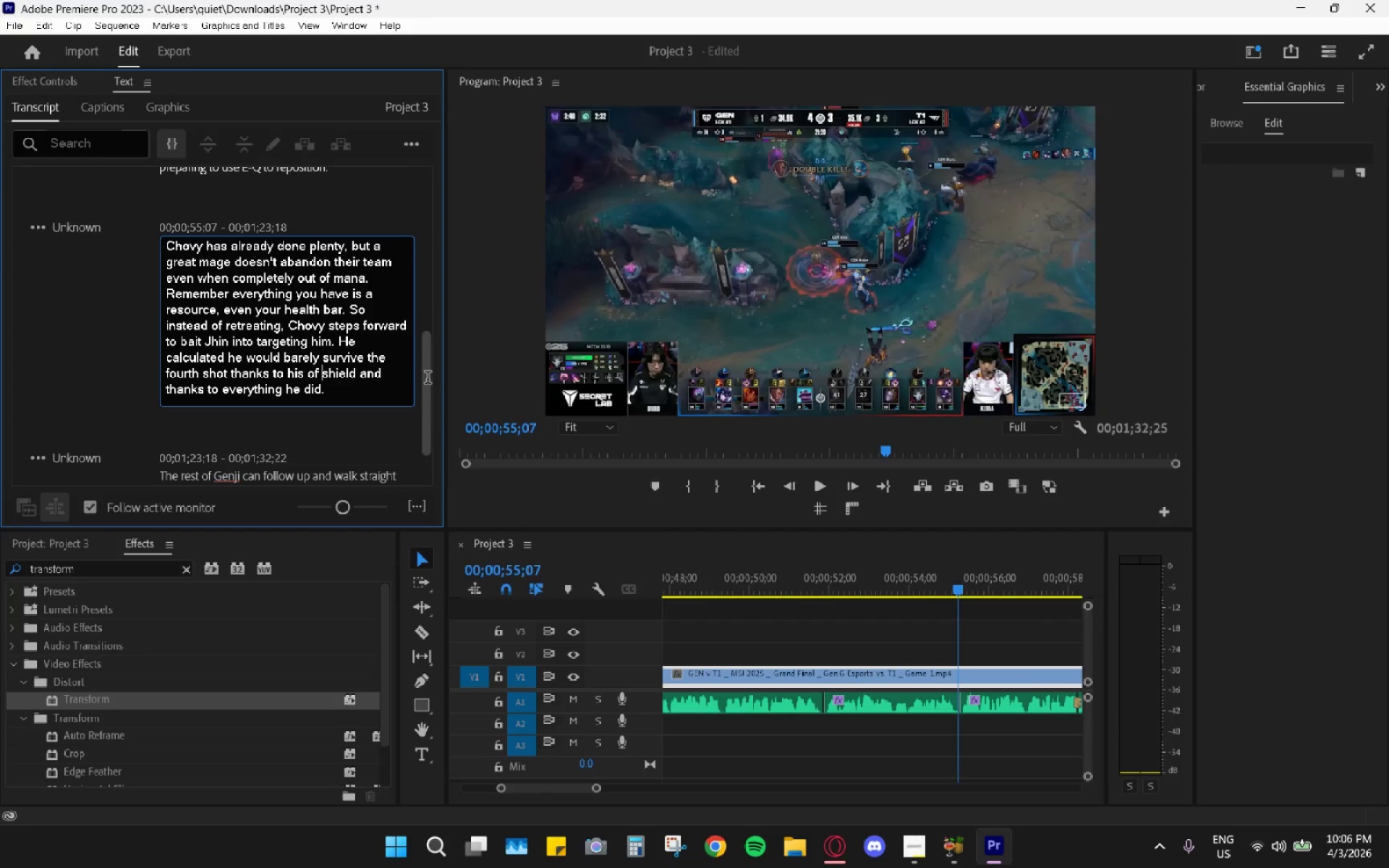 
key(ArrowLeft)
 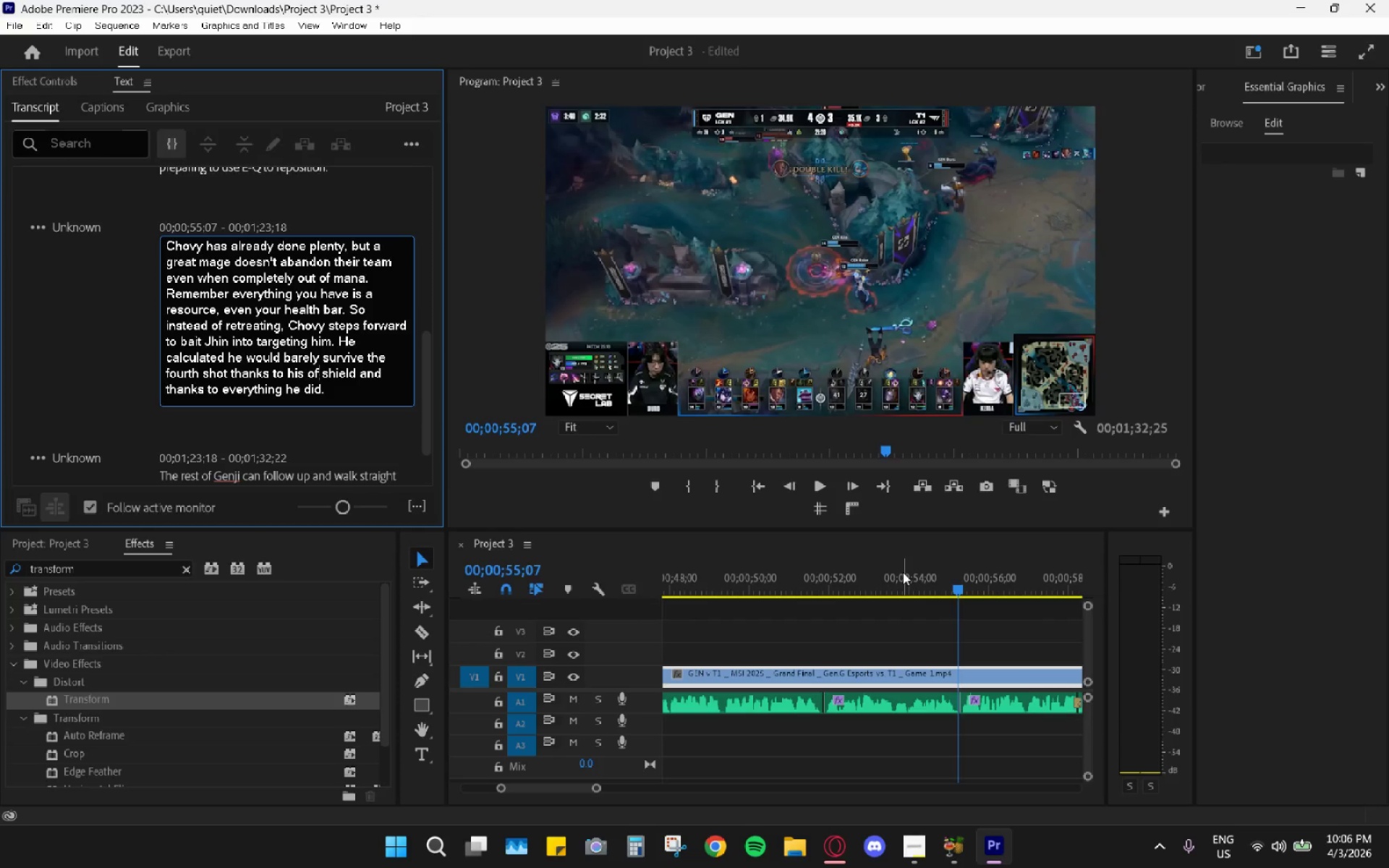 
key(Space)
 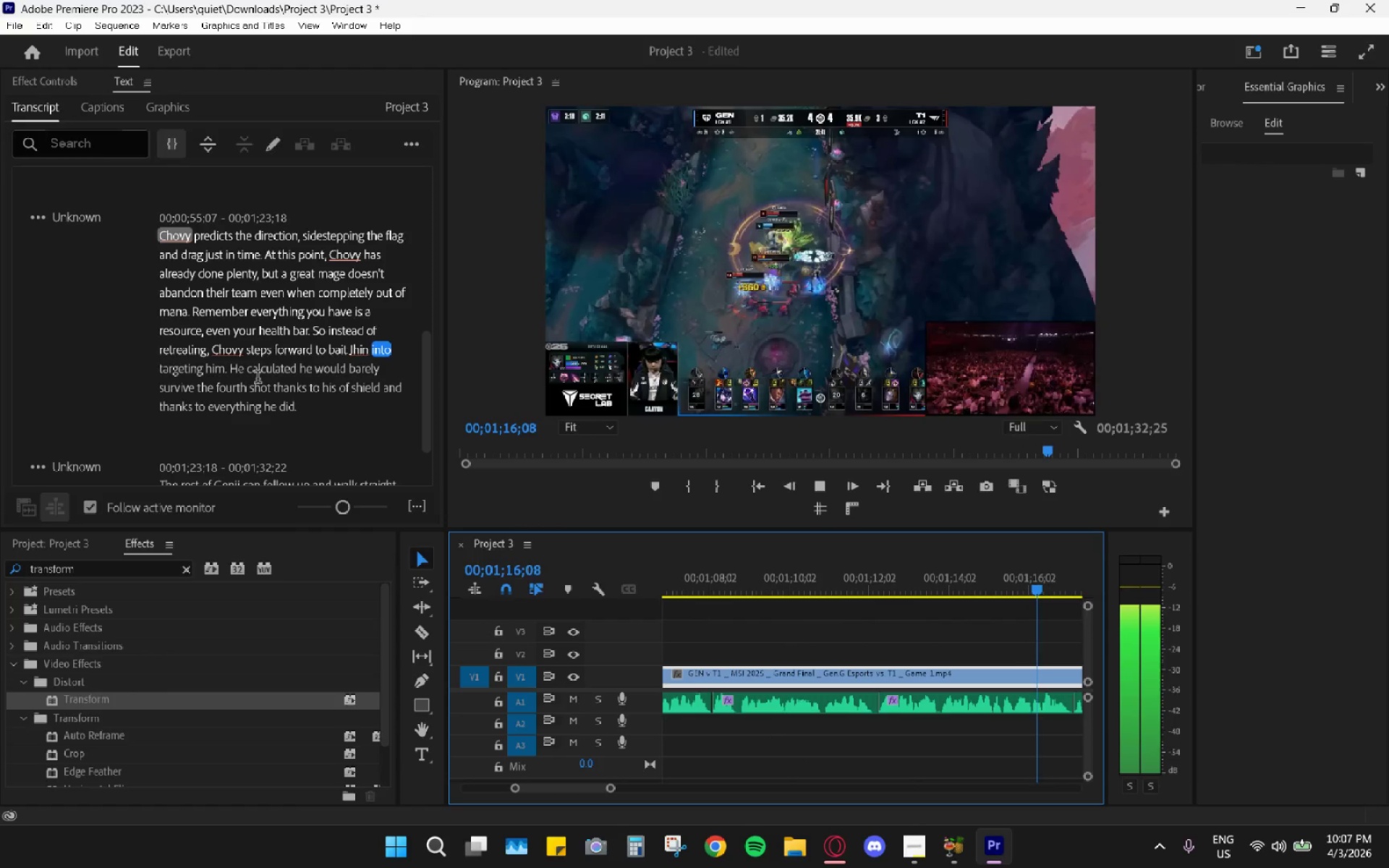 
wait(27.47)
 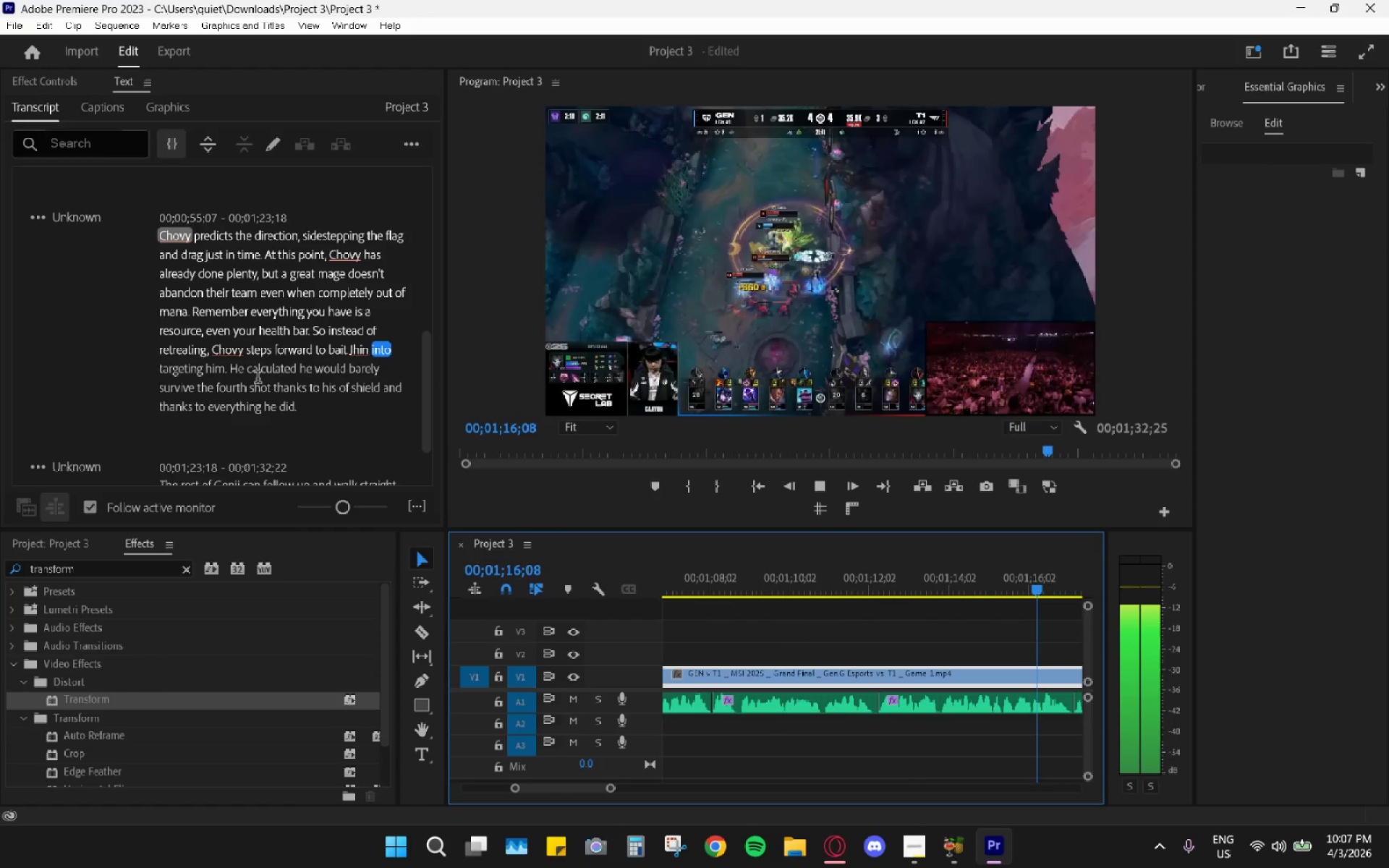 
key(Space)
 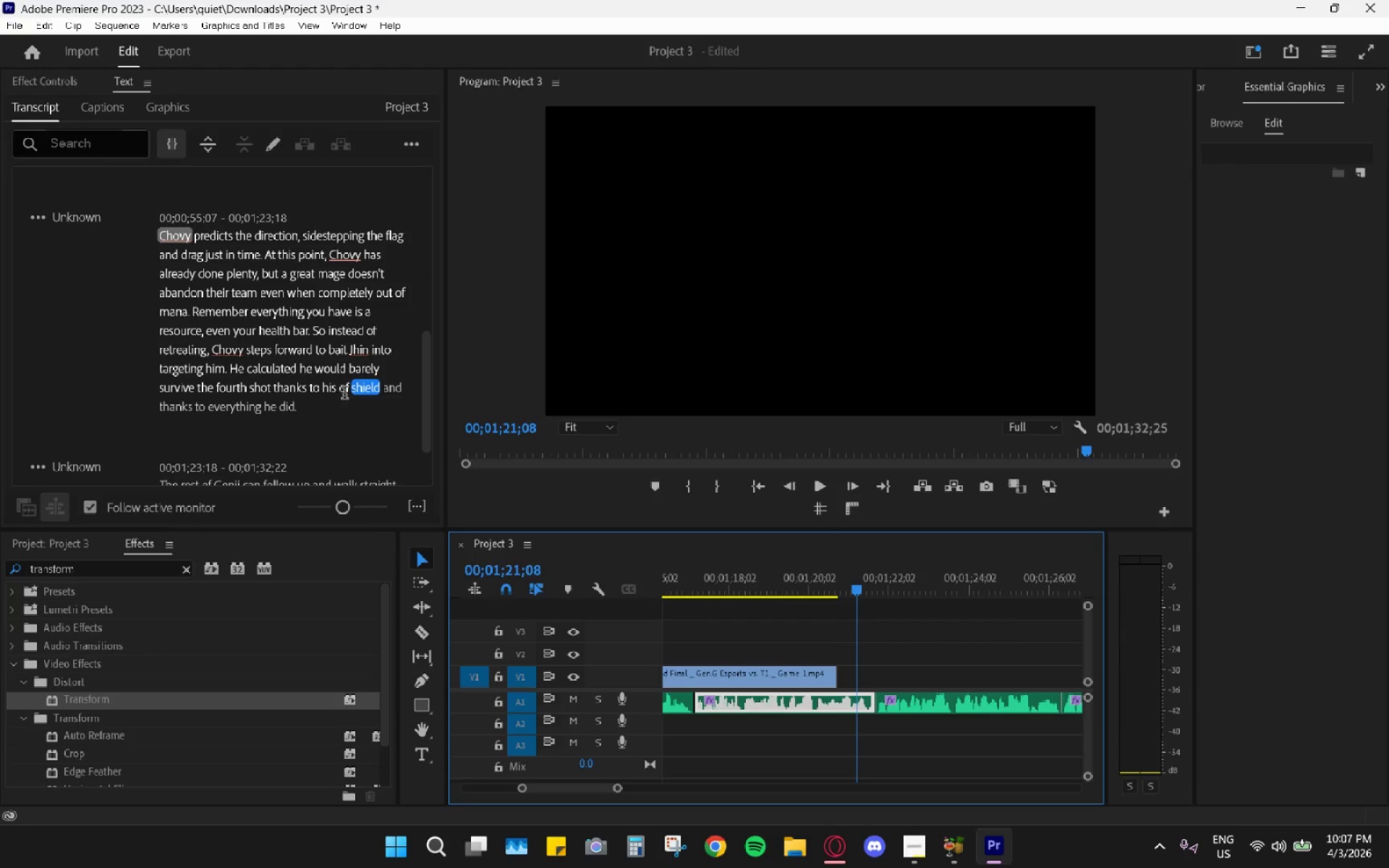 
double_click([344, 393])
 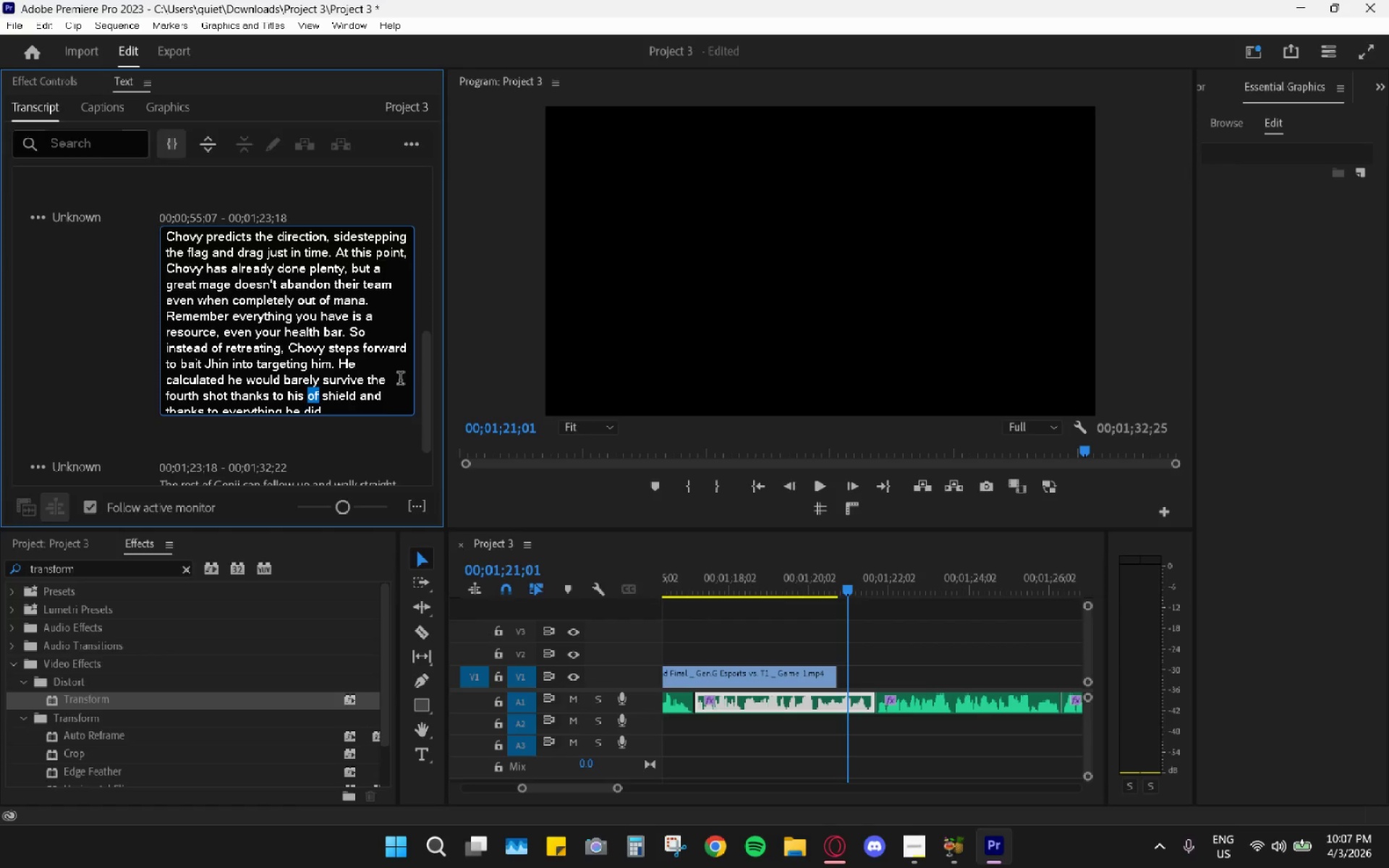 
type(Seraph's)
 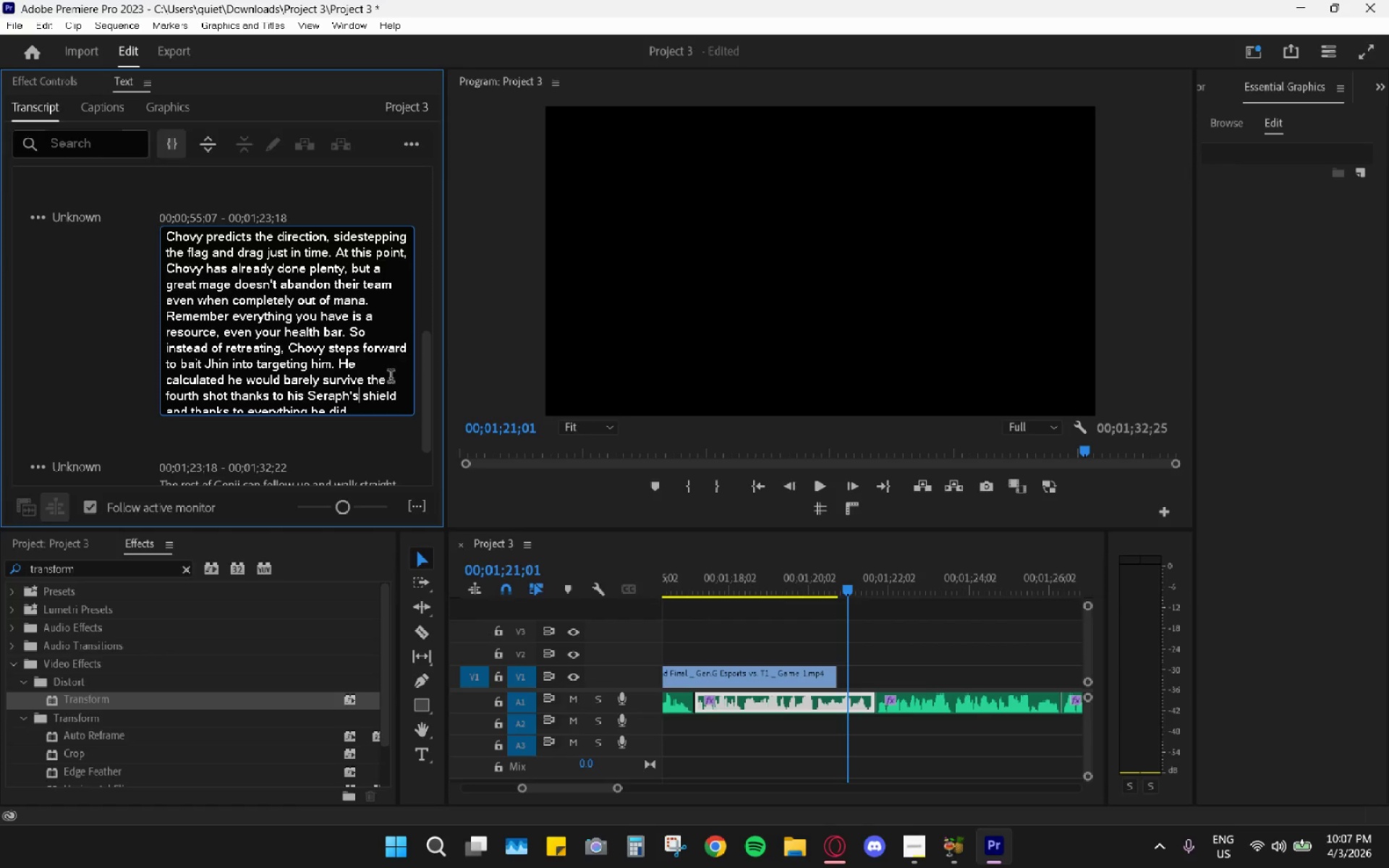 
scroll: coordinate [348, 373], scroll_direction: down, amount: 2.0
 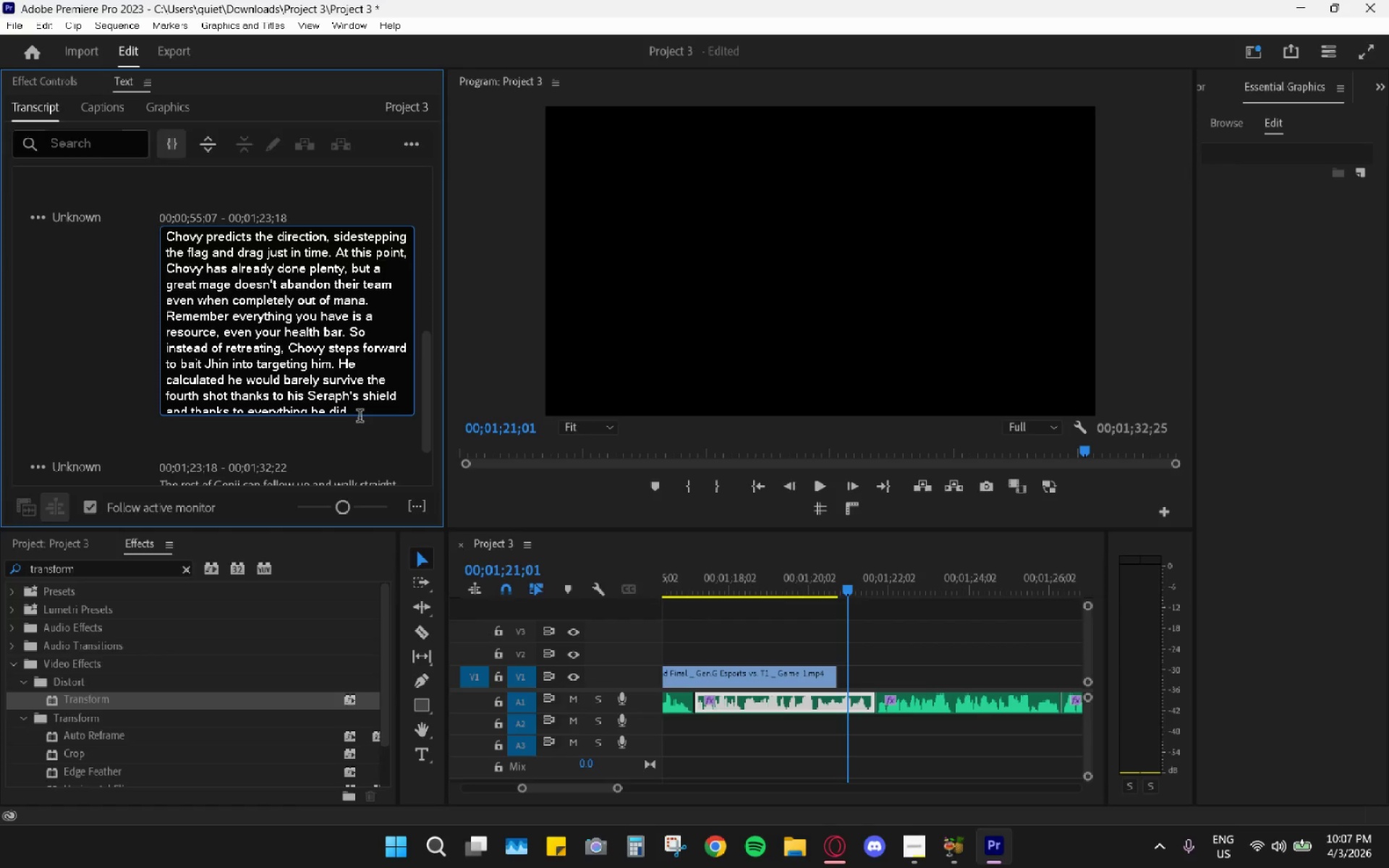 
left_click([360, 417])
 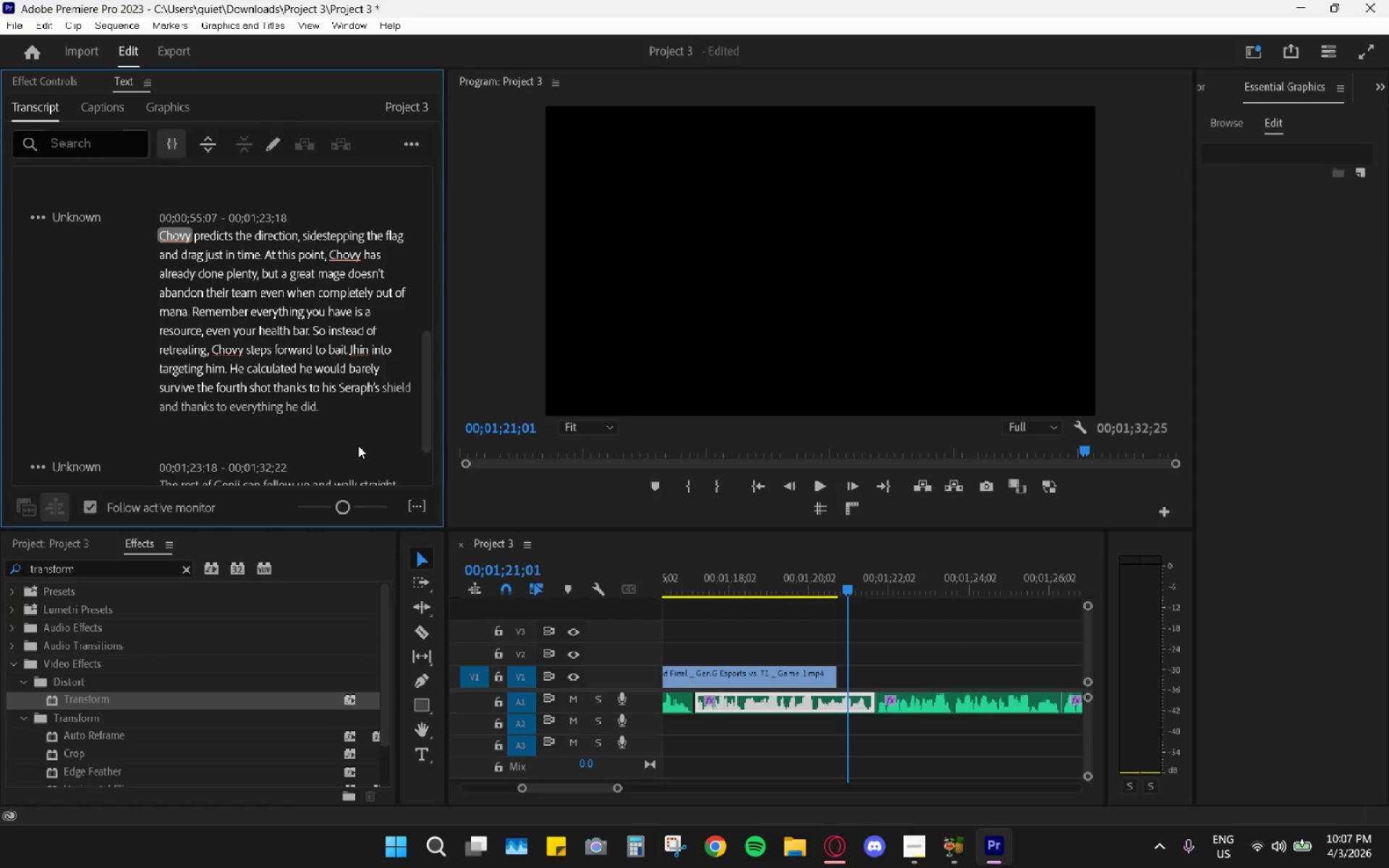 
key(Space)
 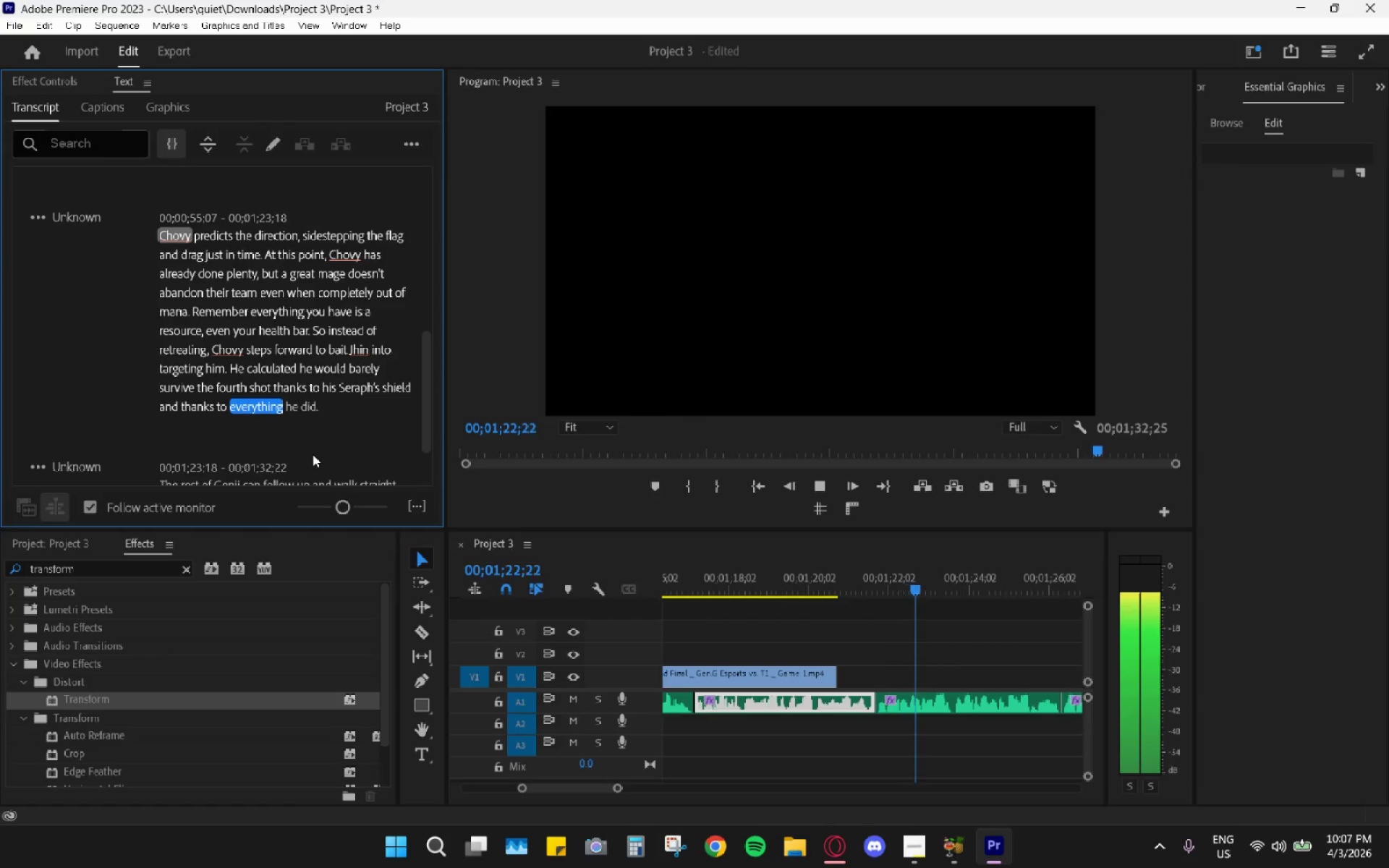 
scroll: coordinate [304, 451], scroll_direction: down, amount: 4.0
 